 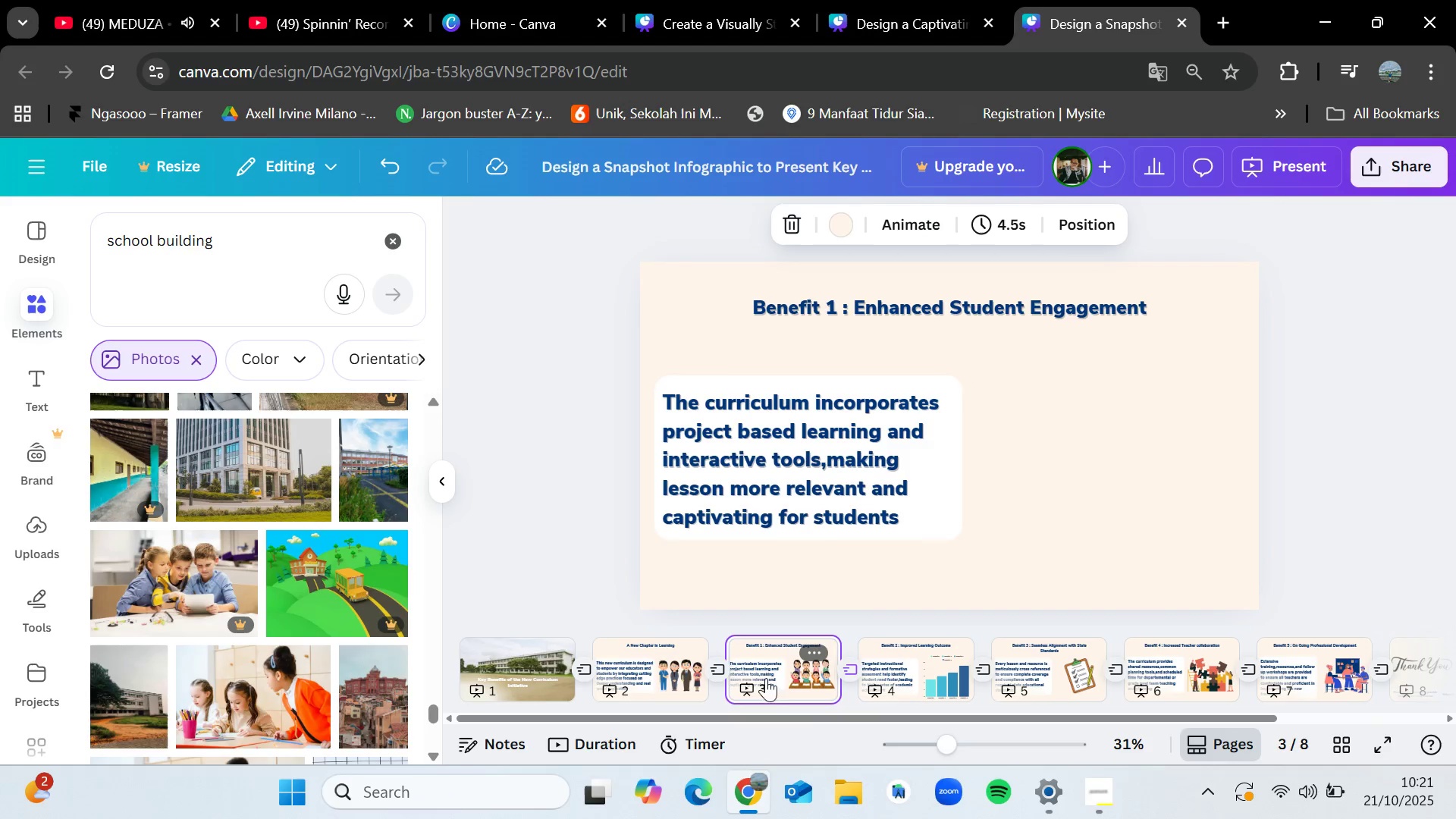 
scroll: coordinate [330, 582], scroll_direction: down, amount: 6.0
 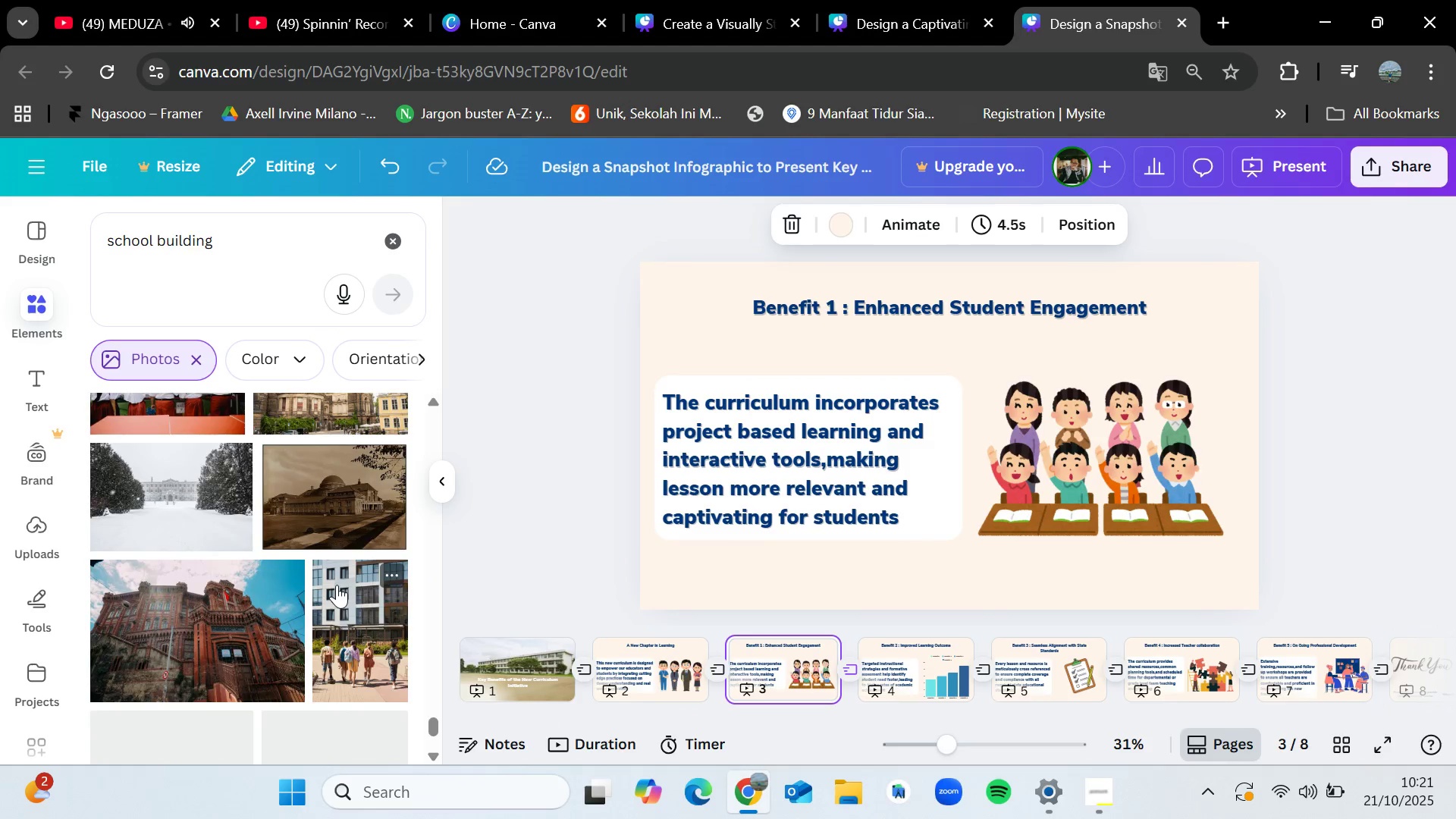 
scroll: coordinate [337, 585], scroll_direction: up, amount: 3.0
 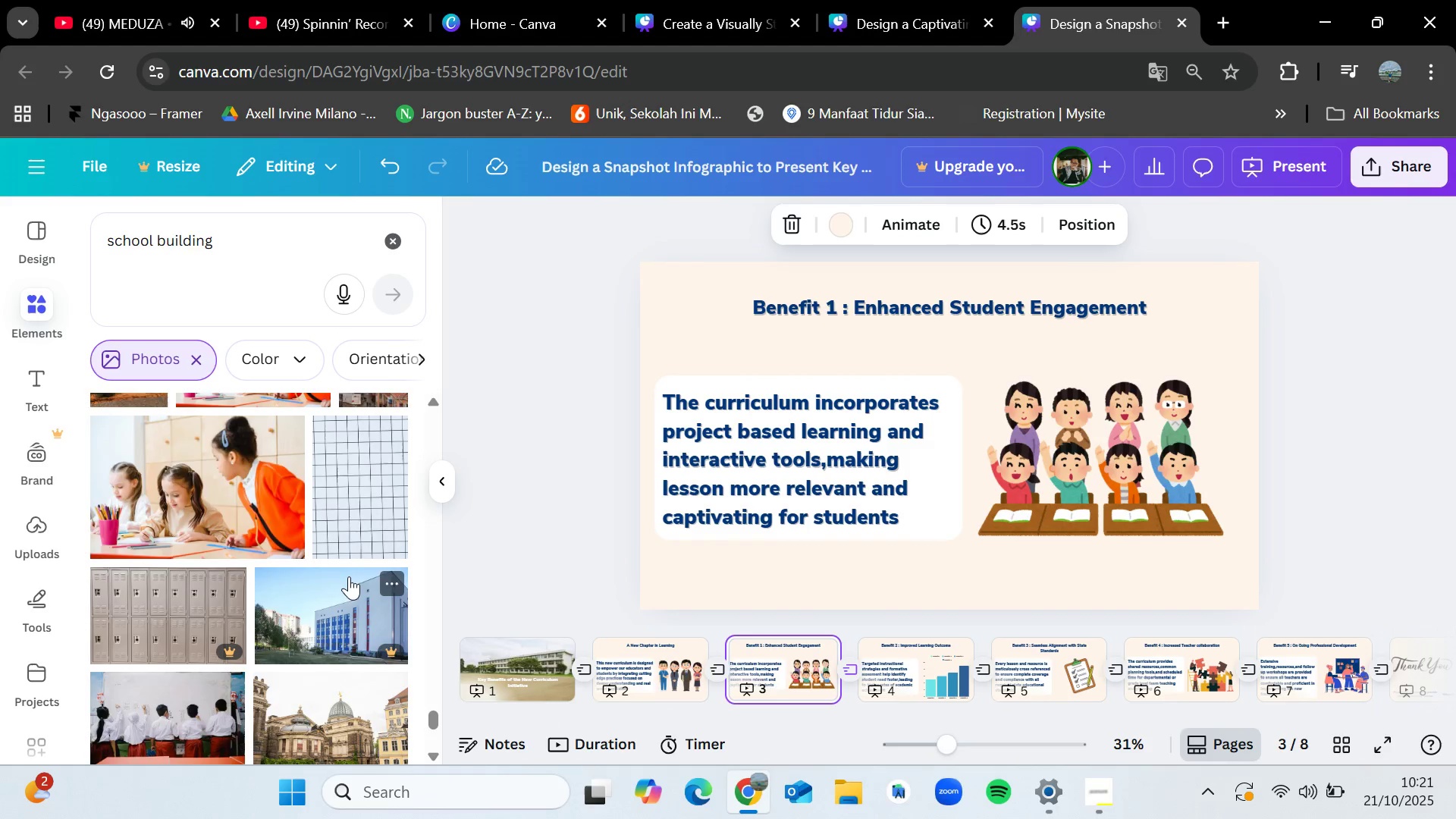 
scroll: coordinate [359, 561], scroll_direction: down, amount: 7.0
 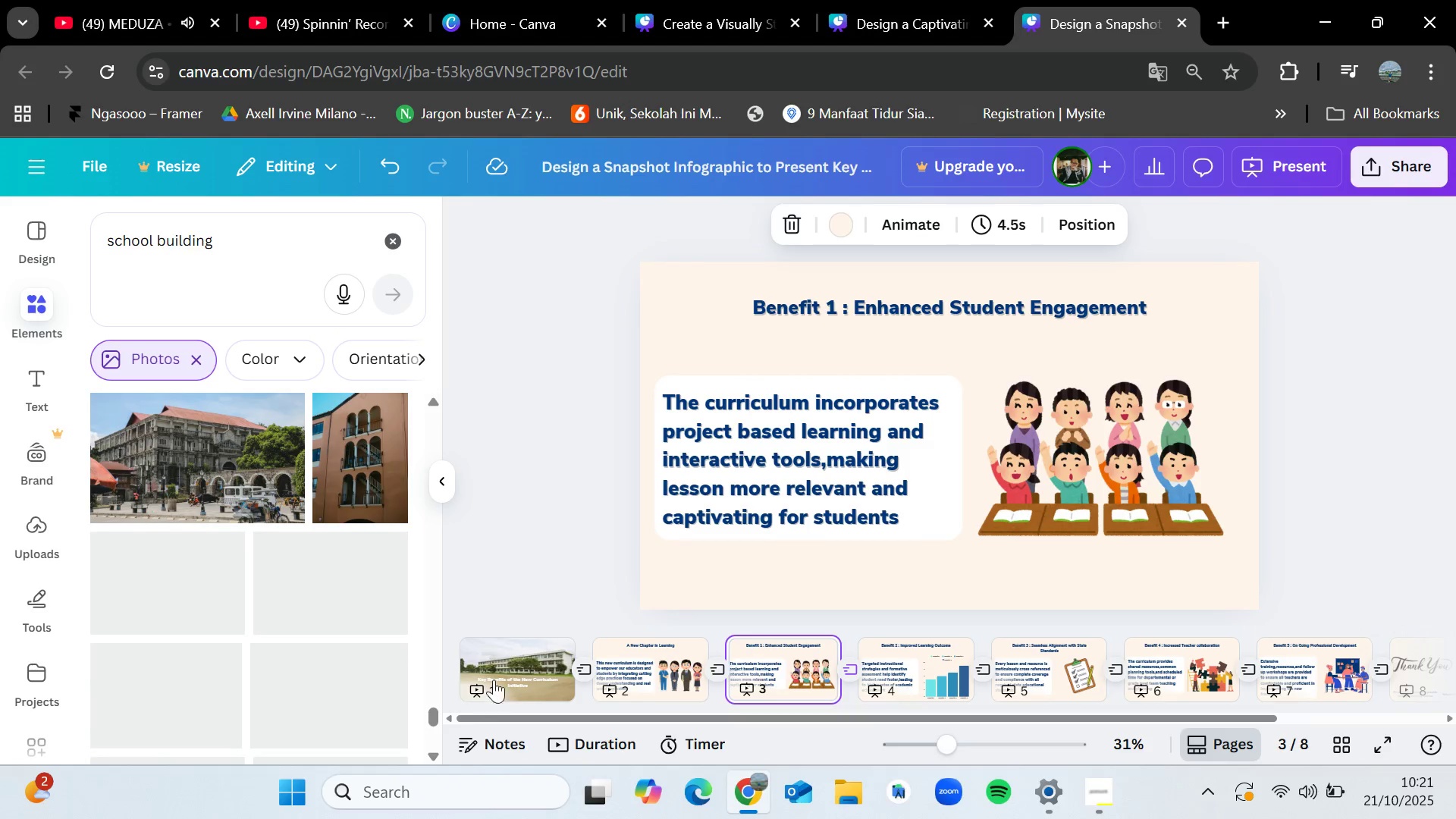 
left_click([500, 662])
 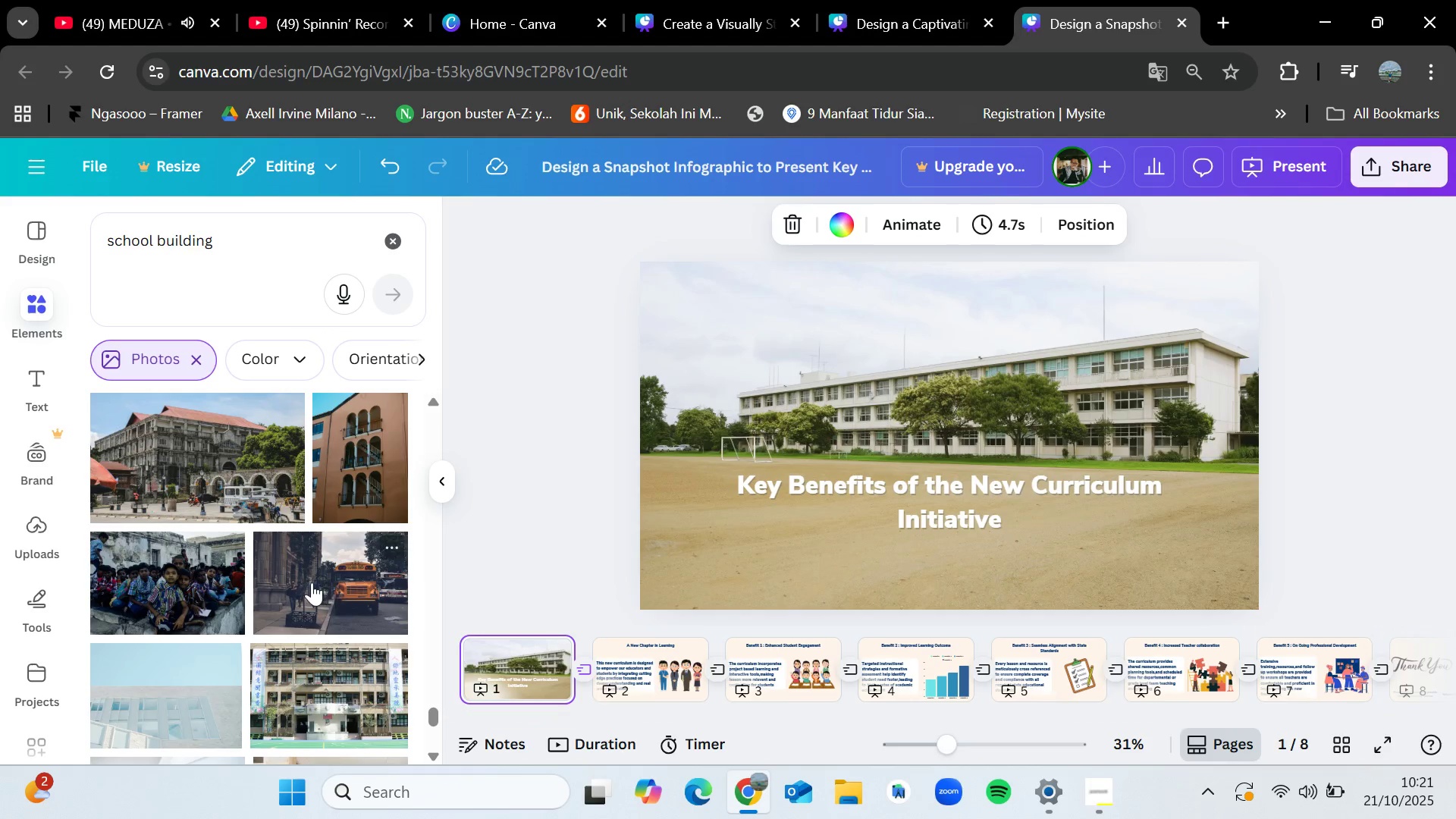 
scroll: coordinate [324, 586], scroll_direction: down, amount: 7.0
 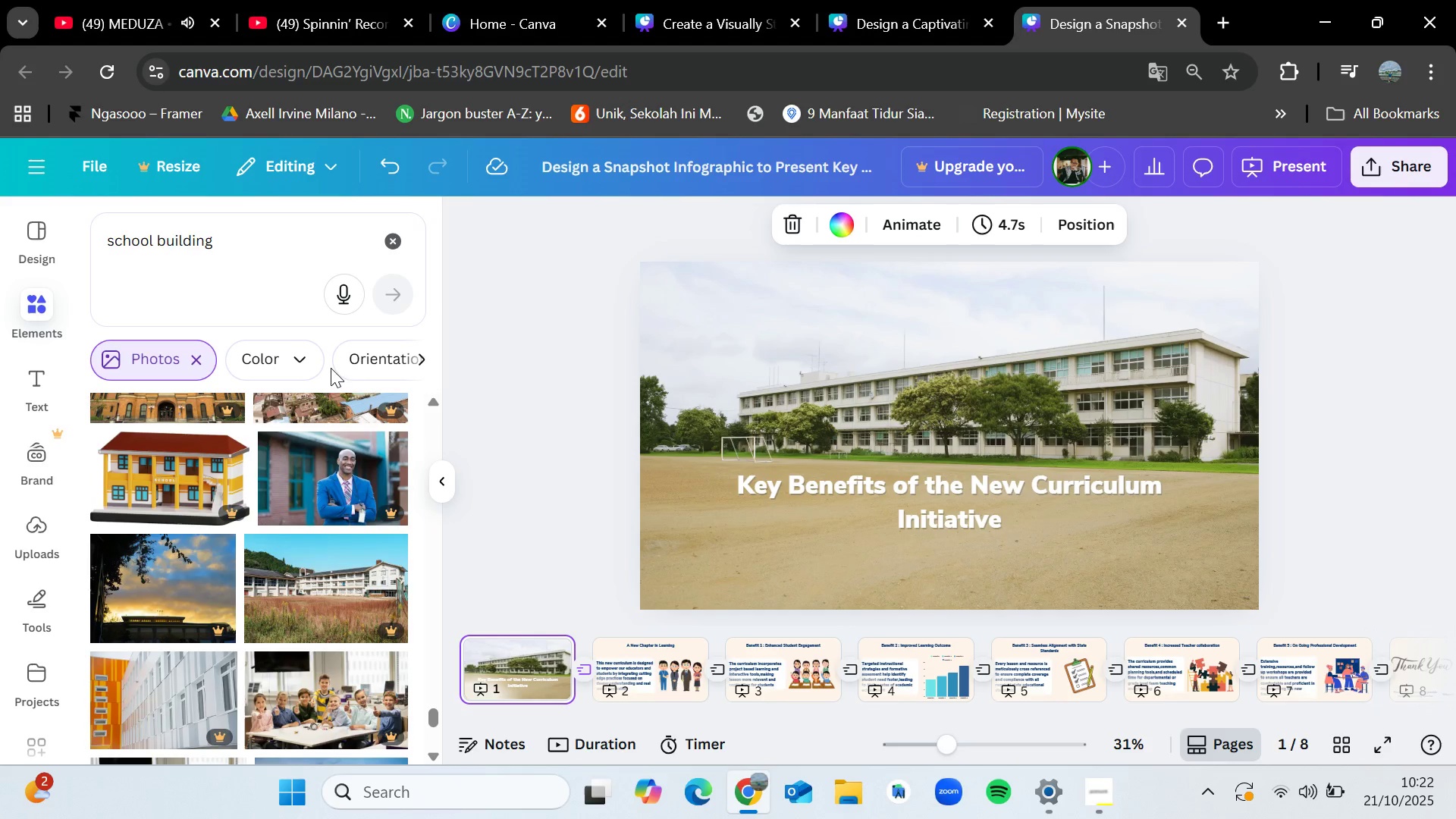 
left_click([288, 253])
 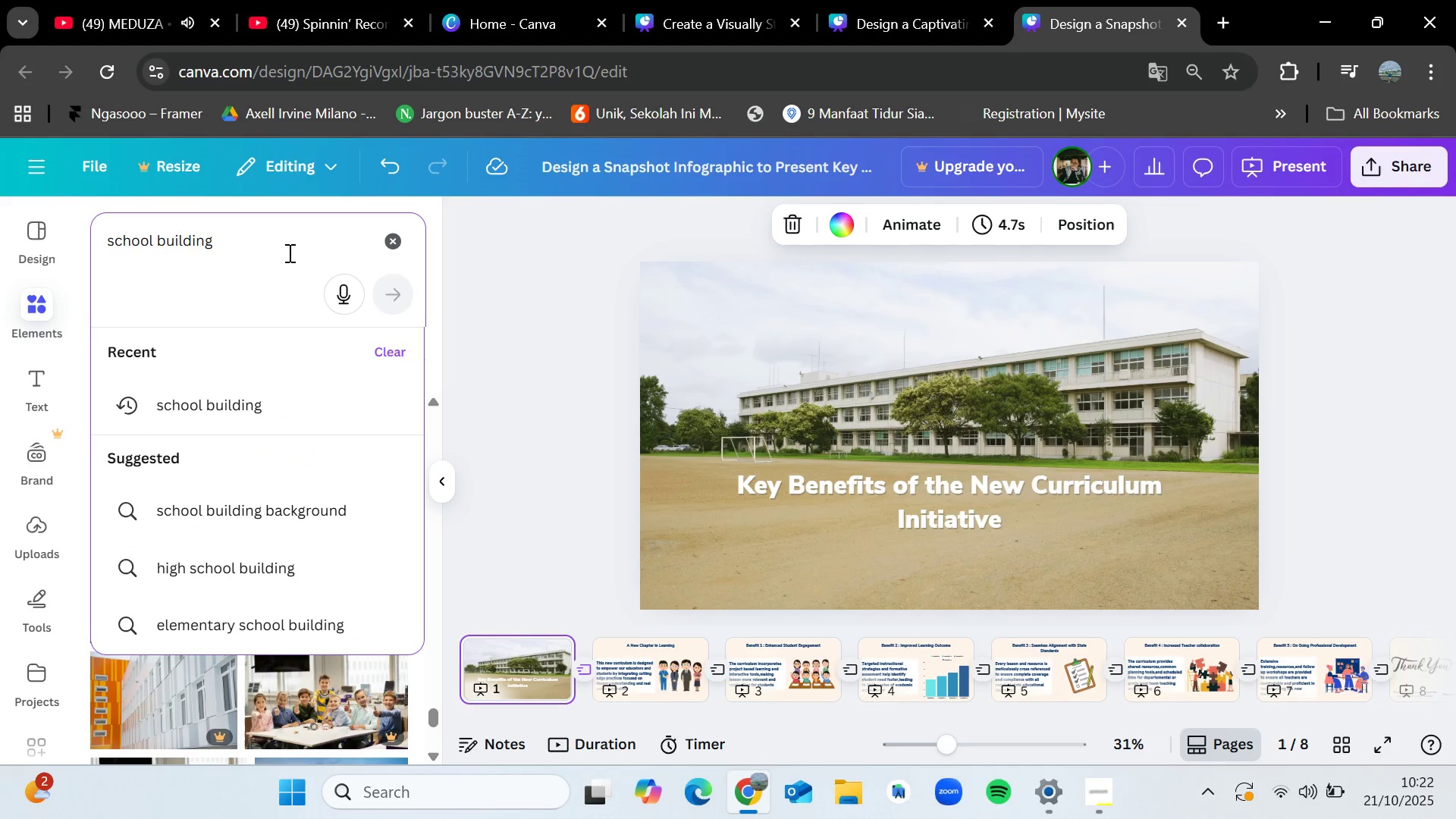 
key(Backspace)
 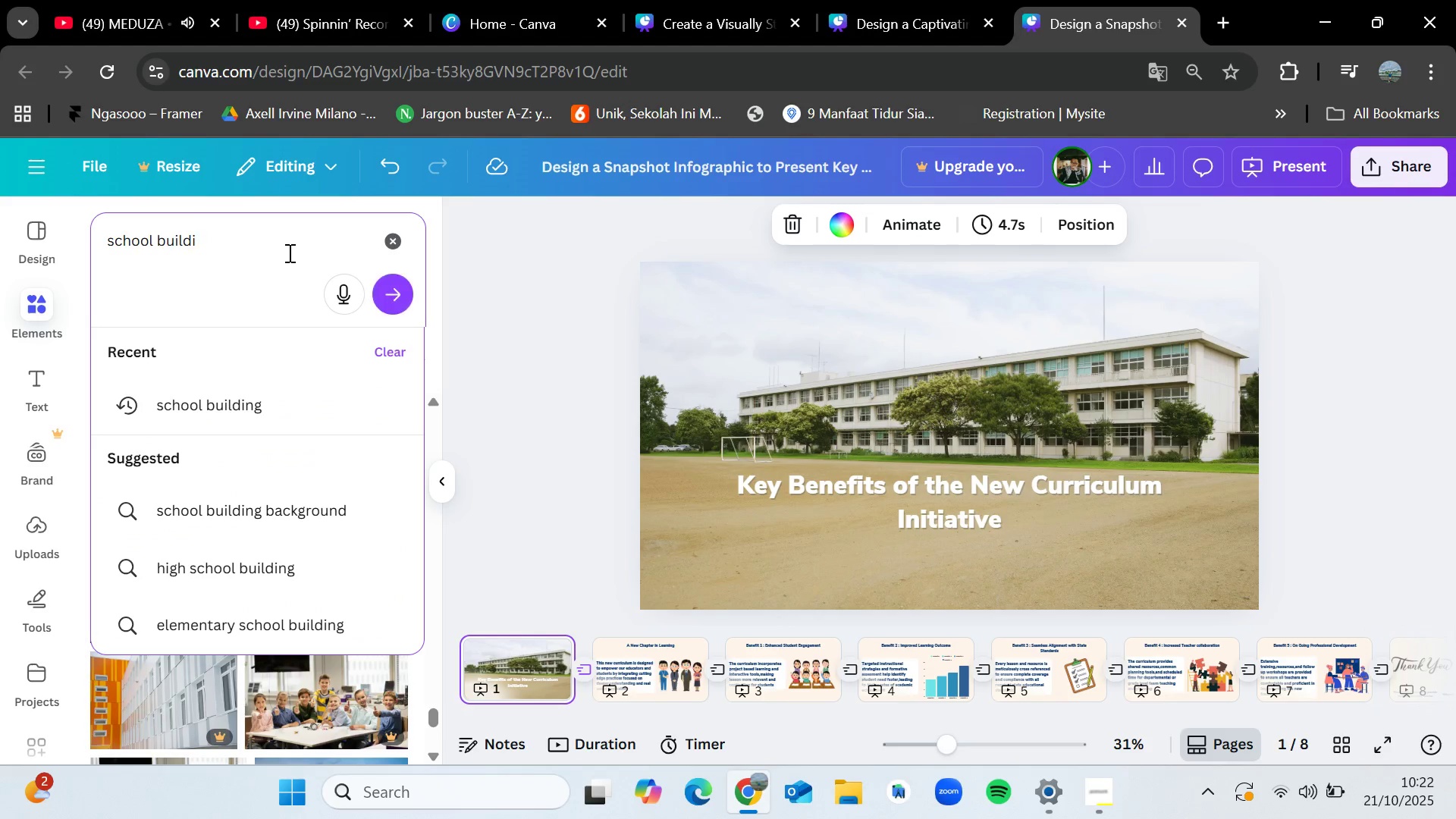 
key(Backspace)
 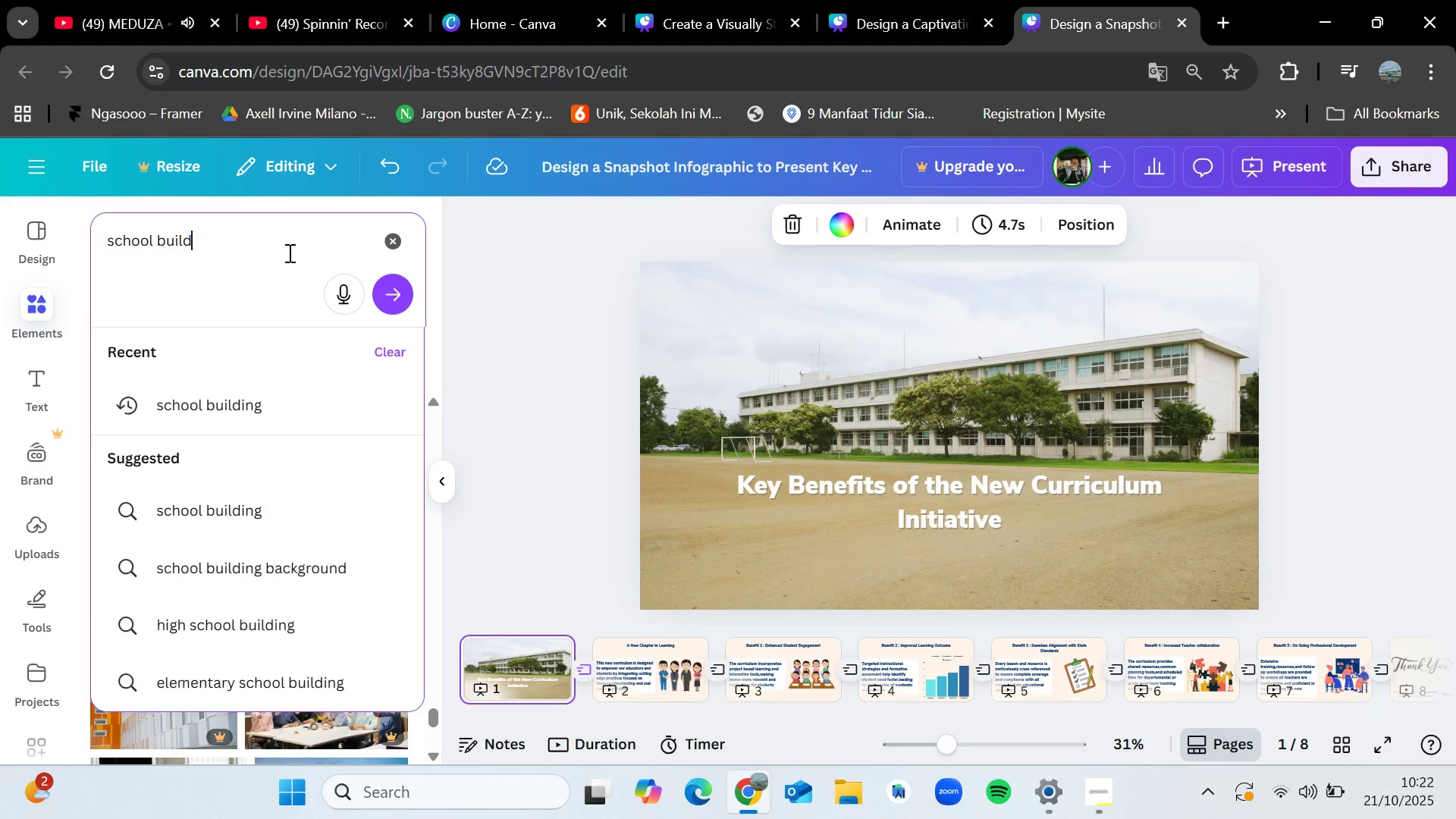 
key(Backspace)
 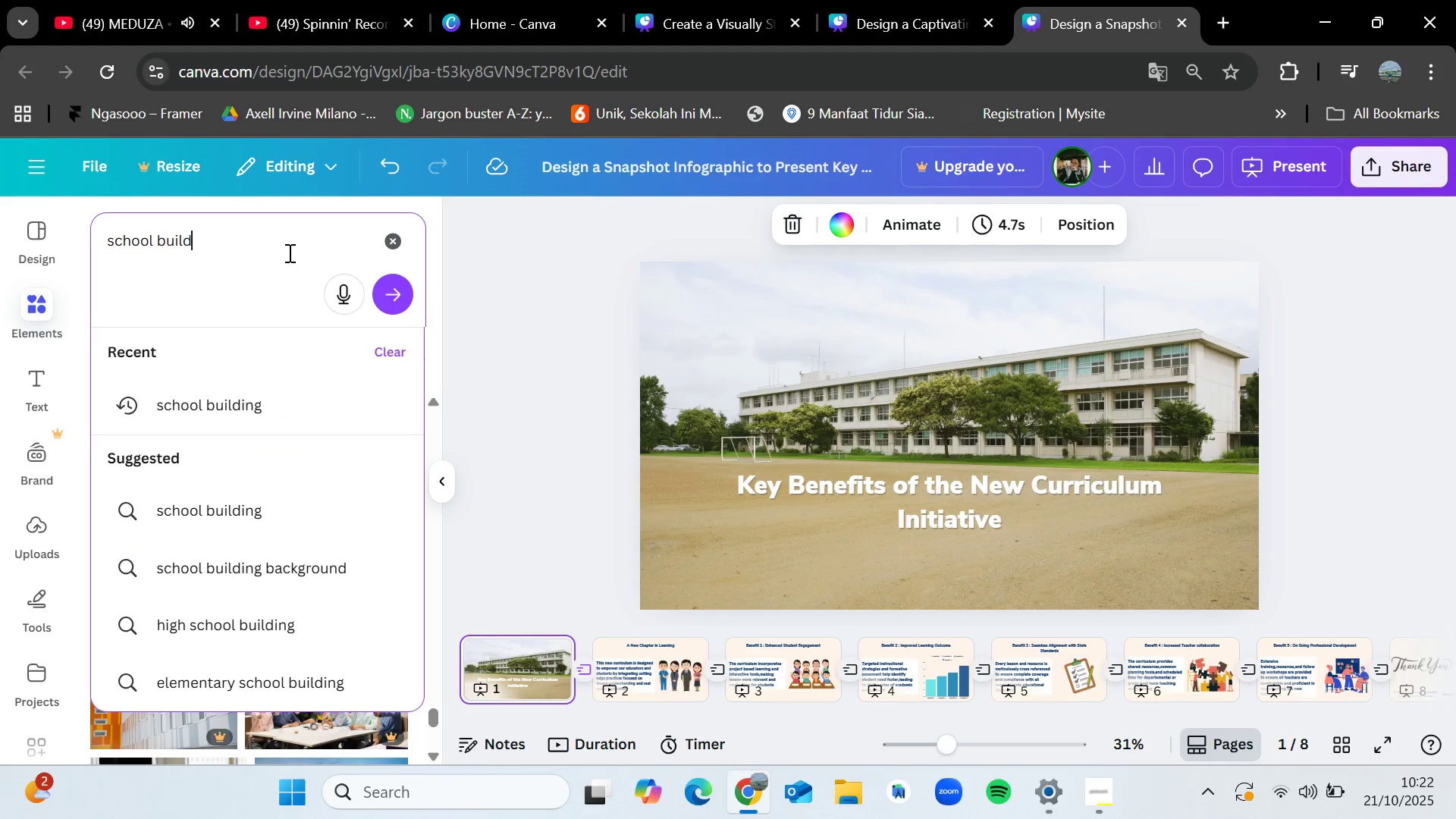 
key(Backspace)
 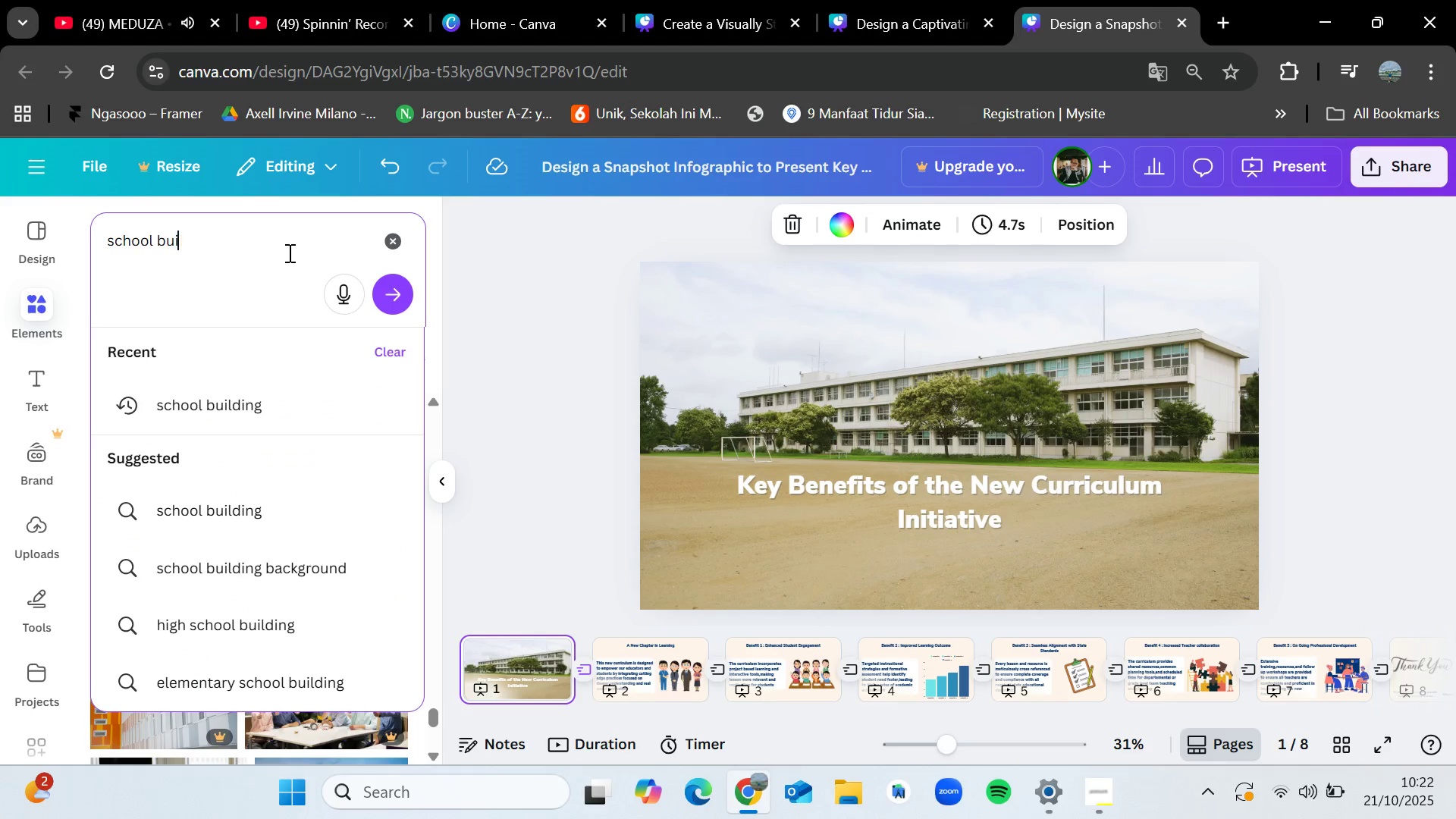 
key(Backspace)
 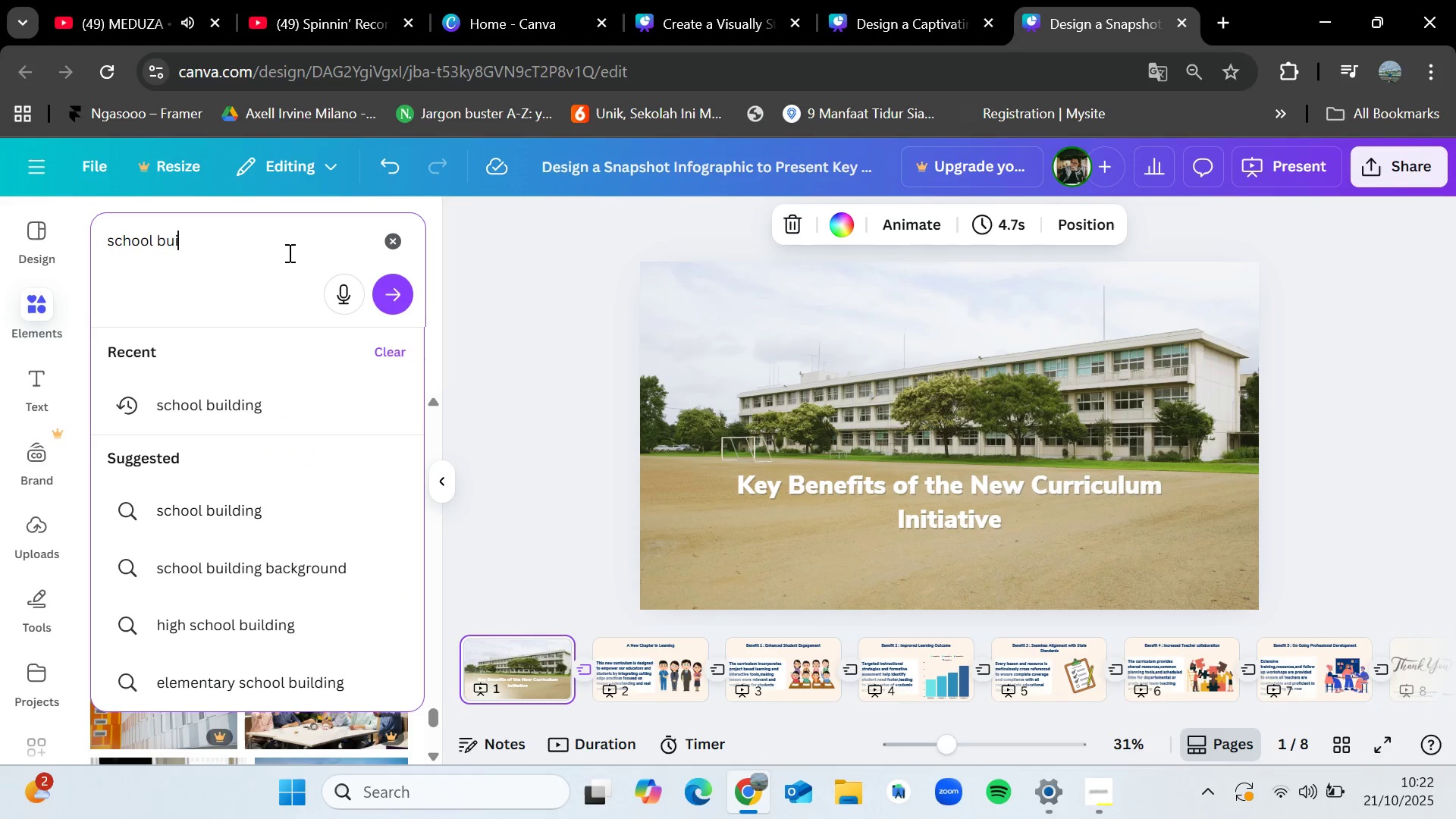 
key(Backspace)
 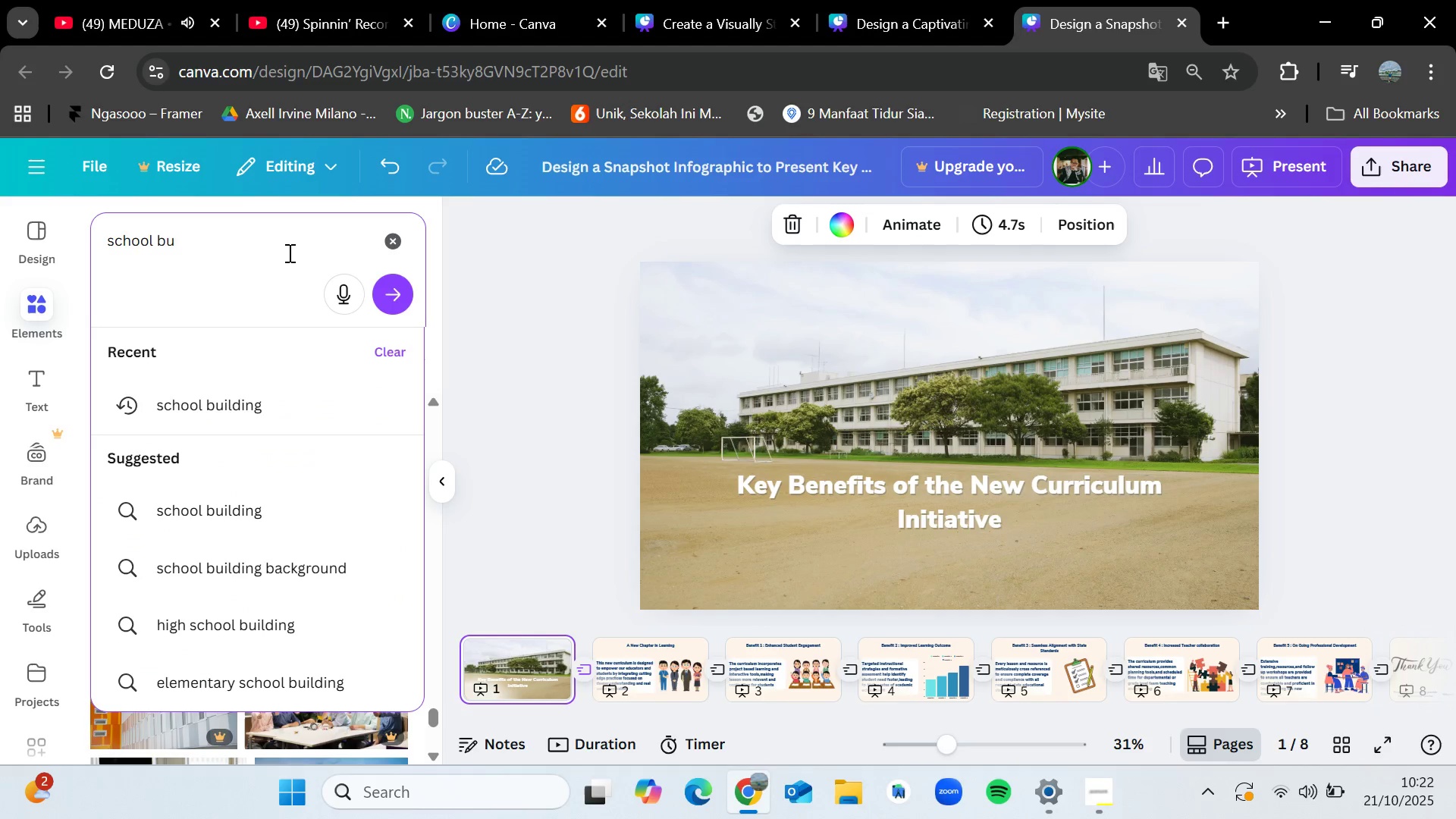 
key(Backspace)
 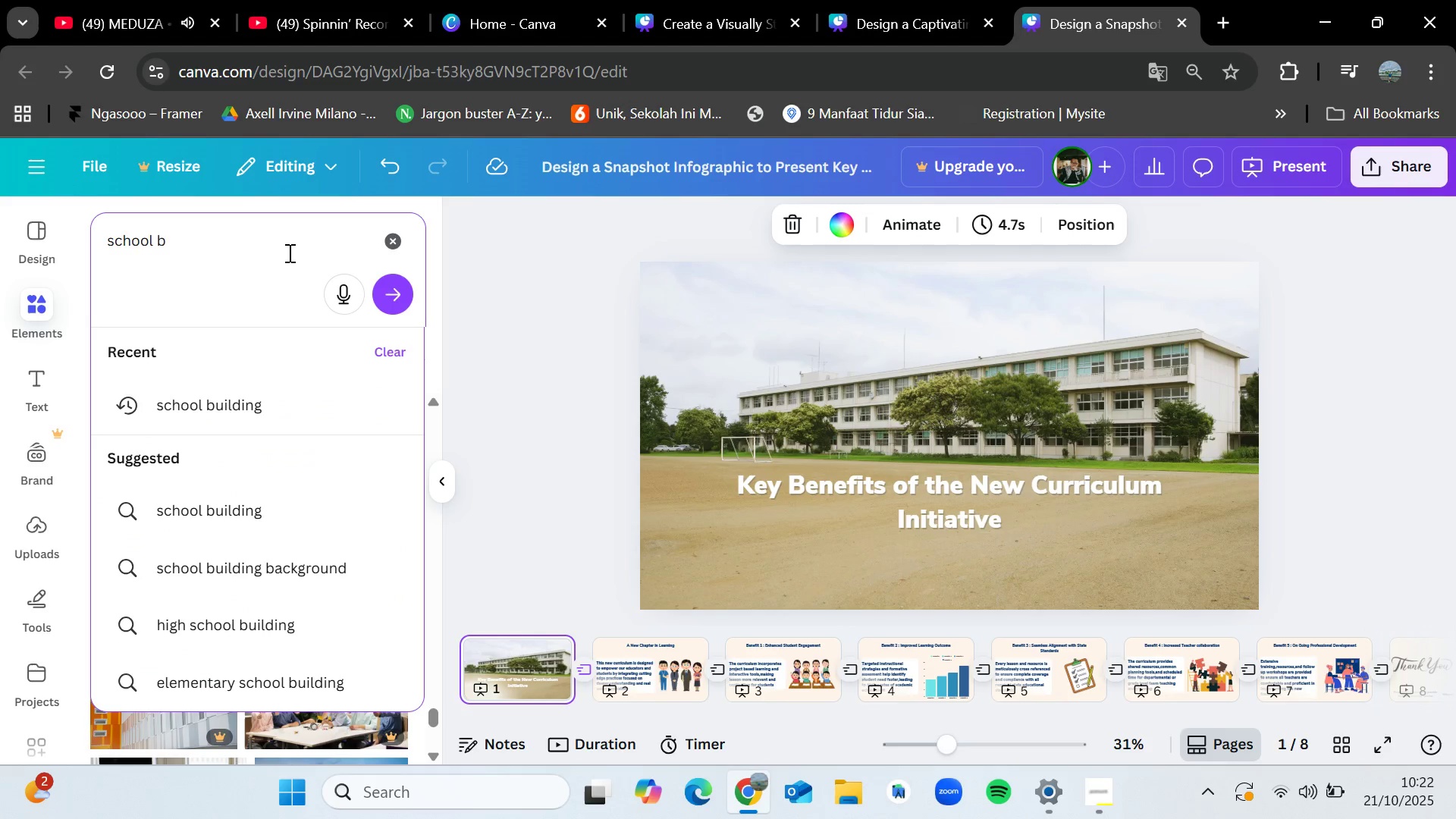 
key(Backspace)
 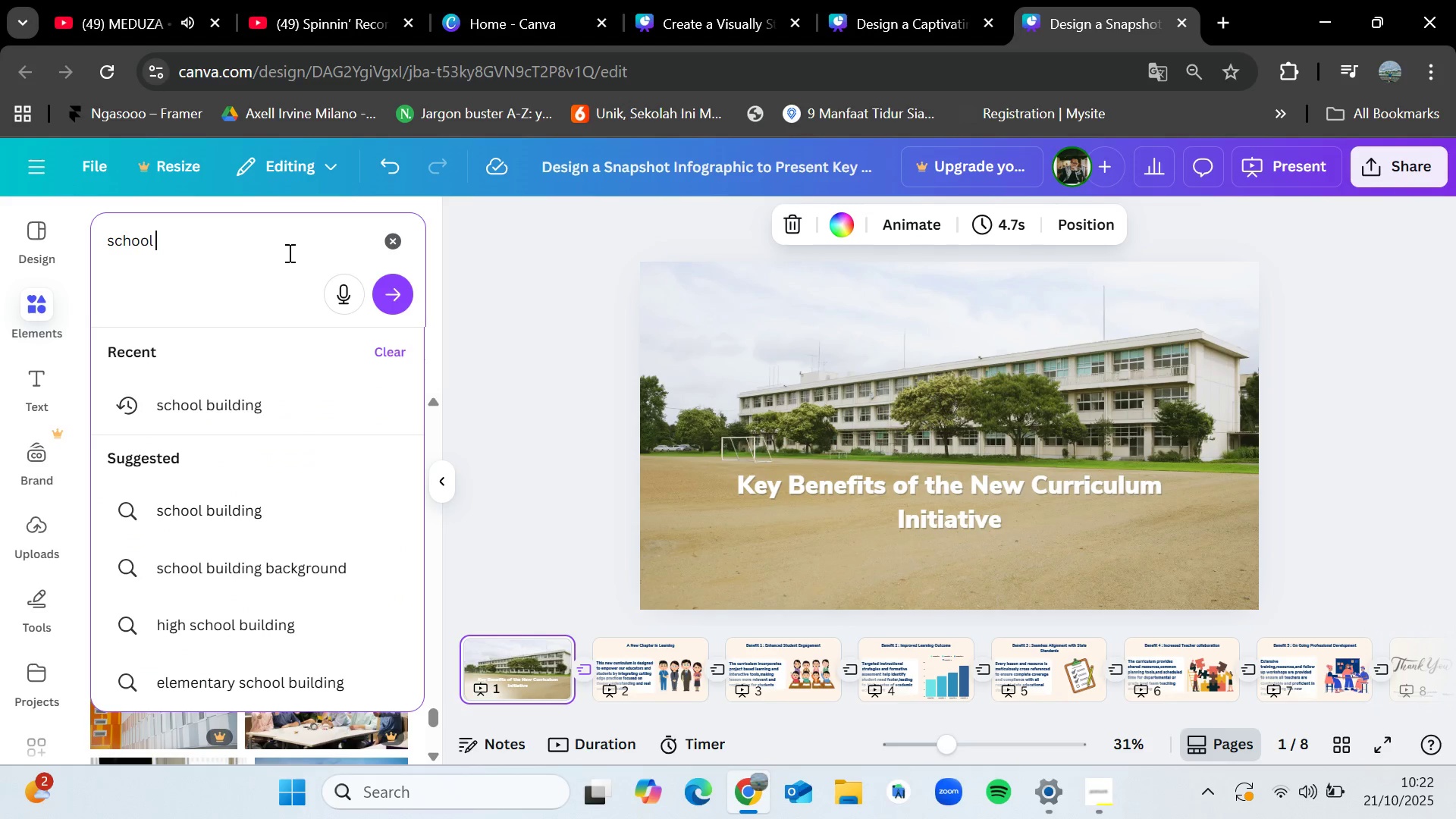 
key(Enter)
 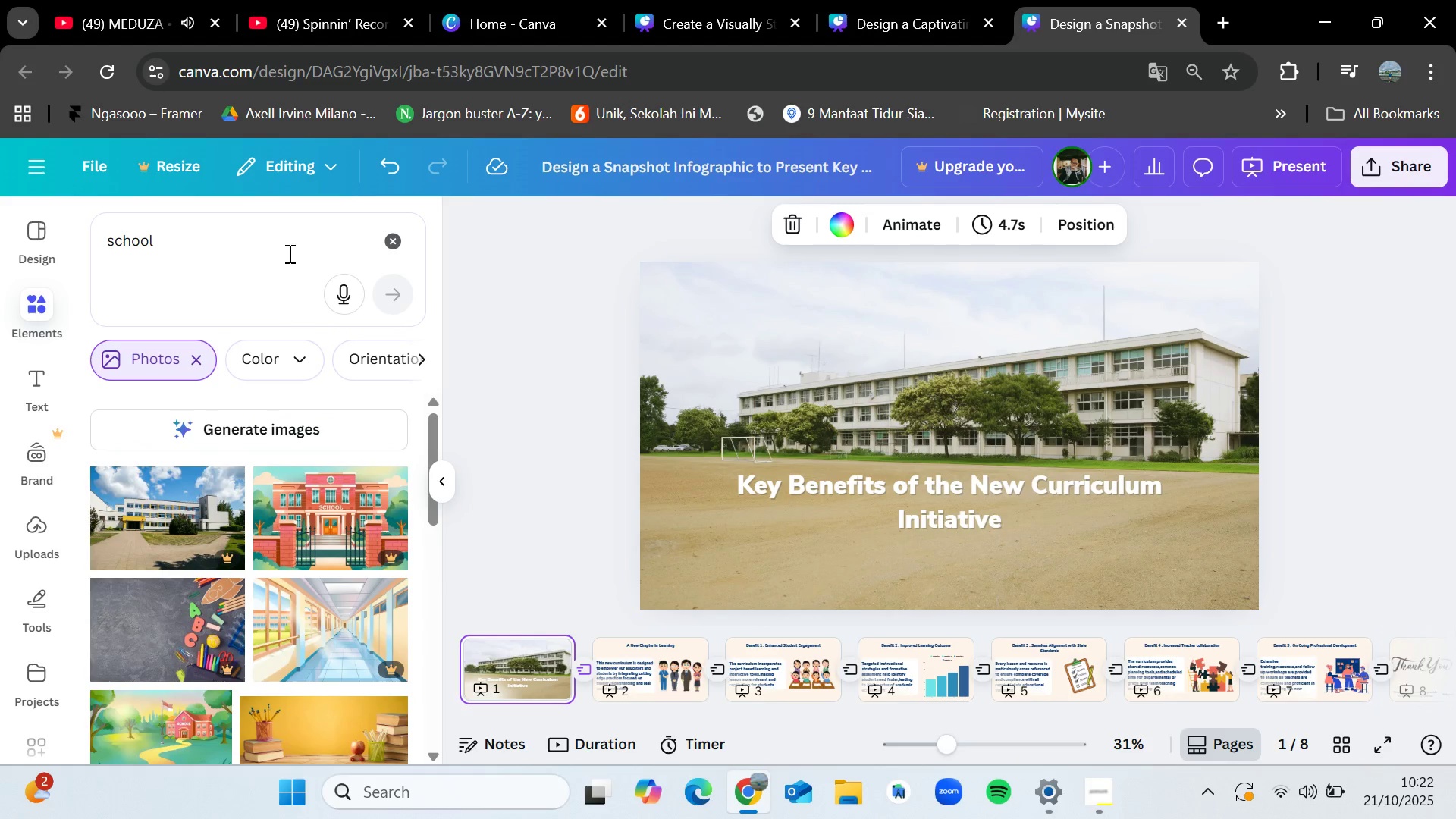 
scroll: coordinate [239, 538], scroll_direction: down, amount: 14.0
 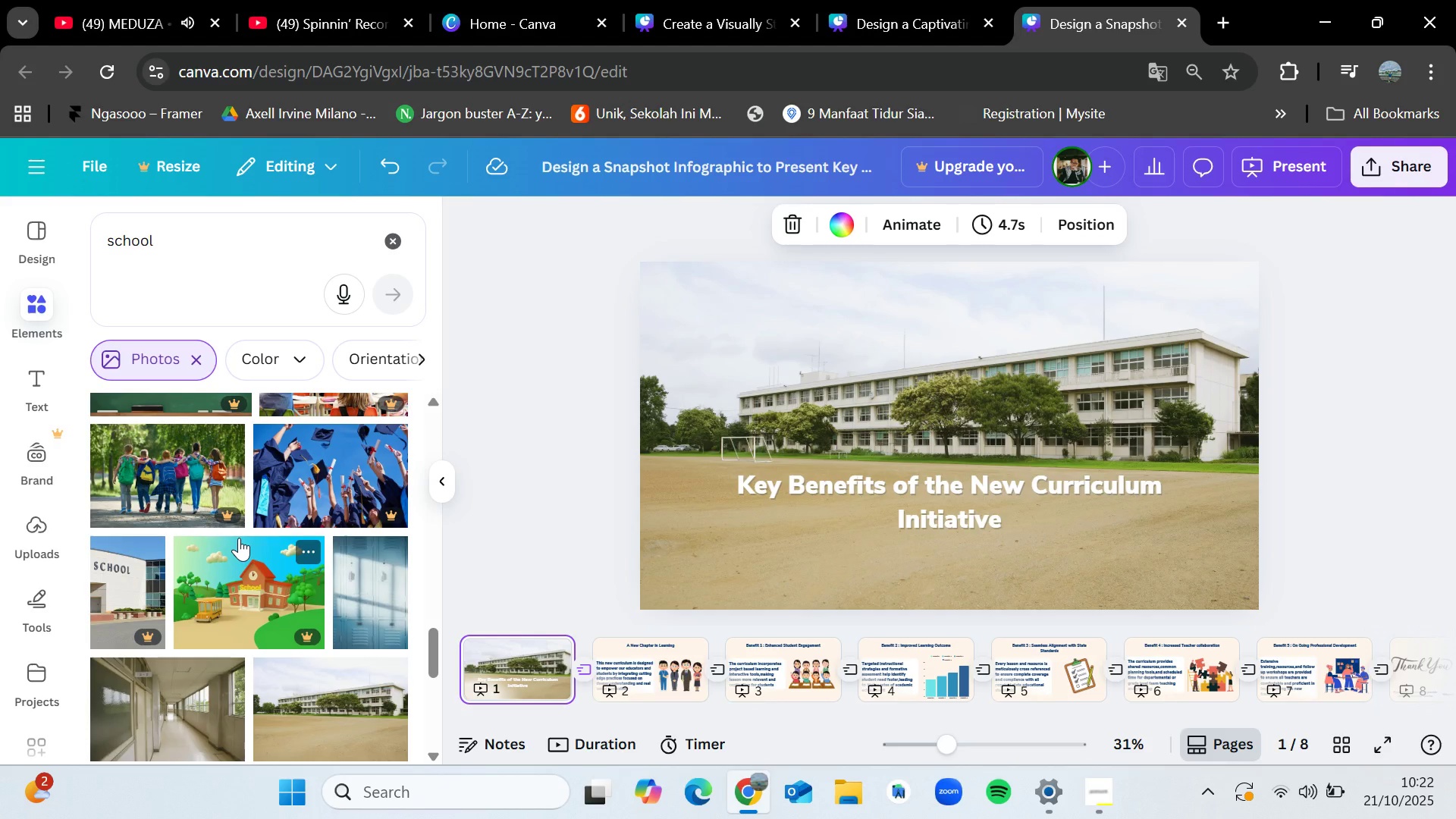 
wait(9.52)
 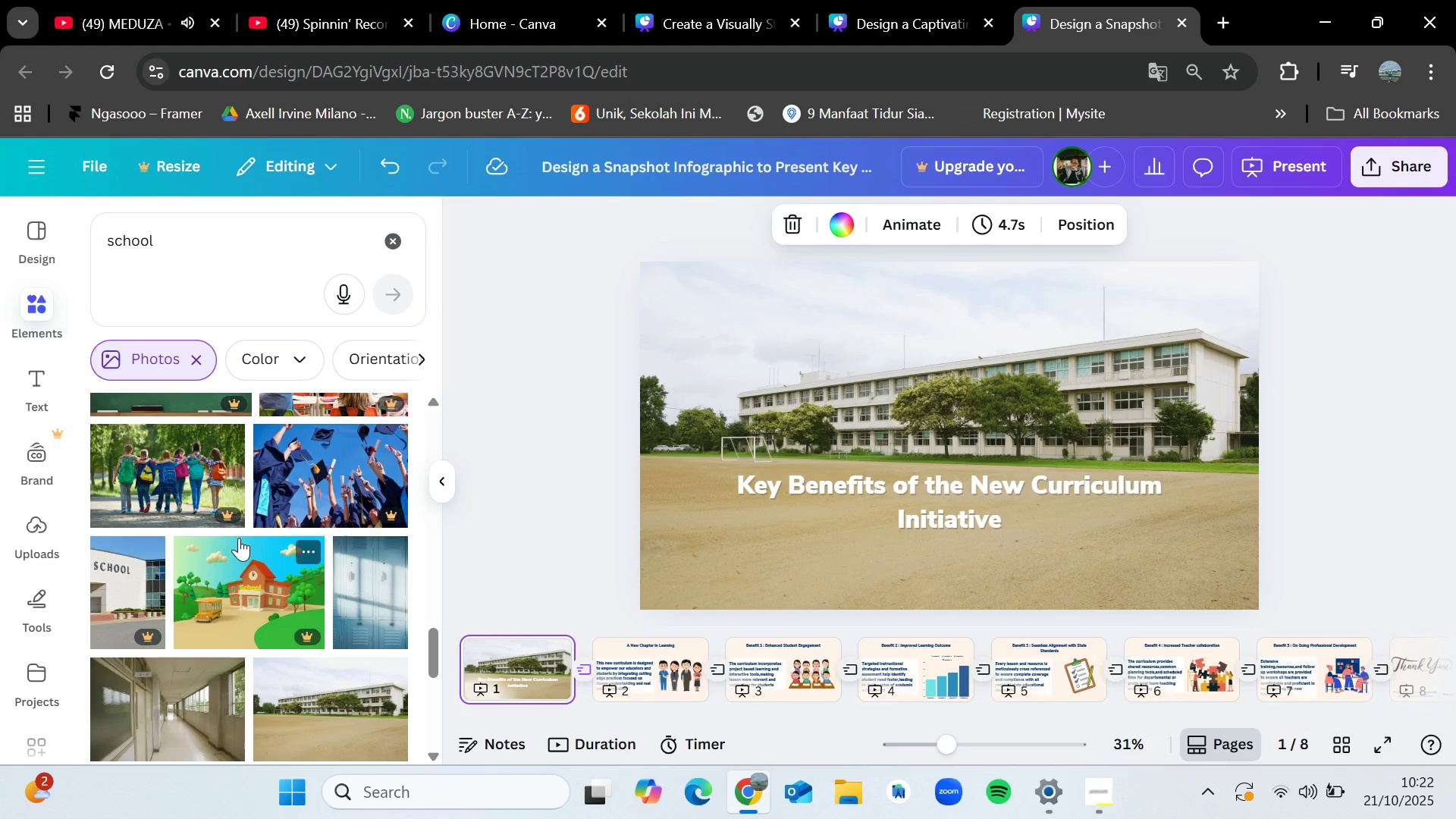 
scroll: coordinate [253, 559], scroll_direction: down, amount: 10.0
 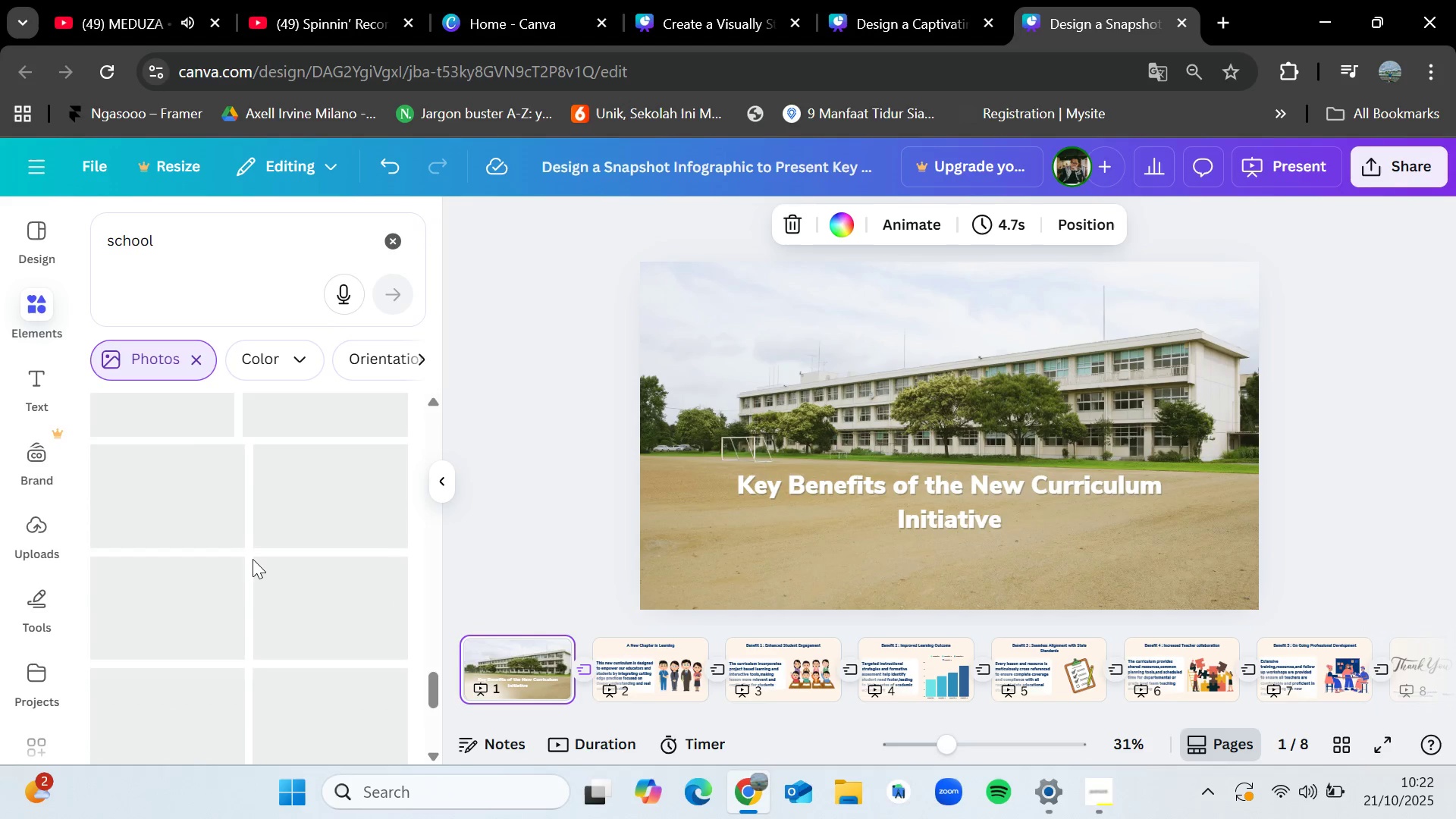 
scroll: coordinate [253, 559], scroll_direction: up, amount: 2.0
 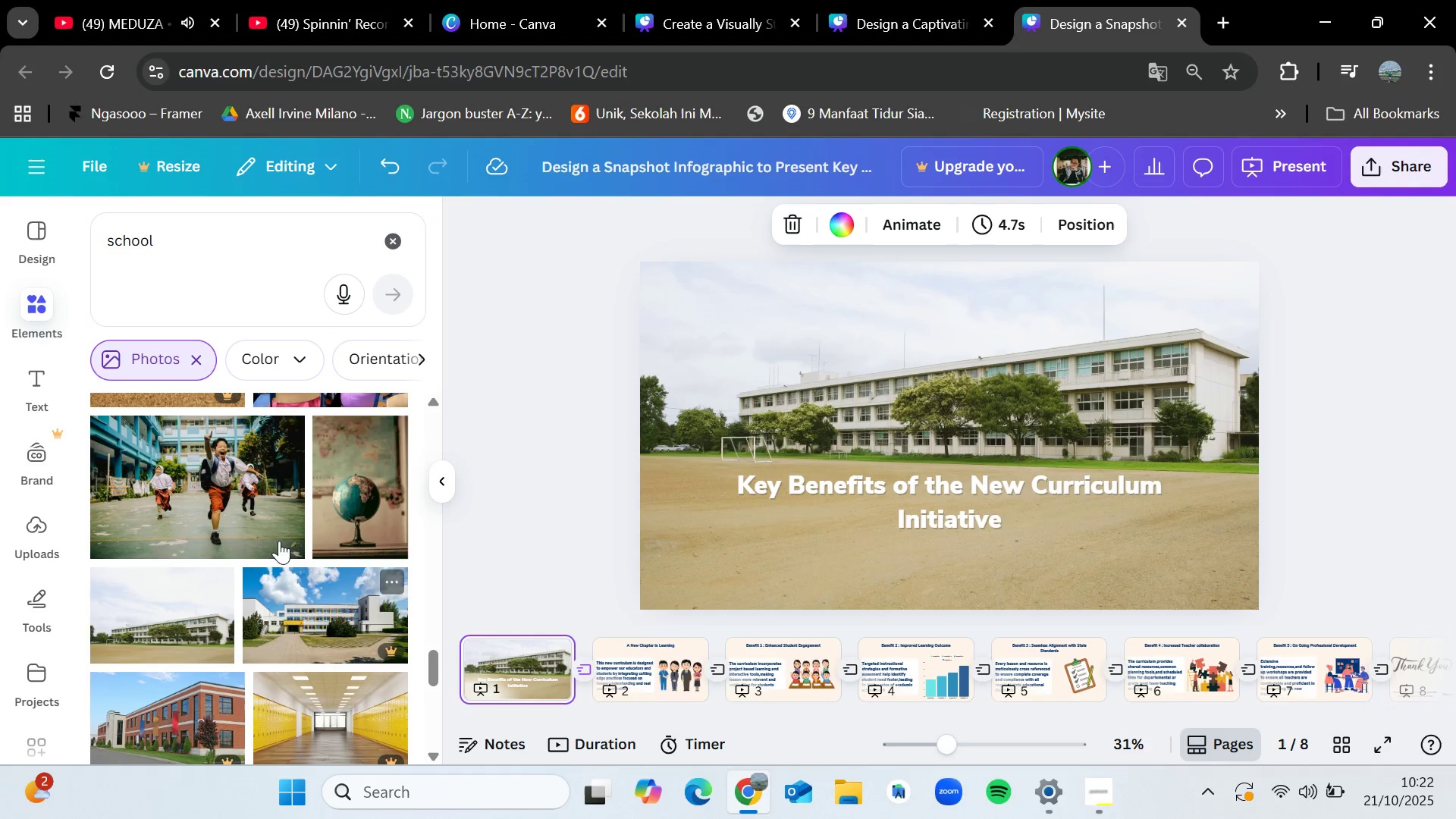 
scroll: coordinate [258, 603], scroll_direction: down, amount: 5.0
 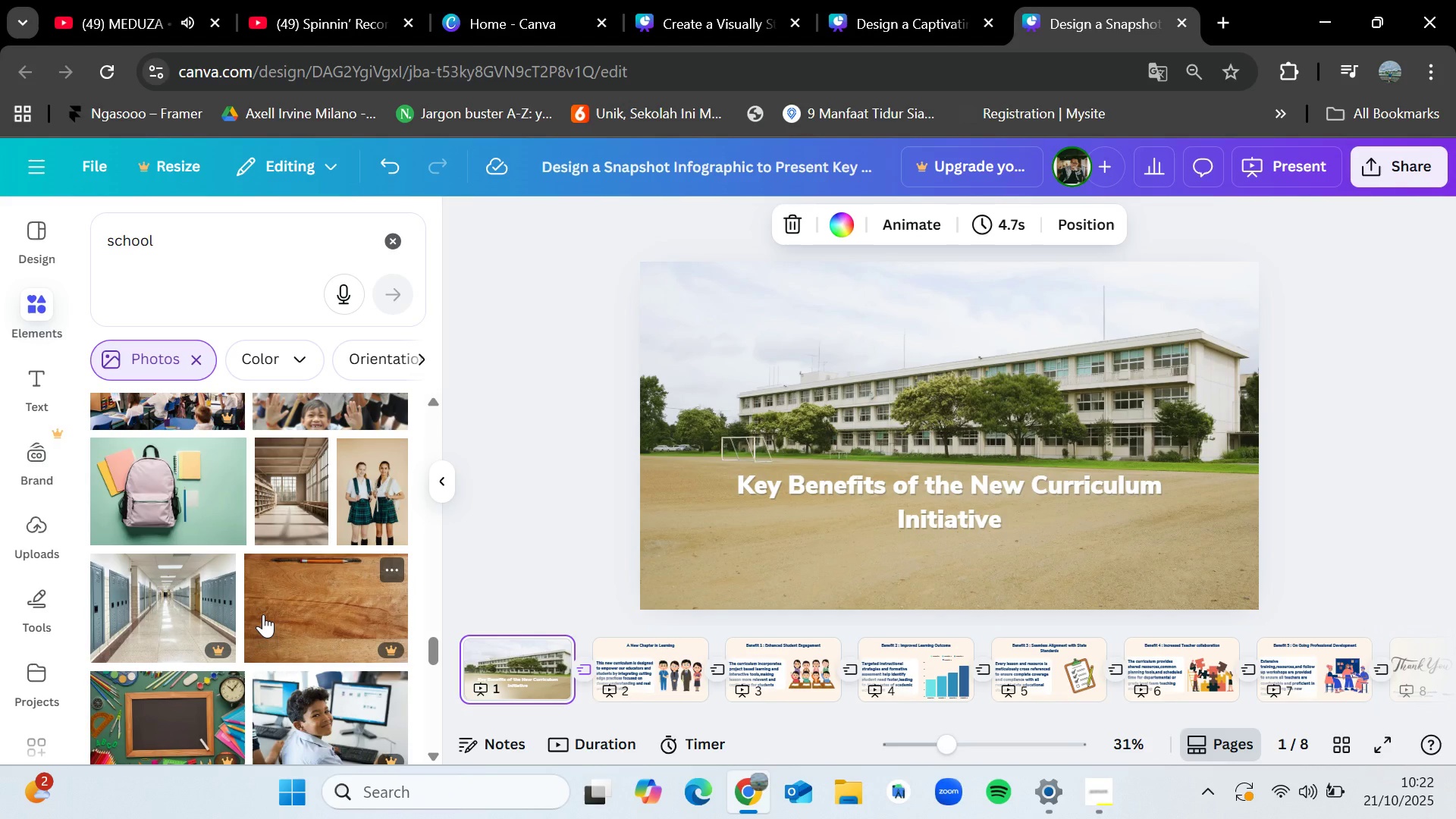 
wait(8.01)
 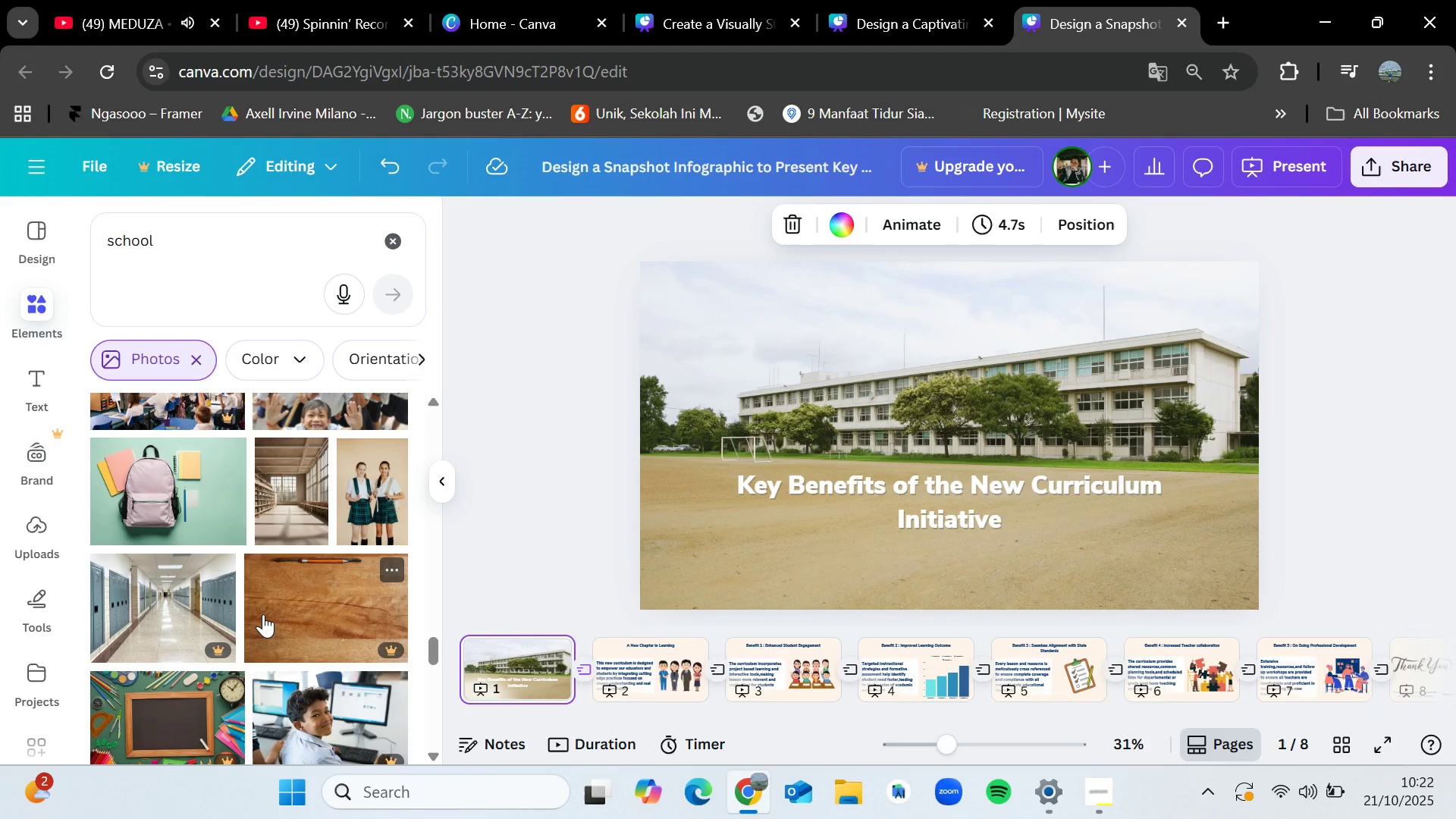 
scroll: coordinate [272, 614], scroll_direction: down, amount: 9.0
 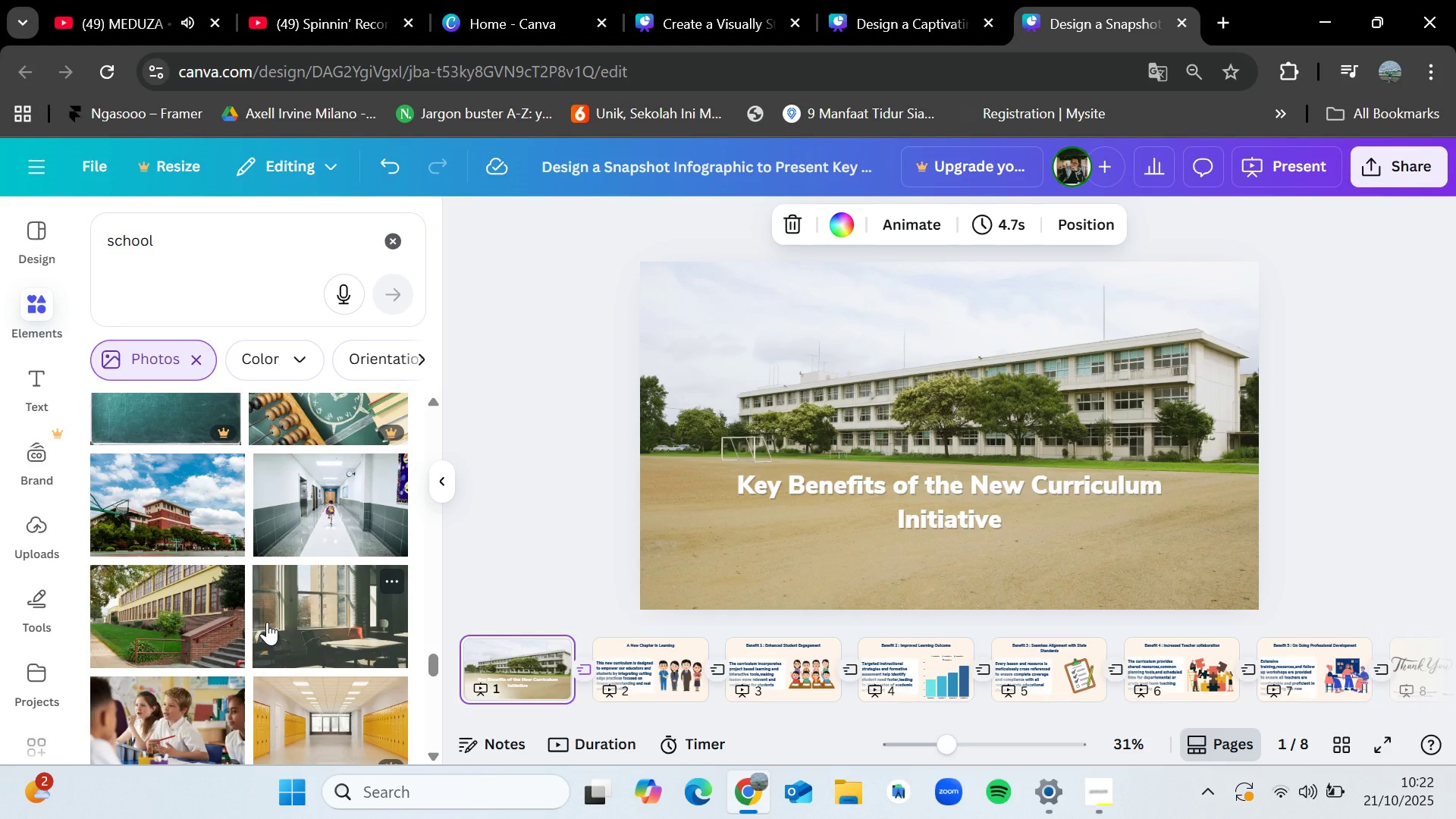 
wait(5.99)
 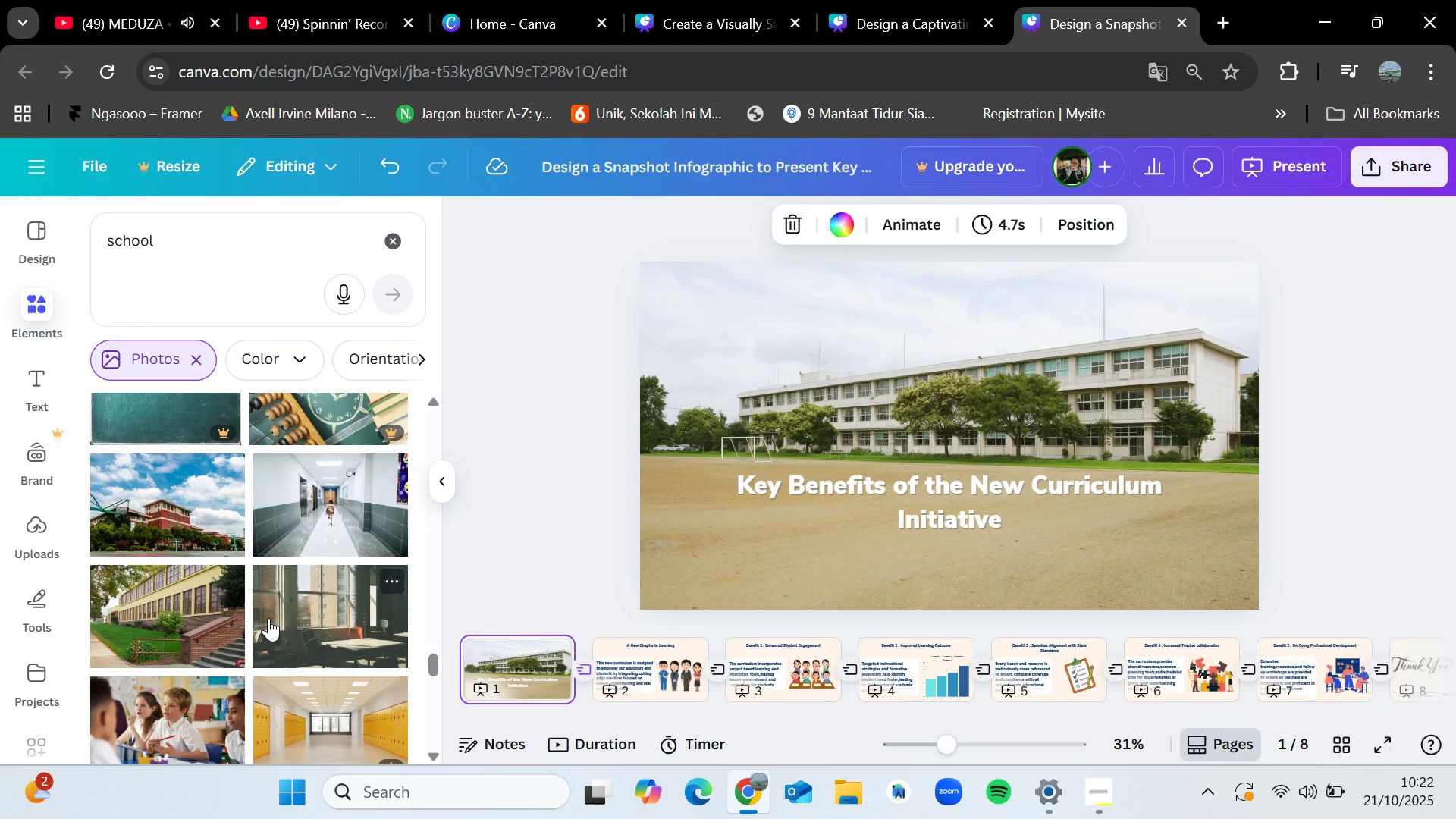 
scroll: coordinate [252, 604], scroll_direction: down, amount: 2.0
 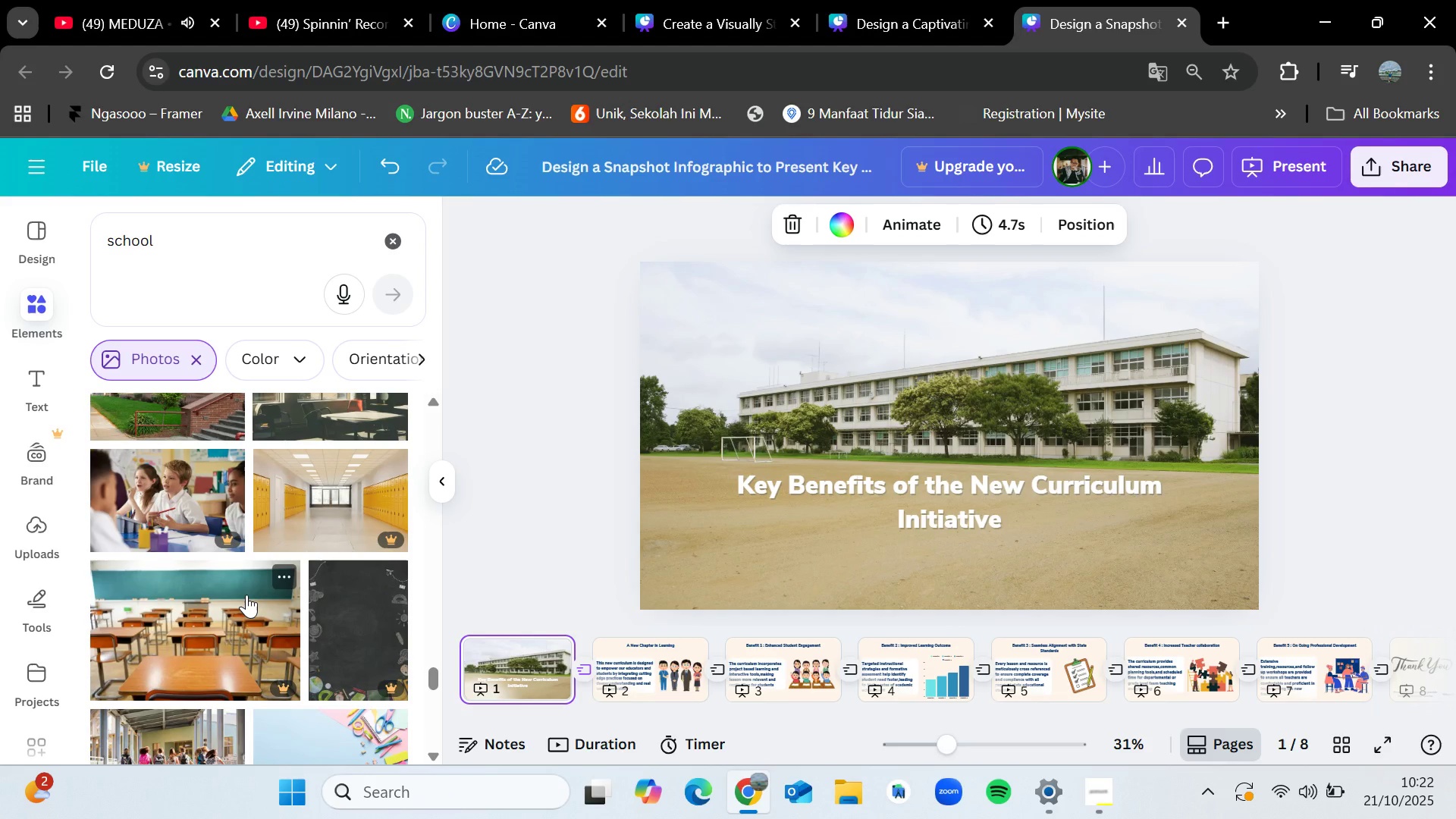 
wait(10.44)
 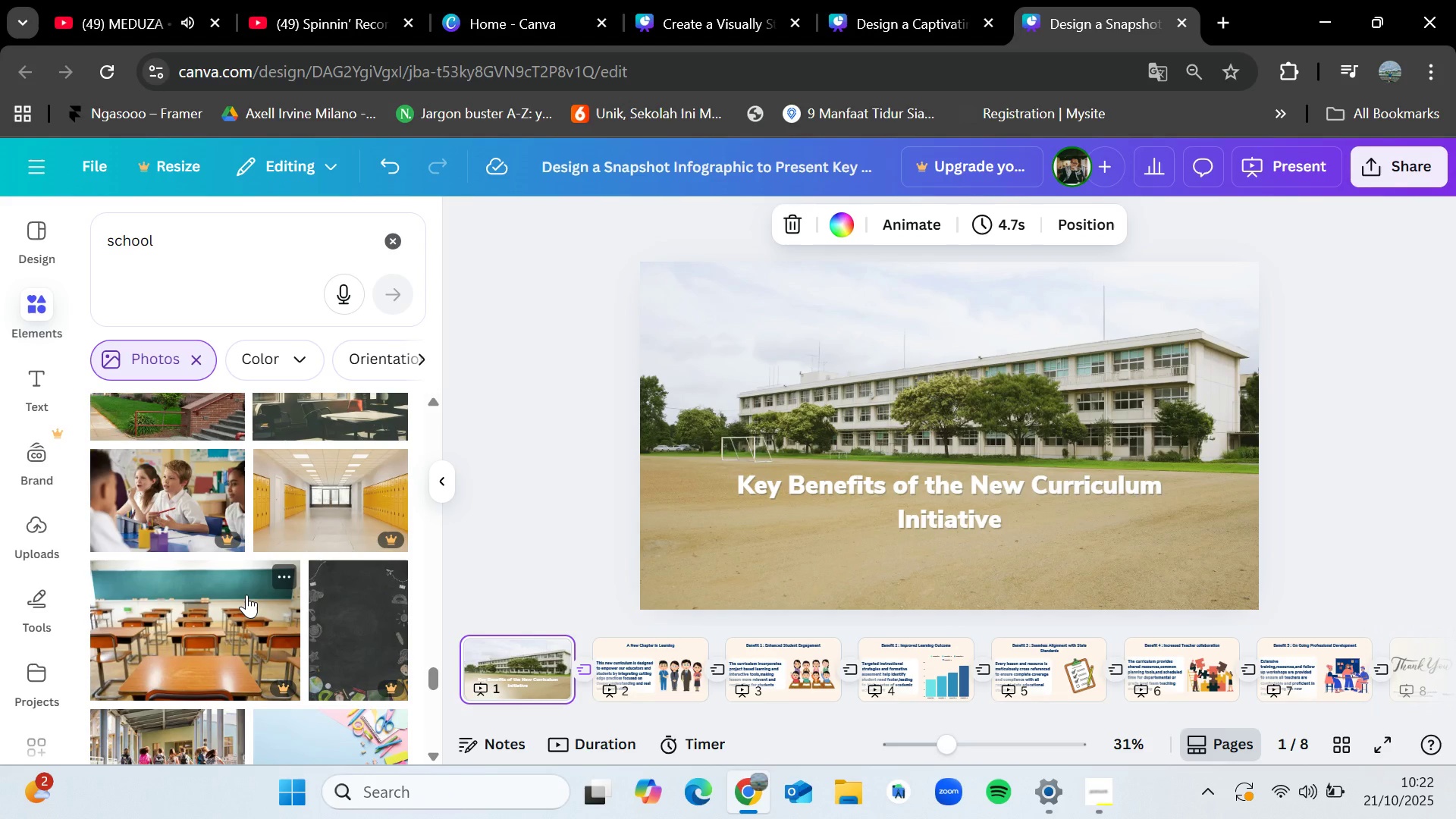 
scroll: coordinate [164, 590], scroll_direction: down, amount: 8.0
 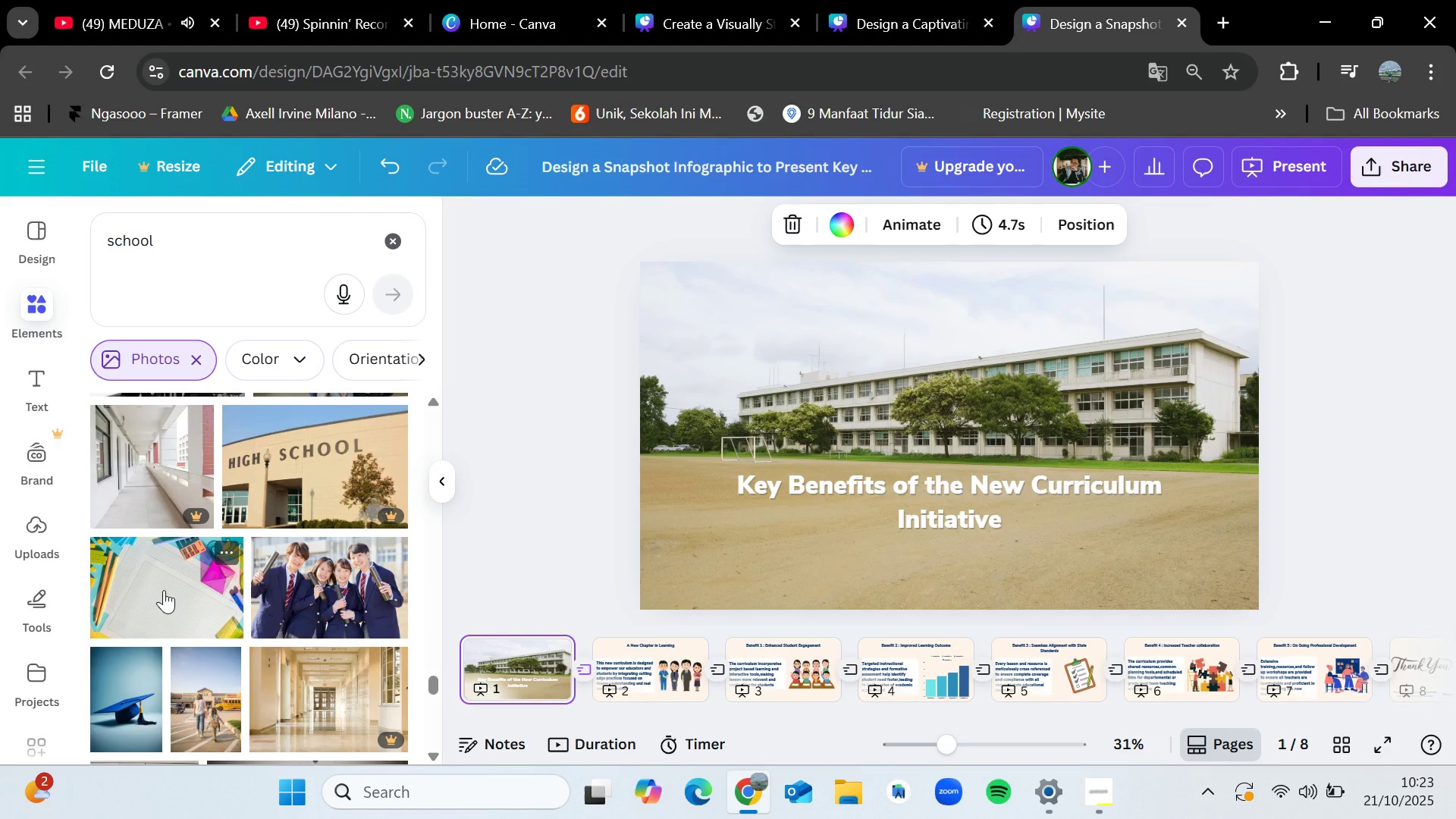 
scroll: coordinate [164, 590], scroll_direction: down, amount: 2.0
 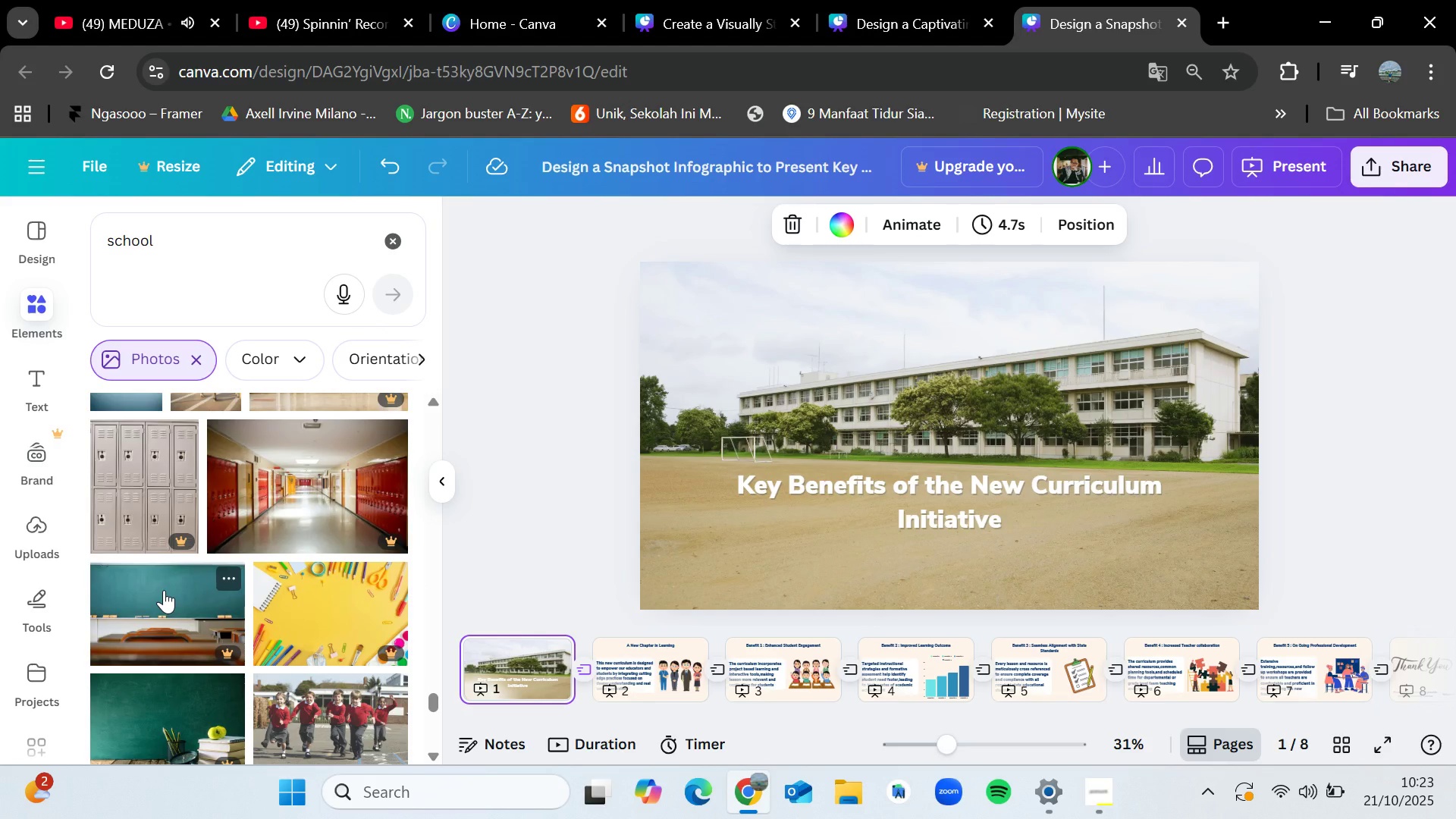 
wait(5.25)
 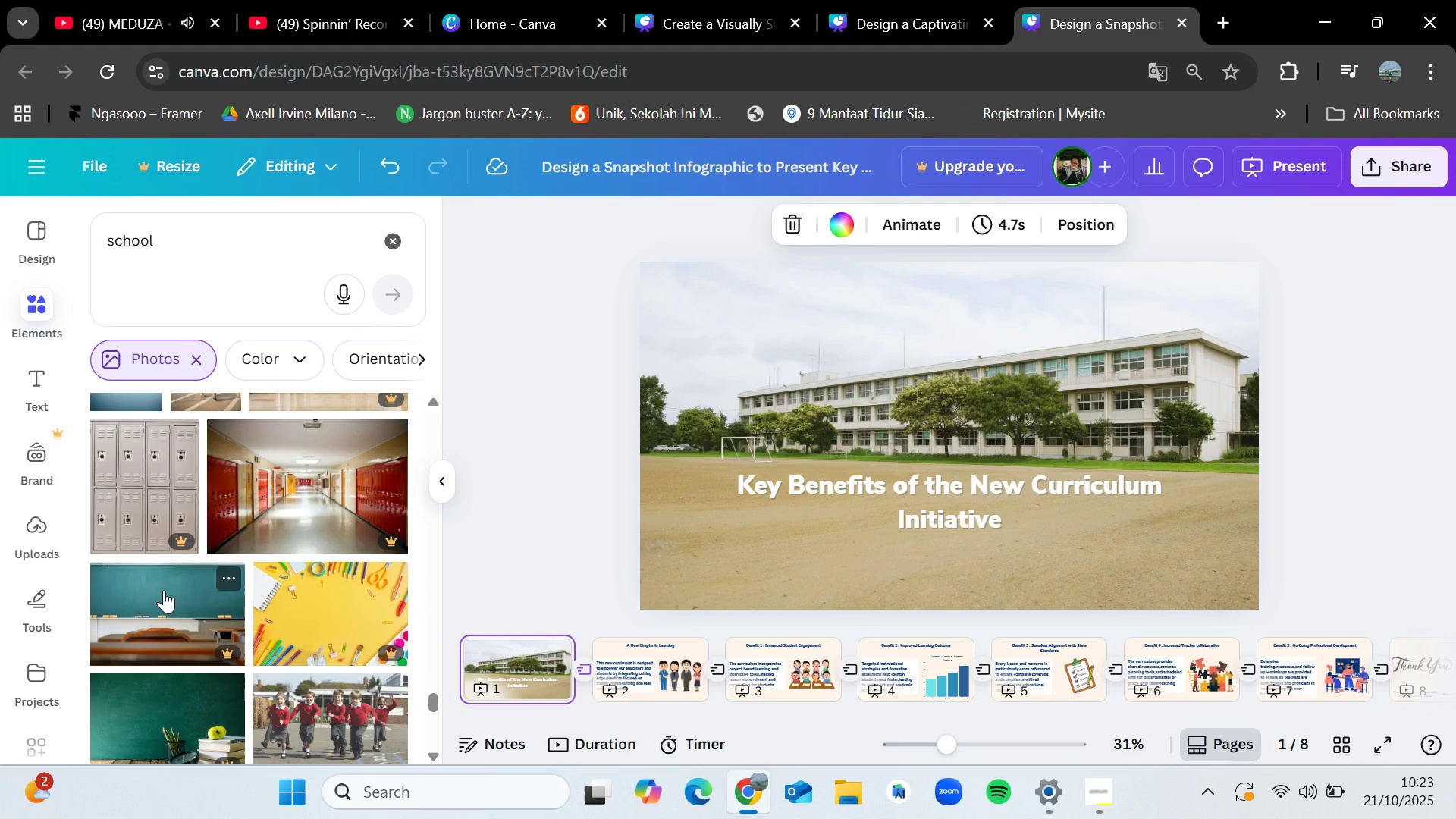 
scroll: coordinate [164, 590], scroll_direction: down, amount: 3.0
 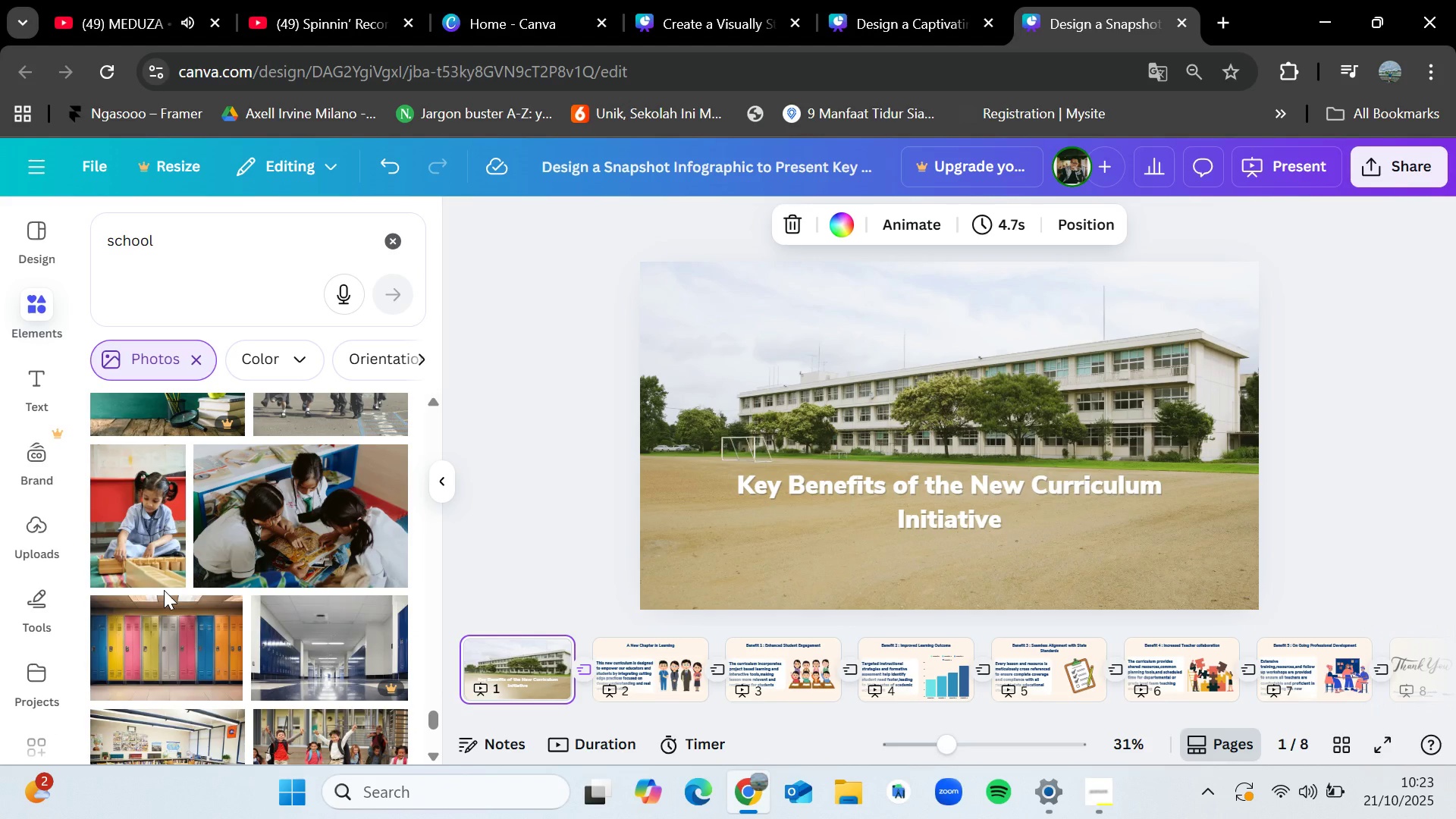 
wait(8.28)
 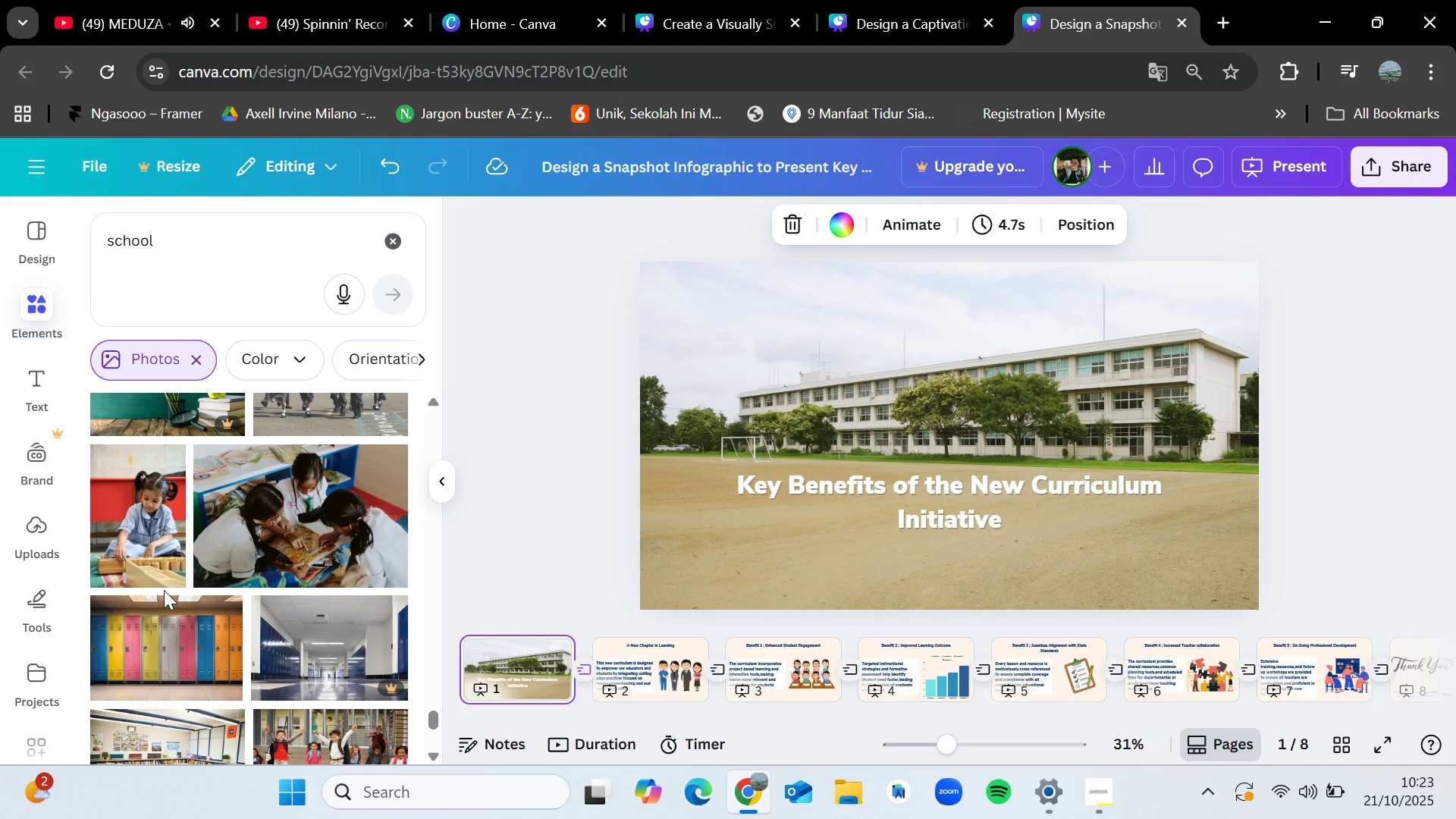 
scroll: coordinate [164, 590], scroll_direction: down, amount: 1.0
 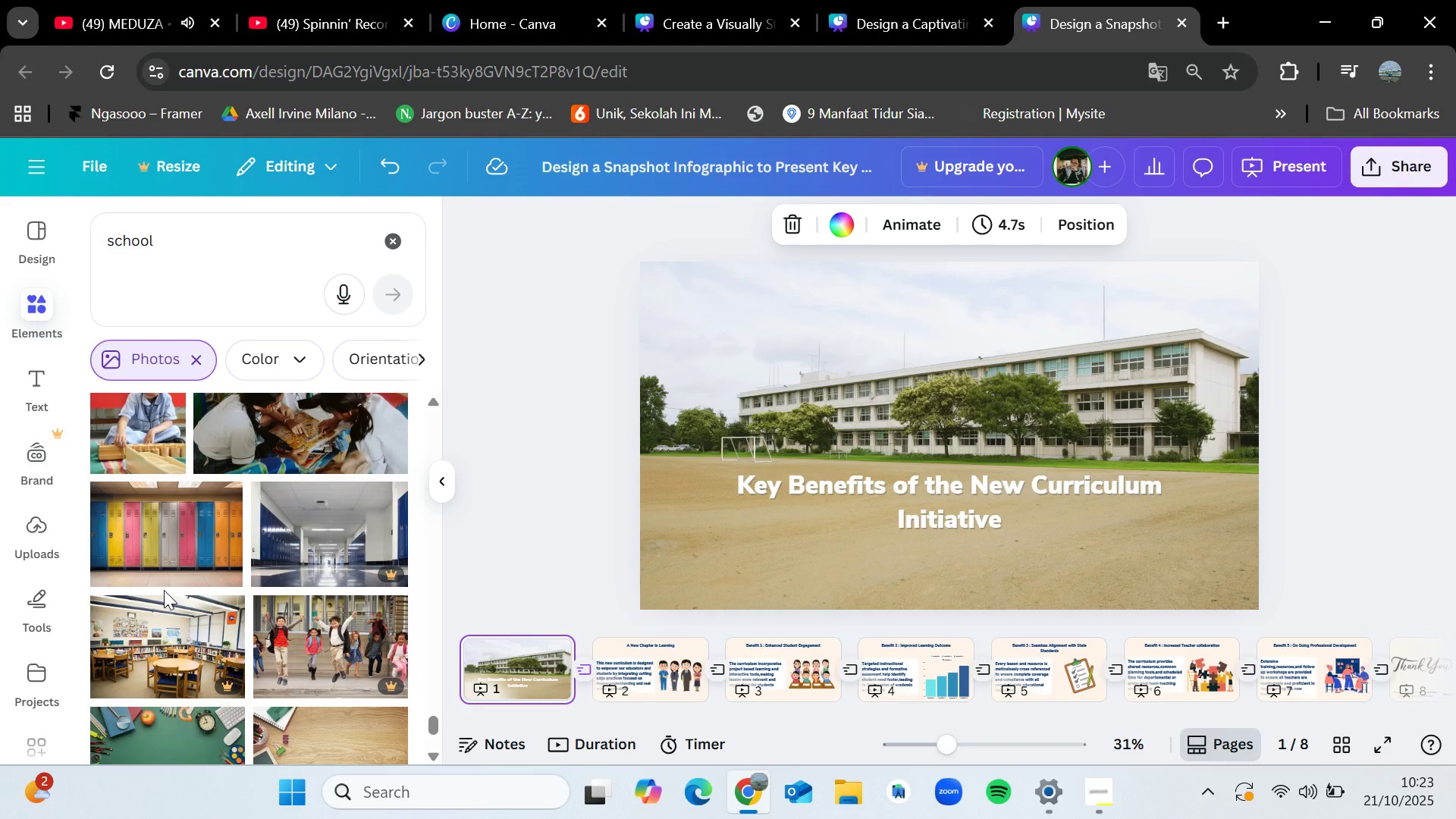 
wait(14.81)
 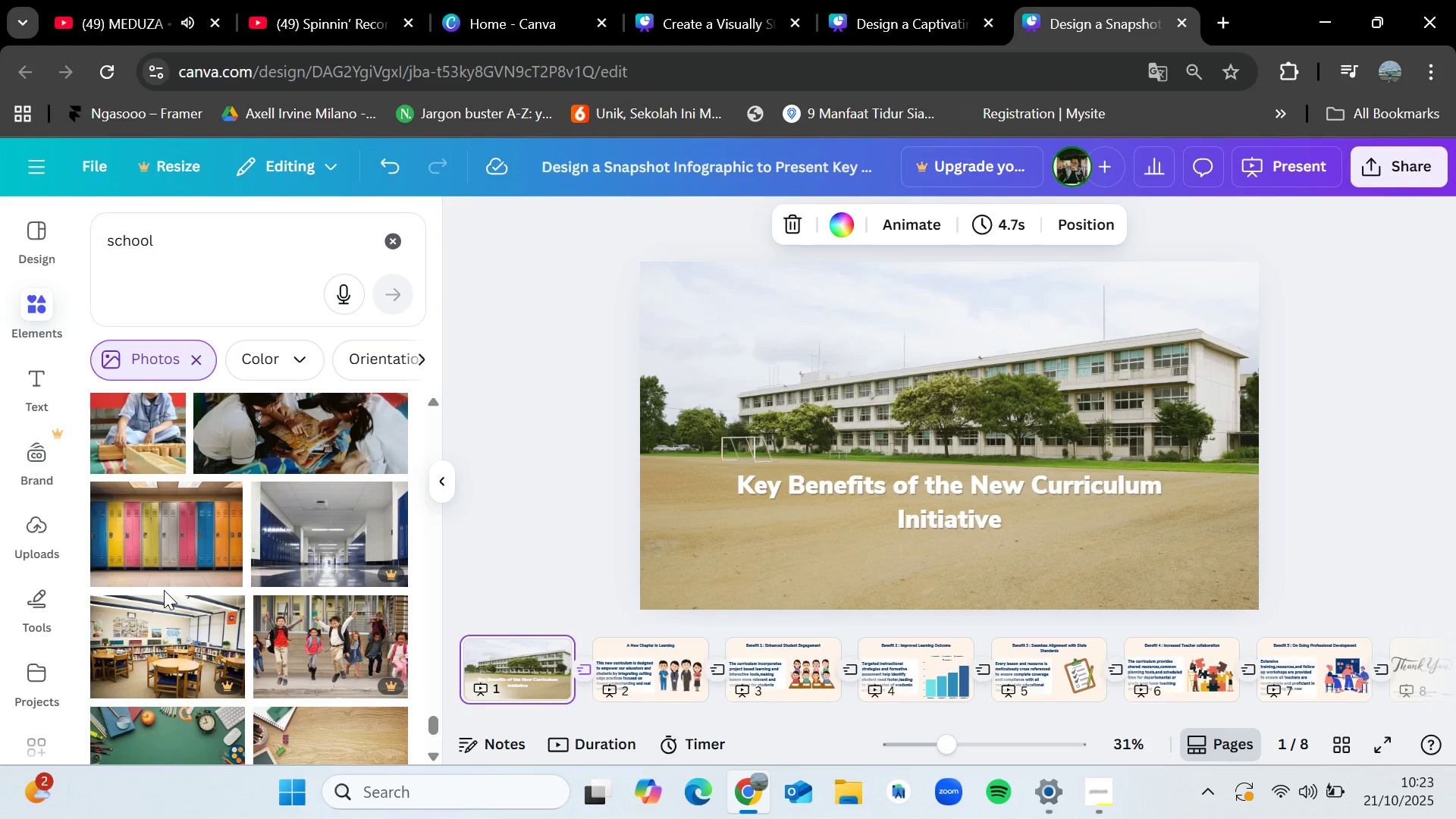 
scroll: coordinate [164, 590], scroll_direction: down, amount: 3.0
 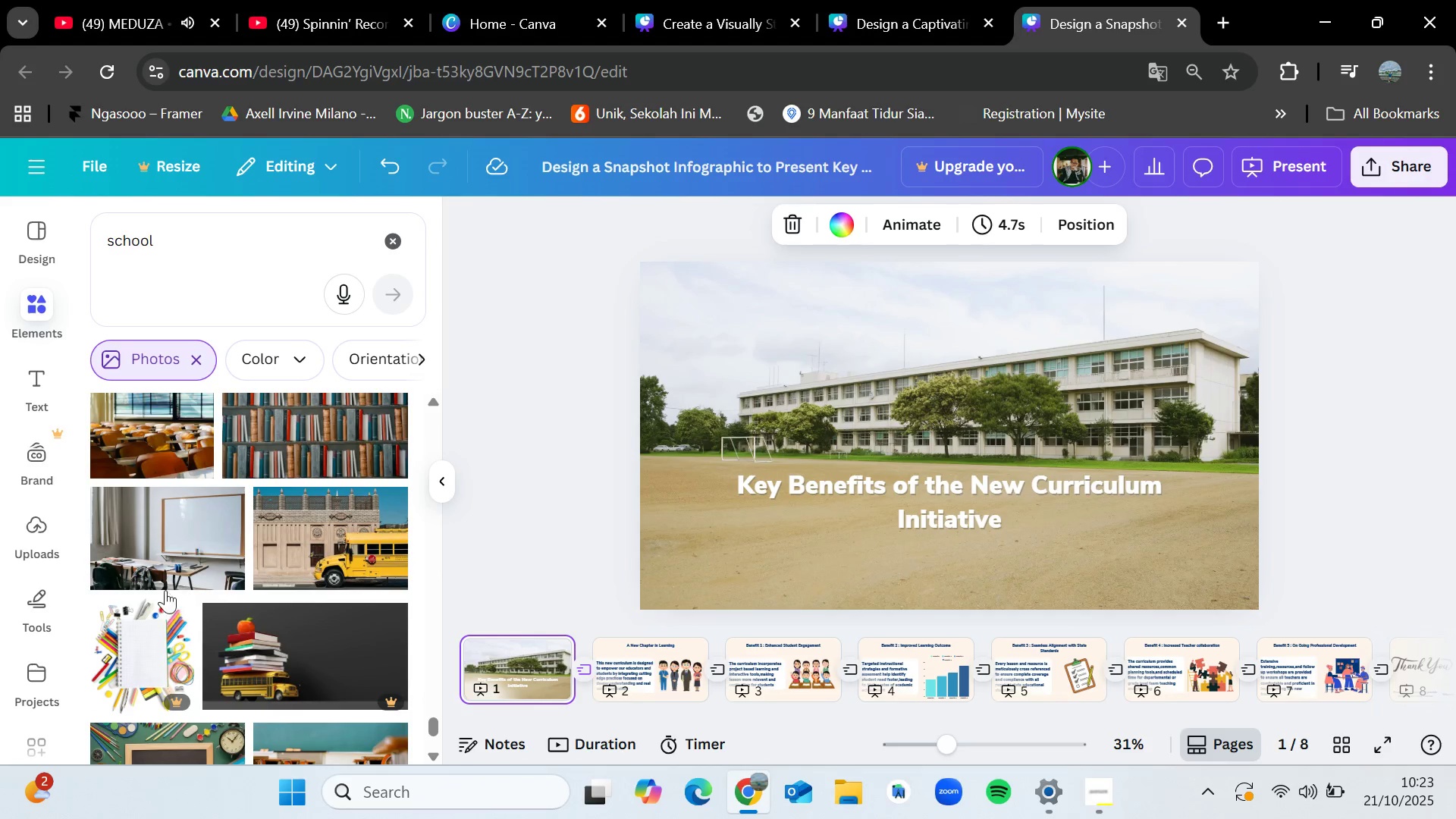 
wait(7.26)
 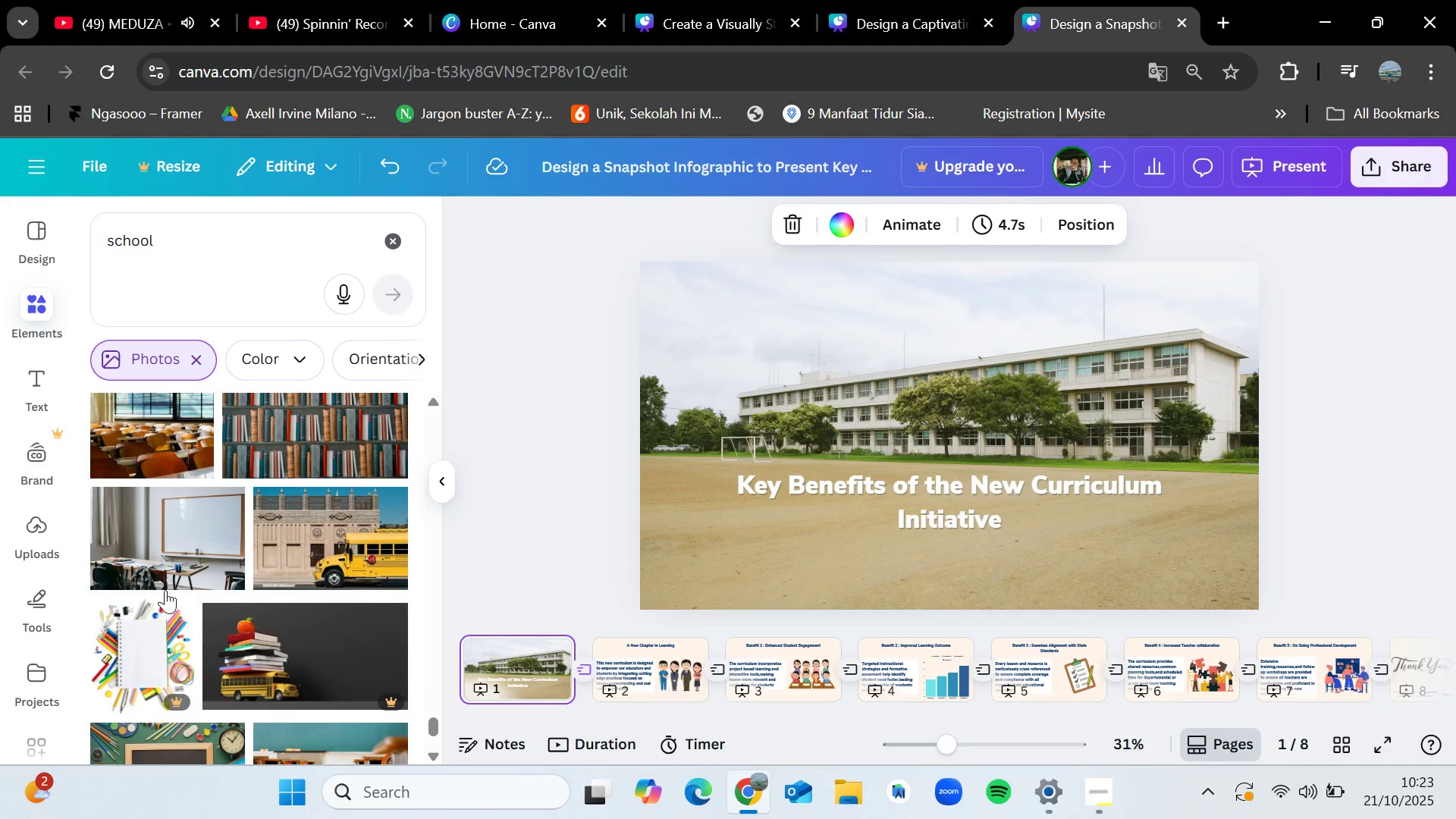 
scroll: coordinate [209, 620], scroll_direction: down, amount: 8.0
 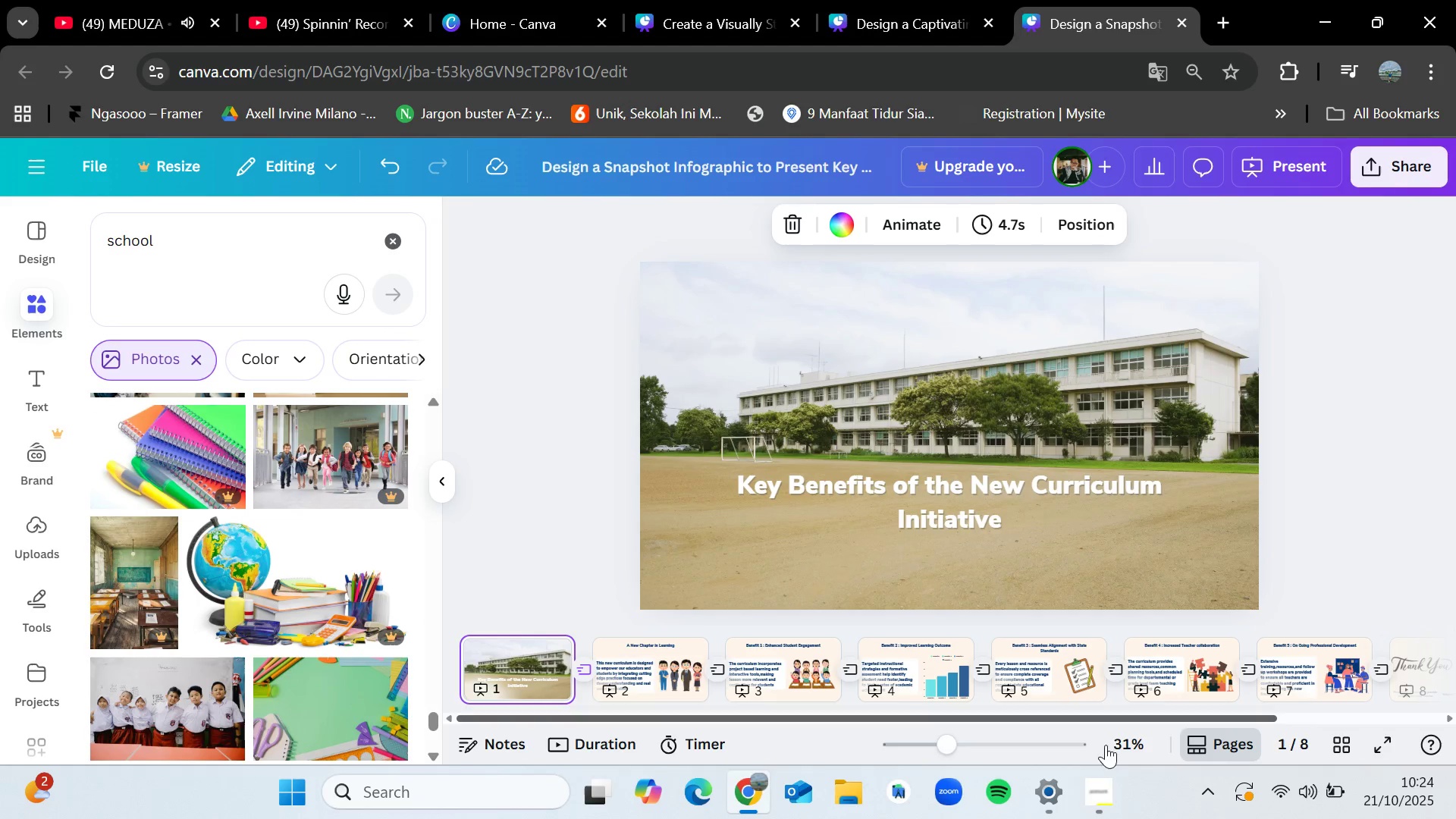 
left_click([1113, 789])
 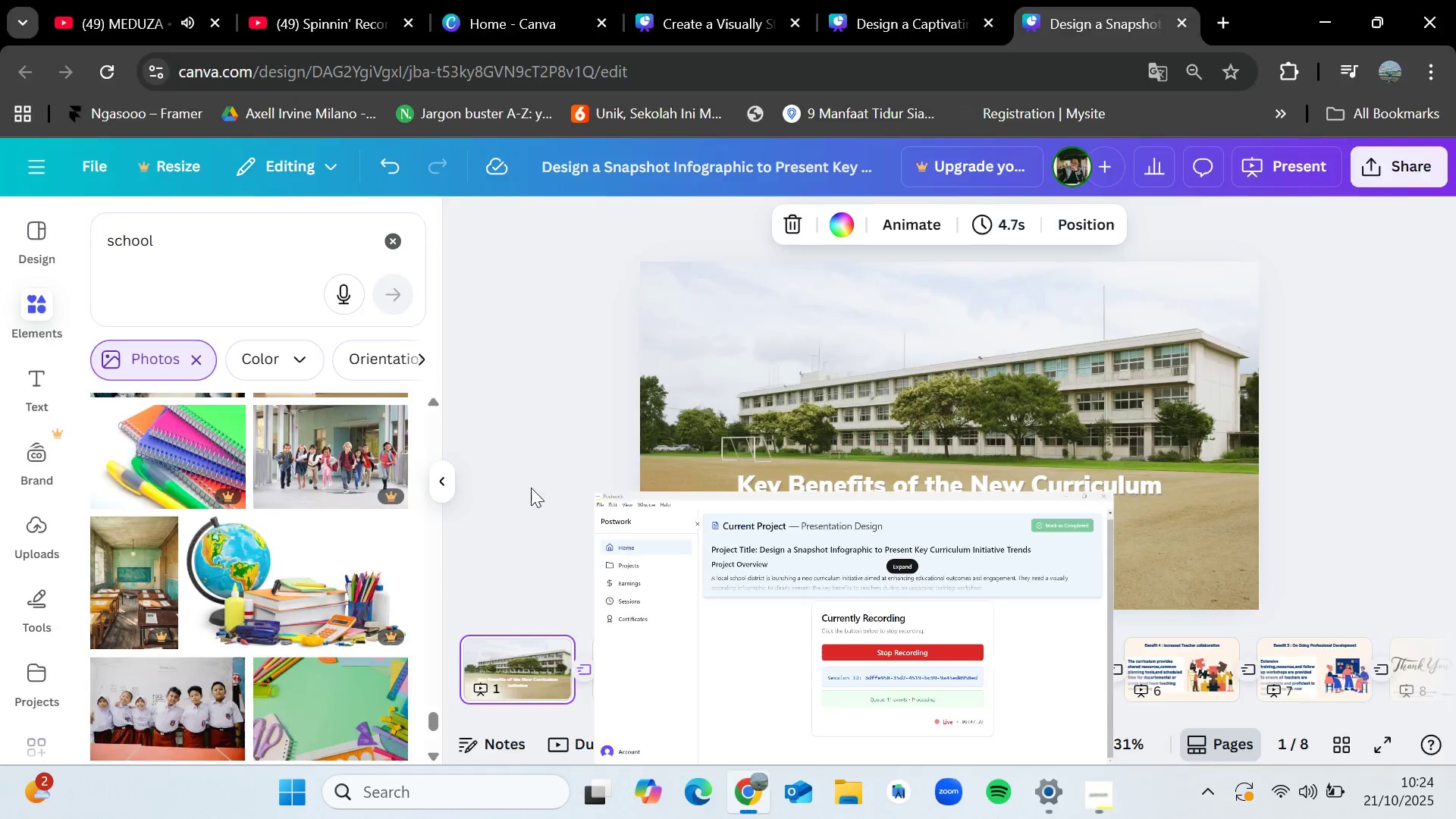 
scroll: coordinate [243, 607], scroll_direction: down, amount: 17.0
 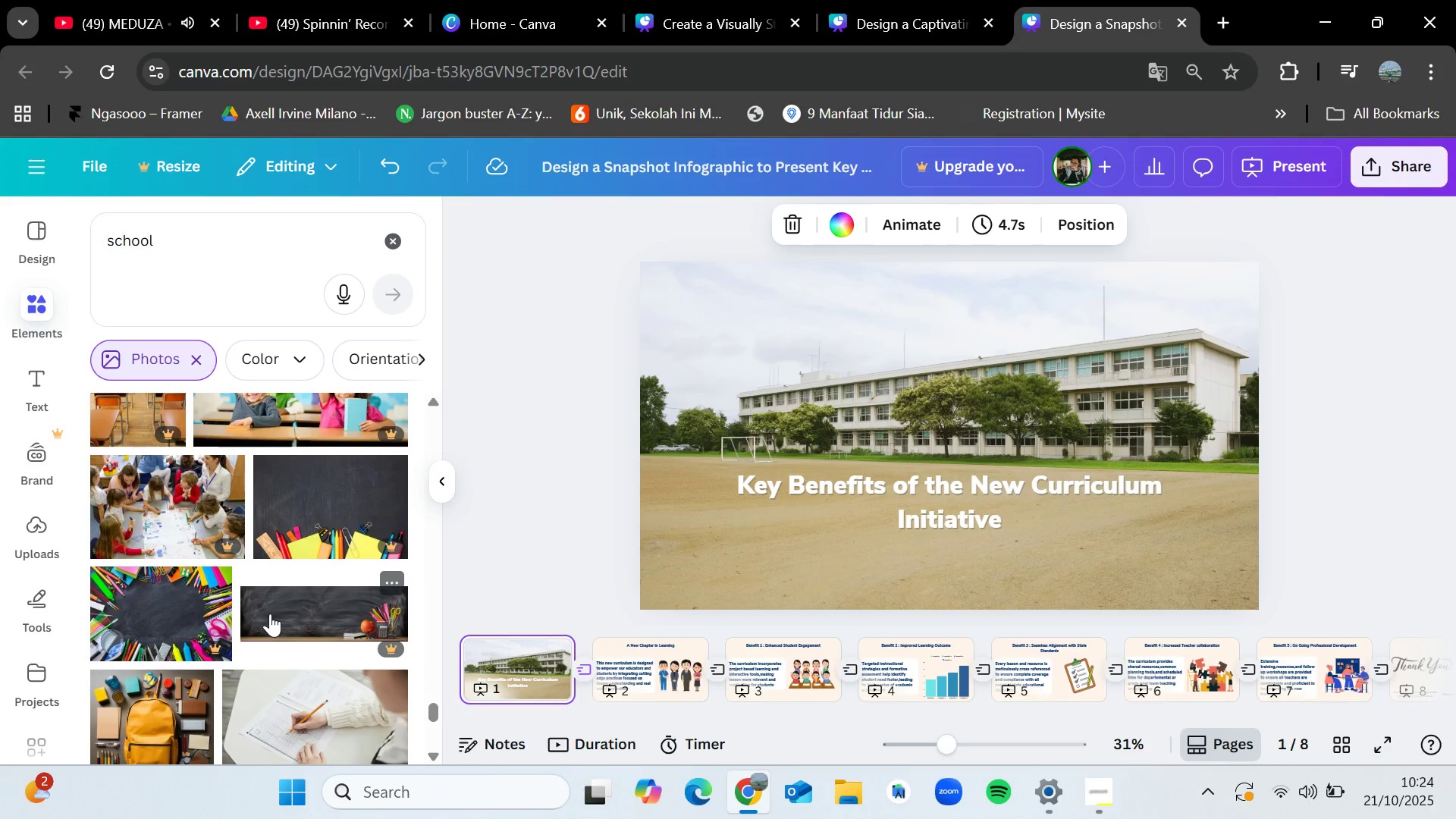 
wait(9.32)
 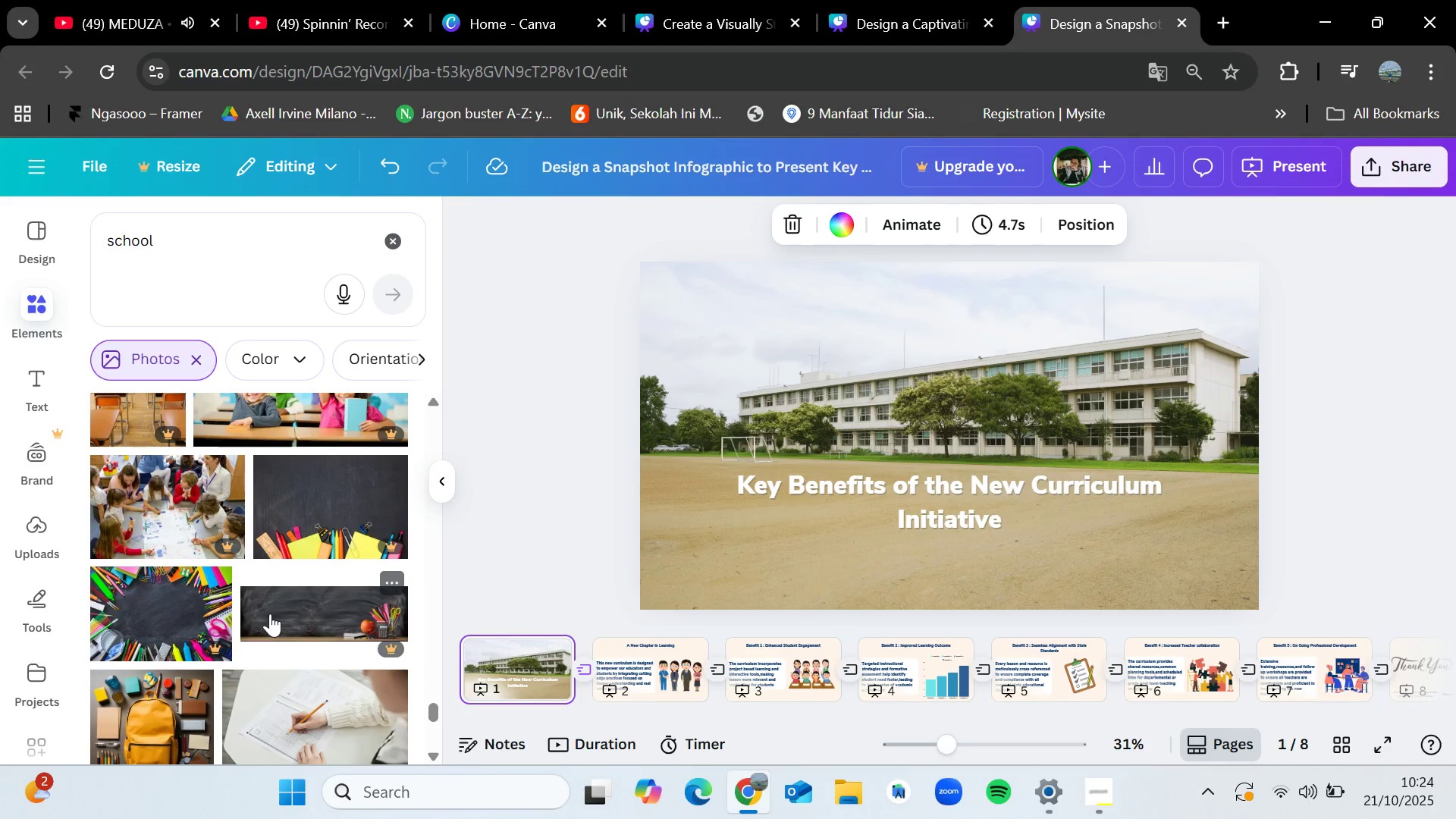 
scroll: coordinate [274, 613], scroll_direction: down, amount: 1.0
 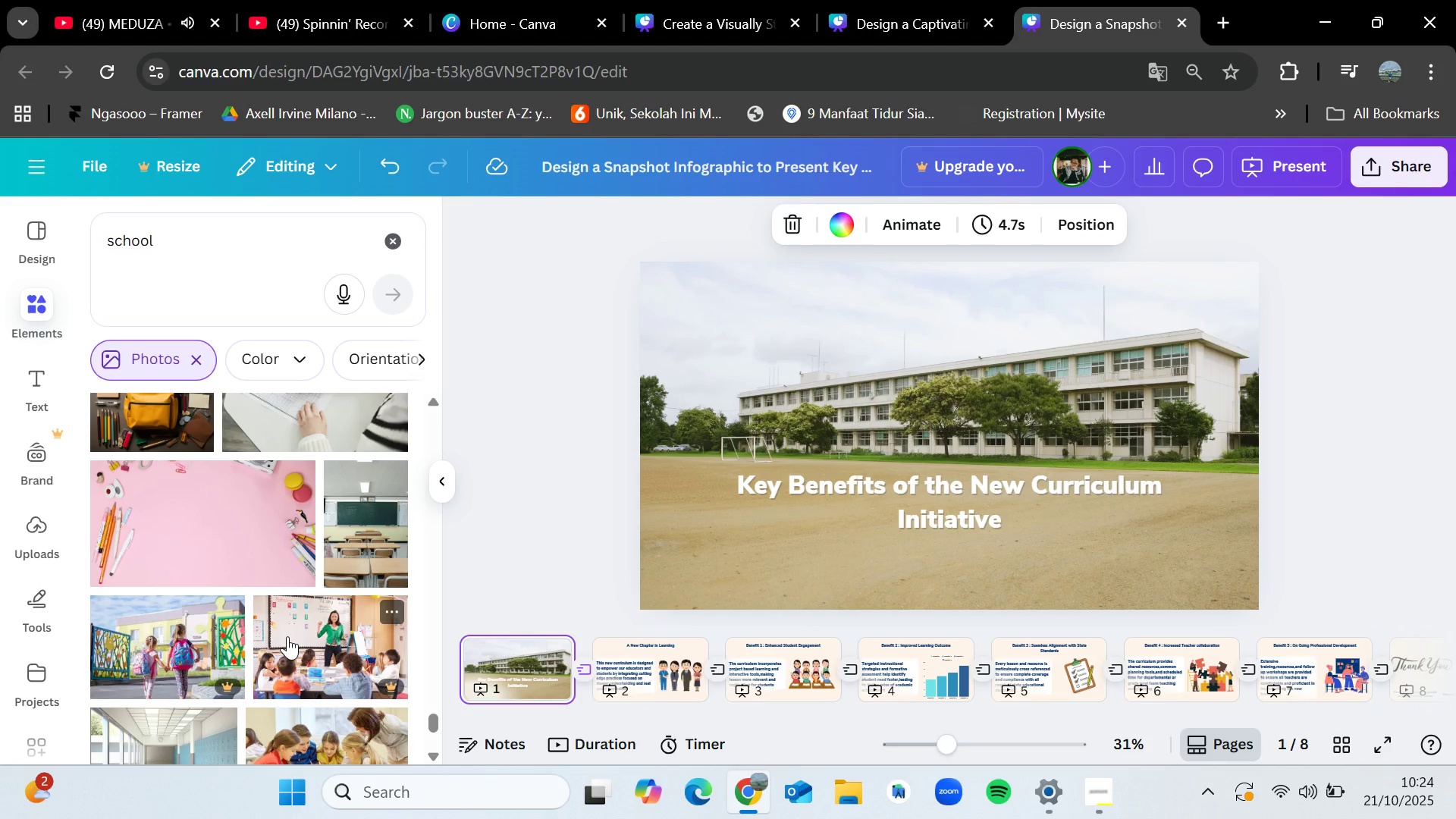 
wait(14.87)
 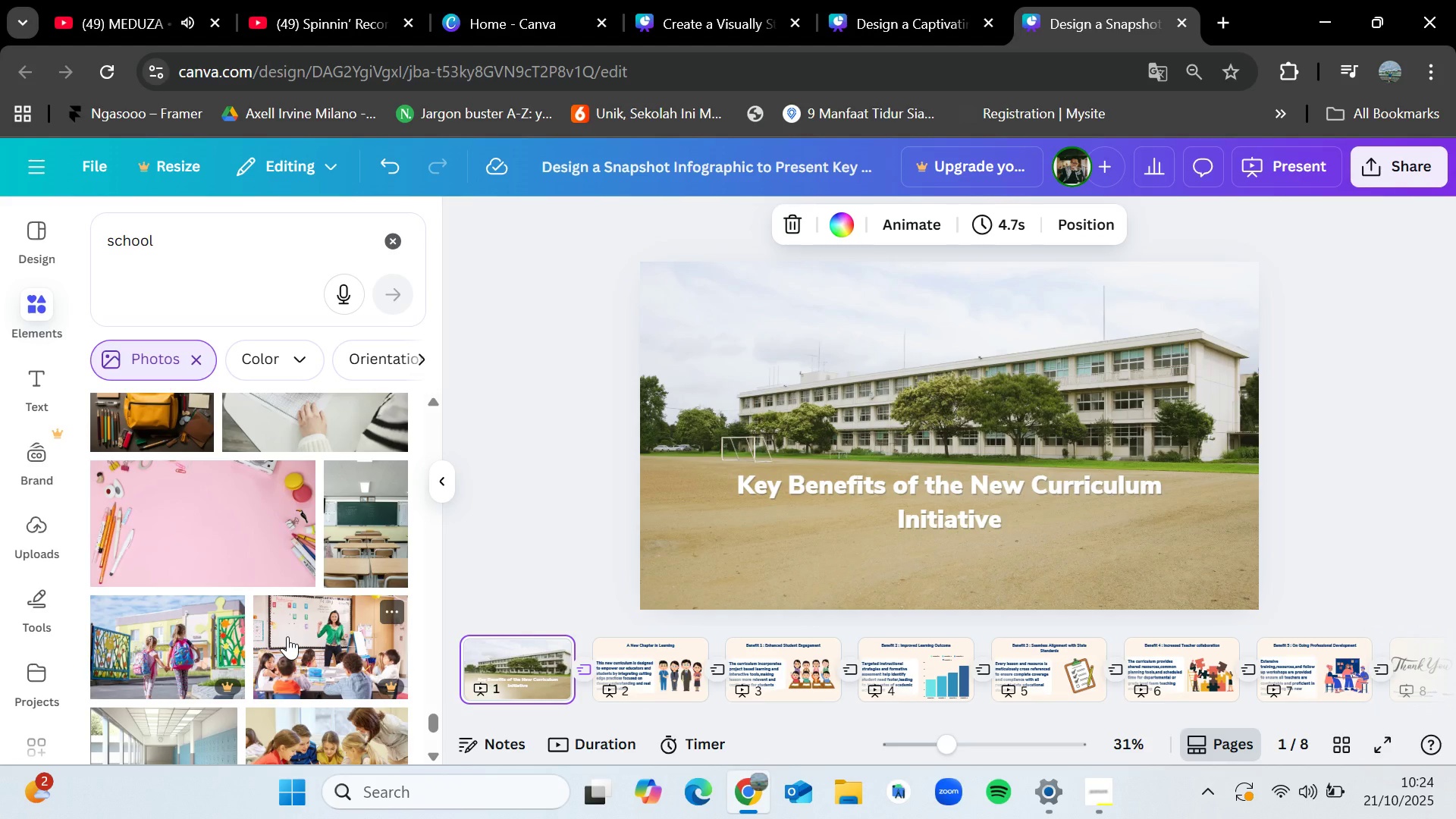 
scroll: coordinate [275, 609], scroll_direction: down, amount: 13.0
 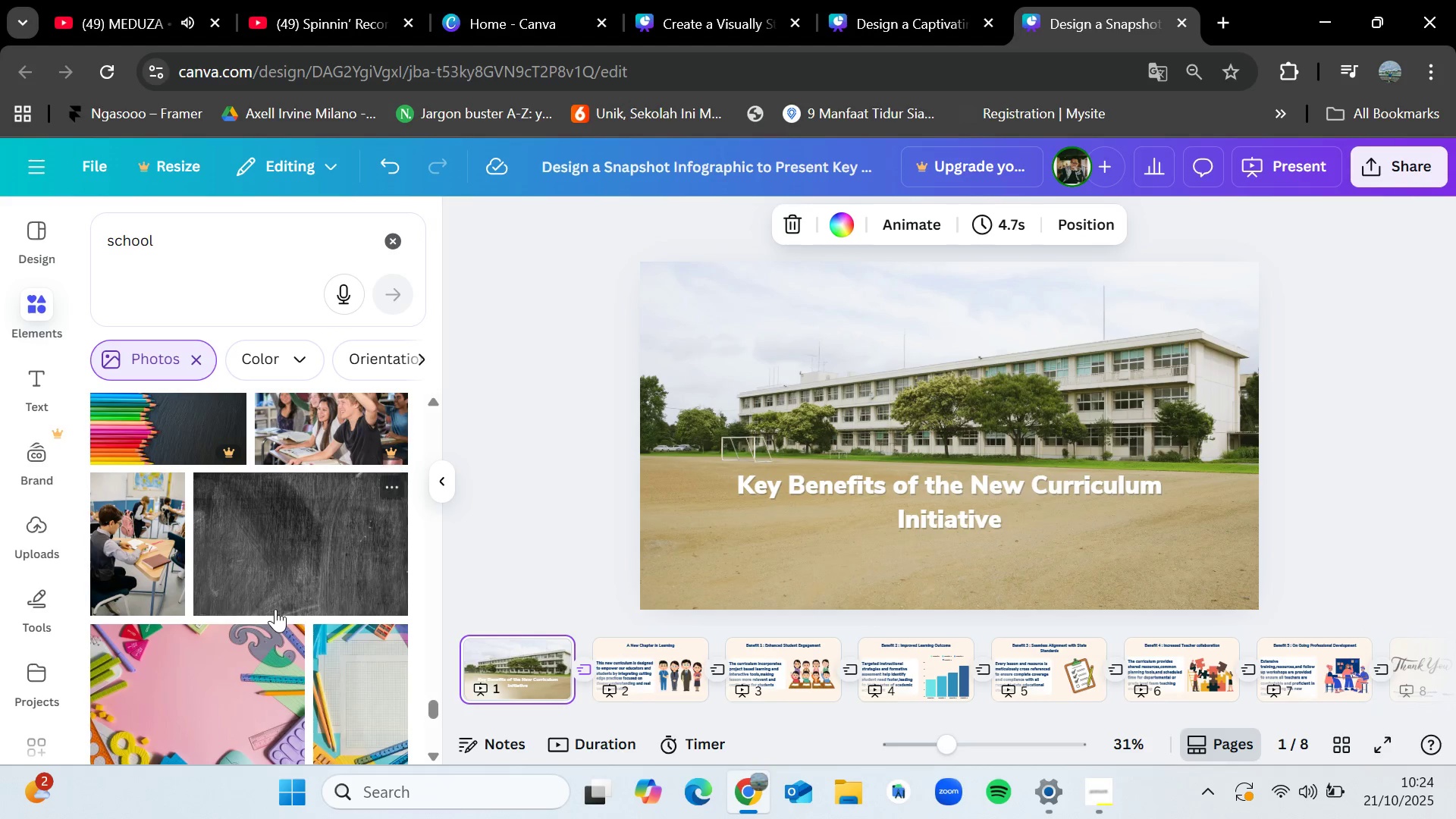 
scroll: coordinate [275, 609], scroll_direction: down, amount: 6.0
 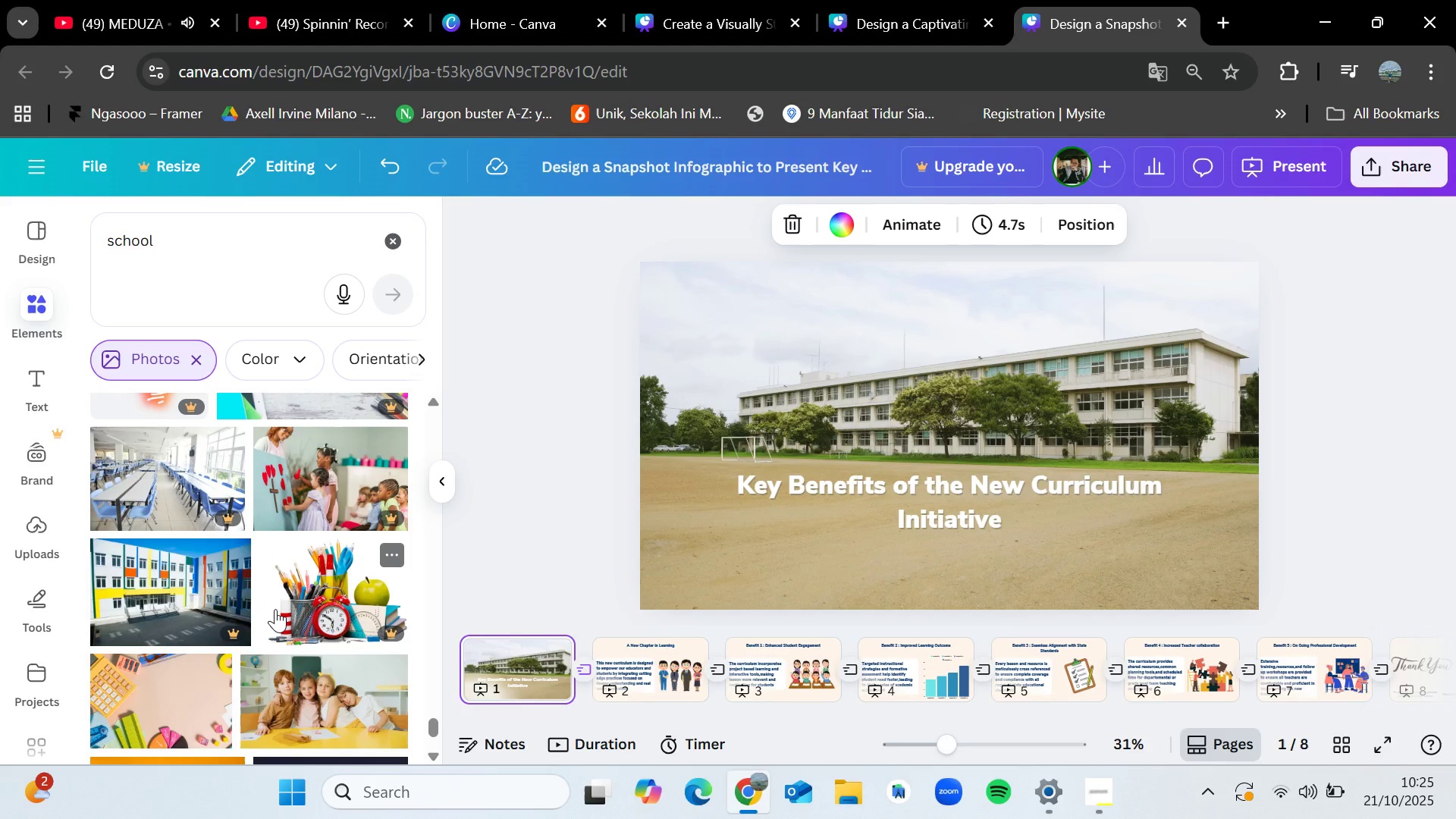 
wait(8.96)
 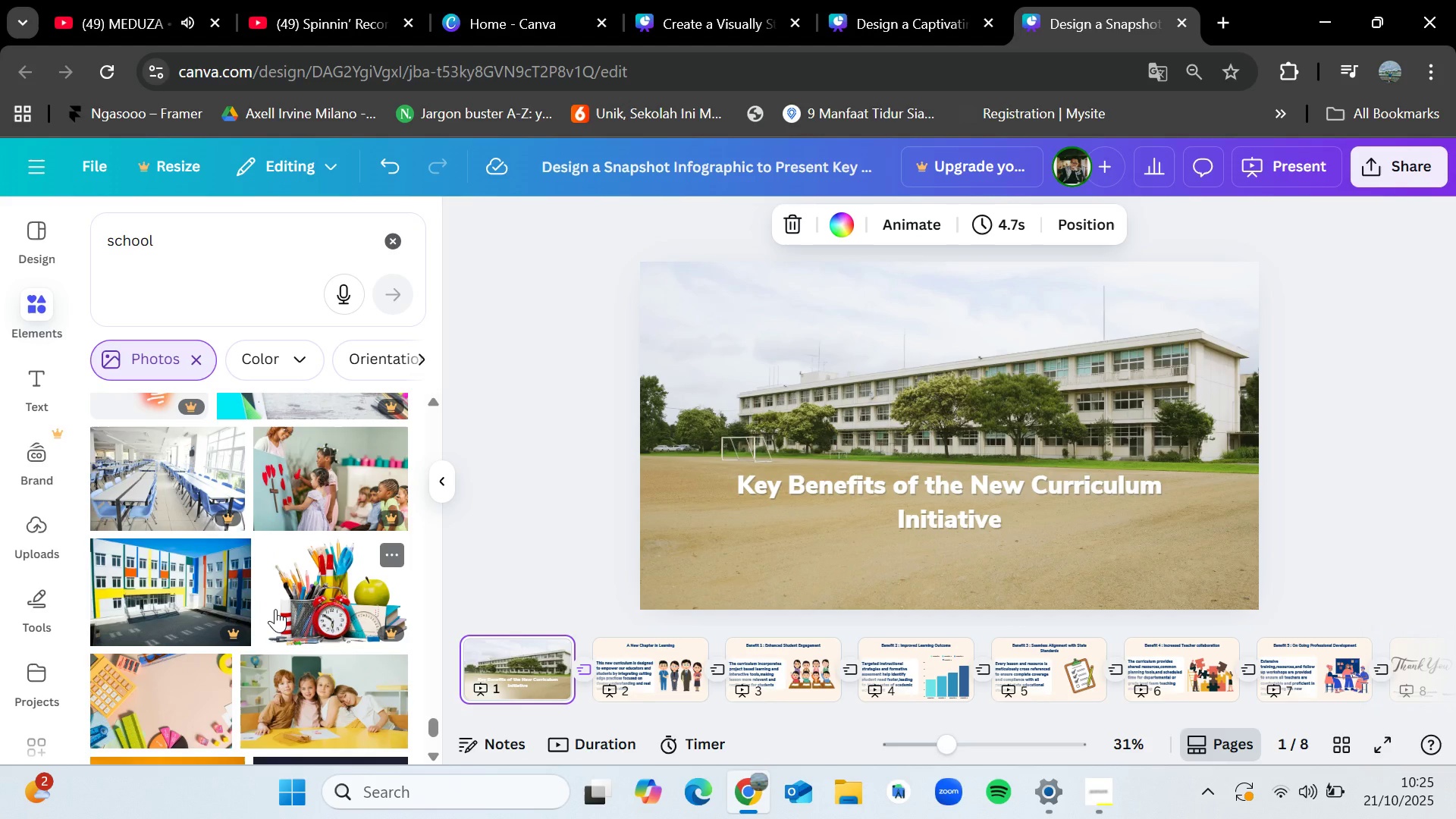 
scroll: coordinate [275, 609], scroll_direction: down, amount: 3.0
 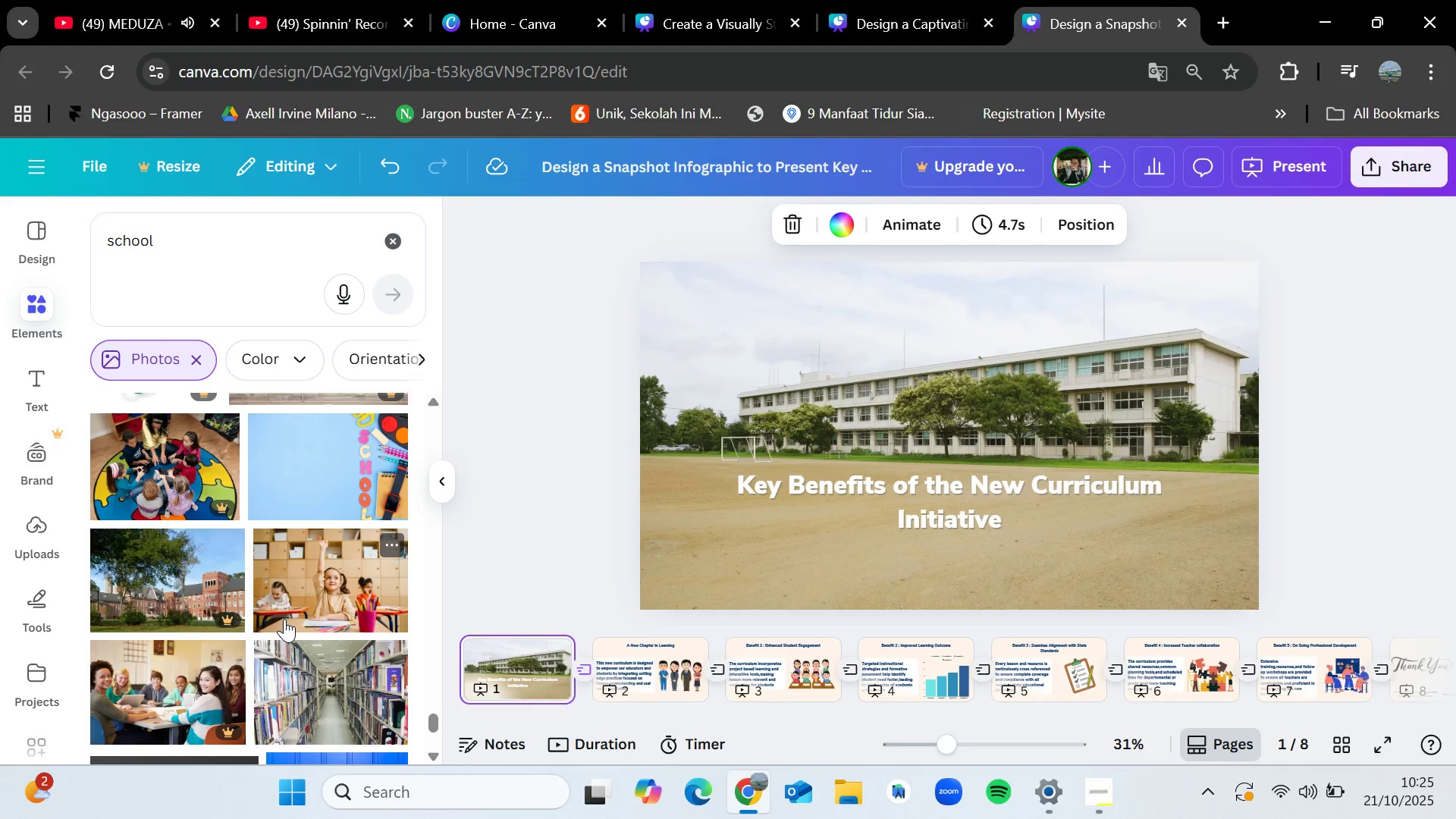 
wait(31.99)
 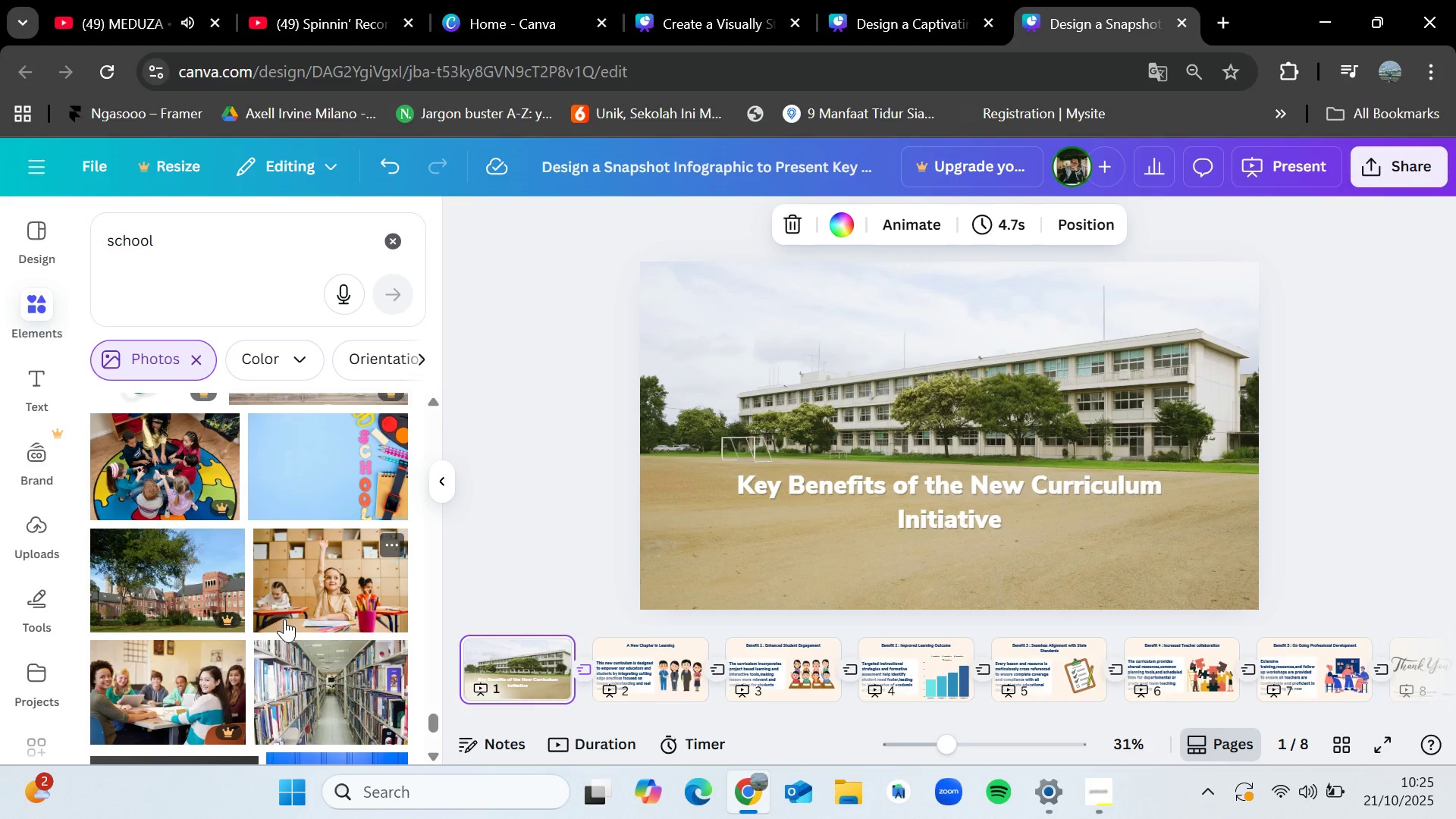 
scroll: coordinate [269, 616], scroll_direction: down, amount: 14.0
 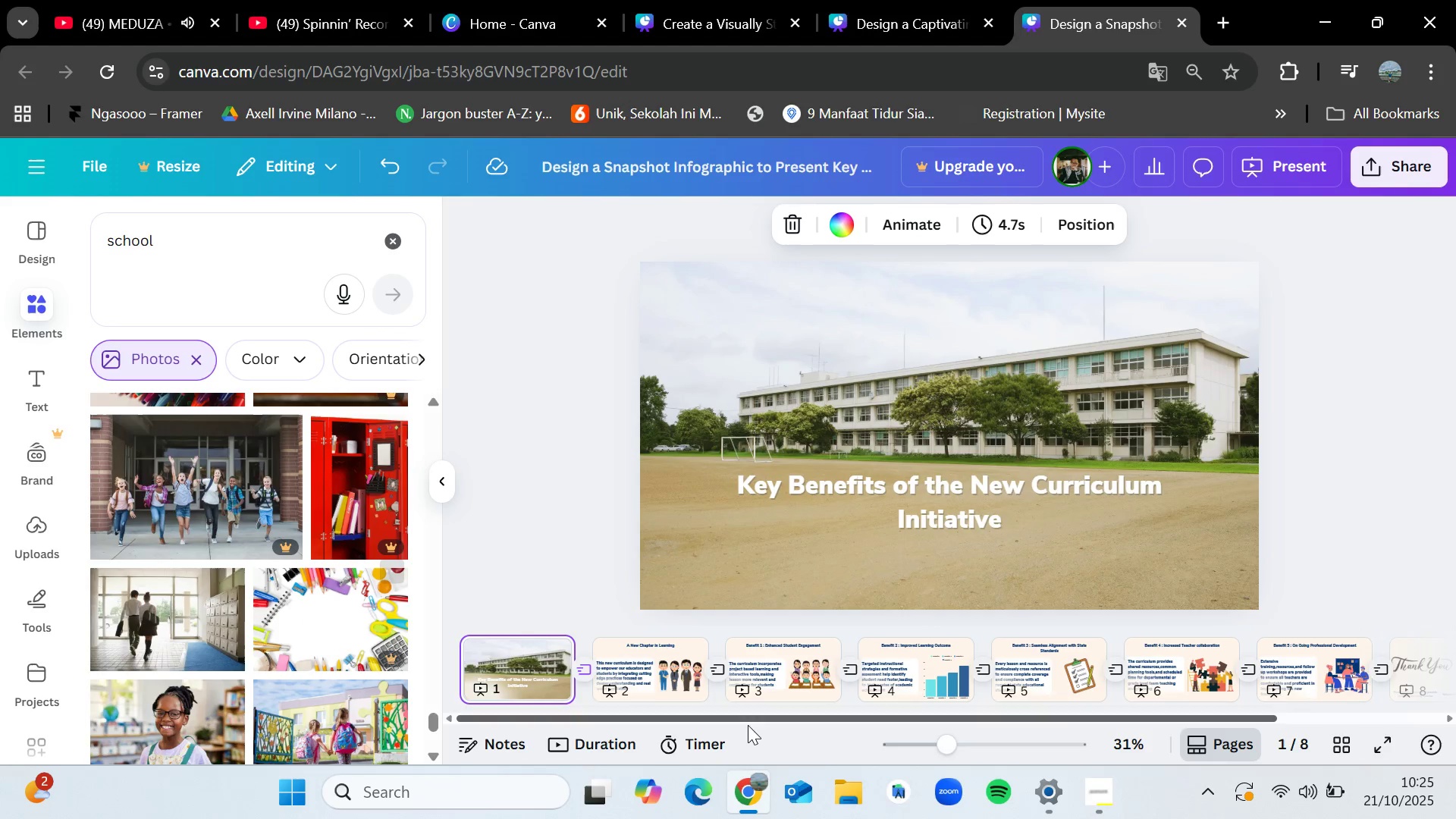 
mouse_move([642, 662])
 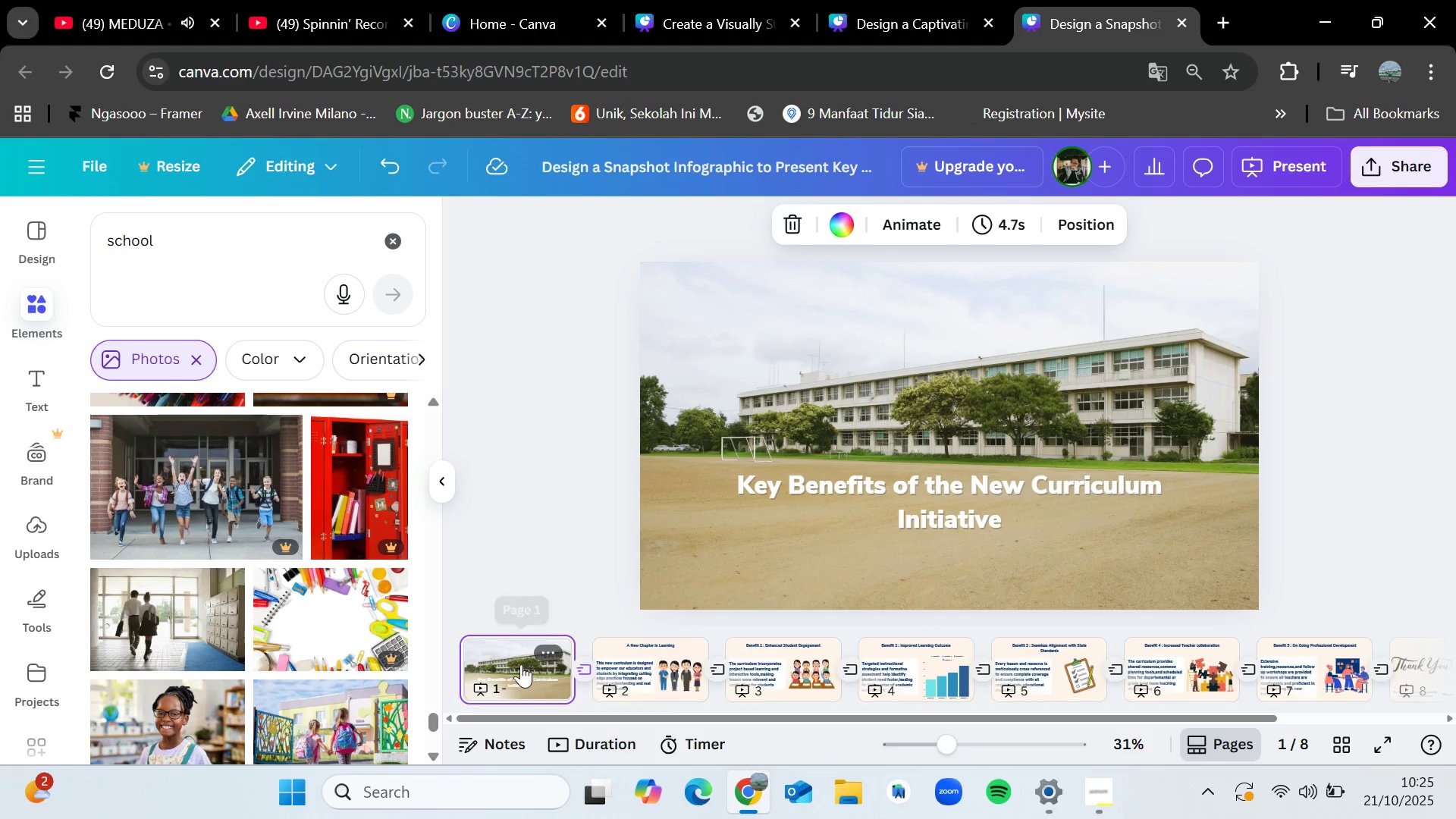 
left_click([521, 664])
 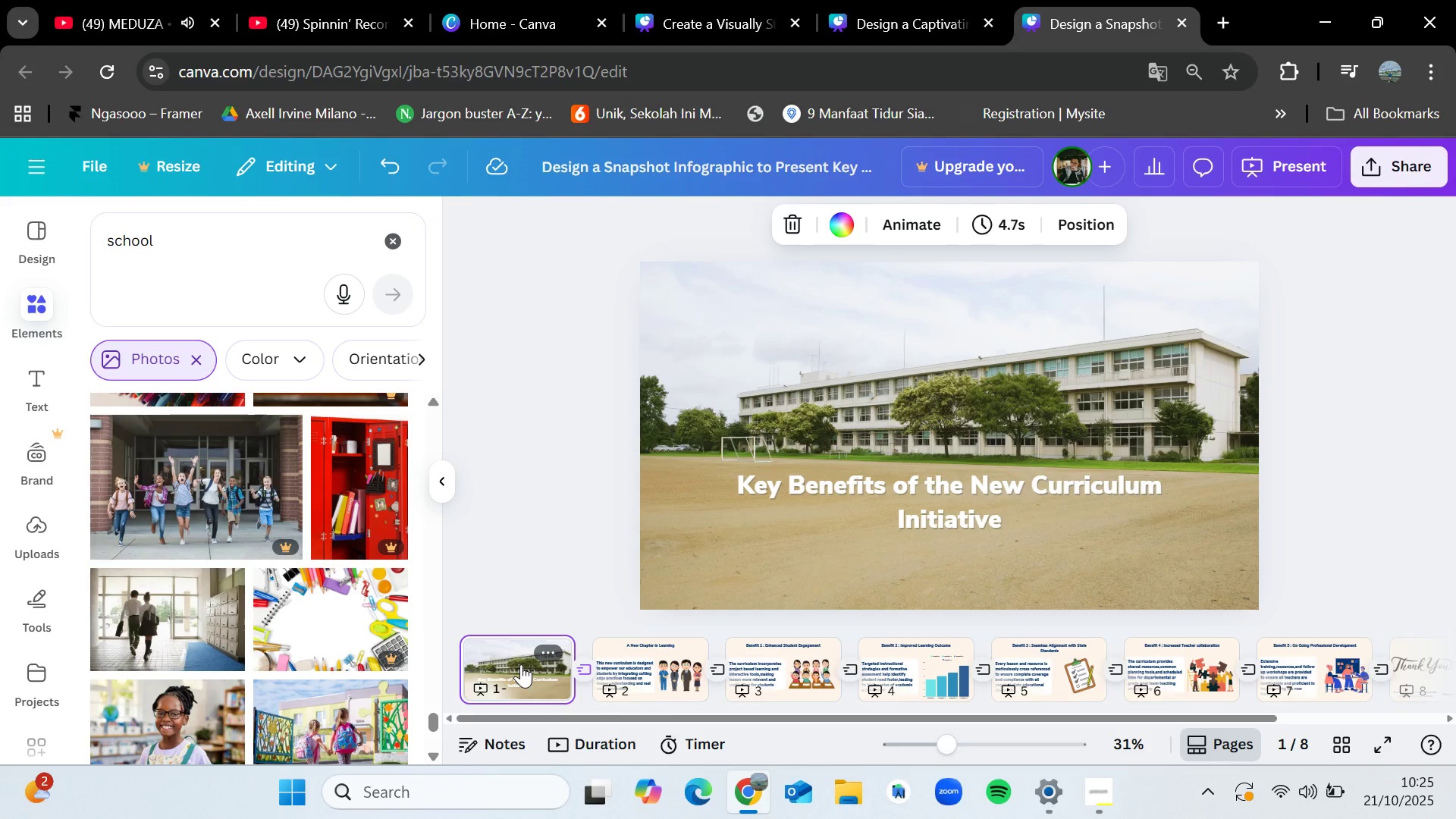 
key(ArrowRight)
 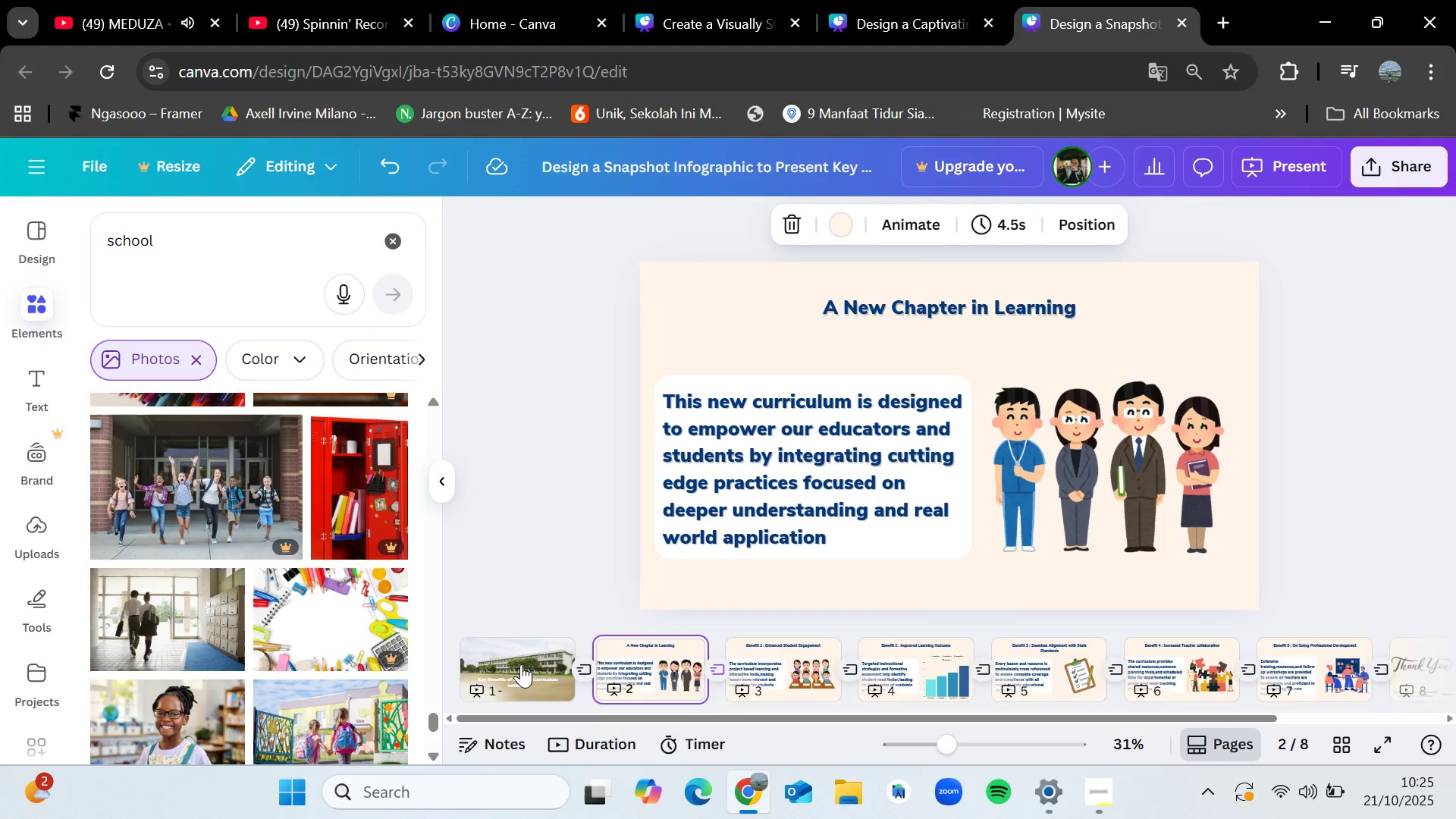 
key(ArrowRight)
 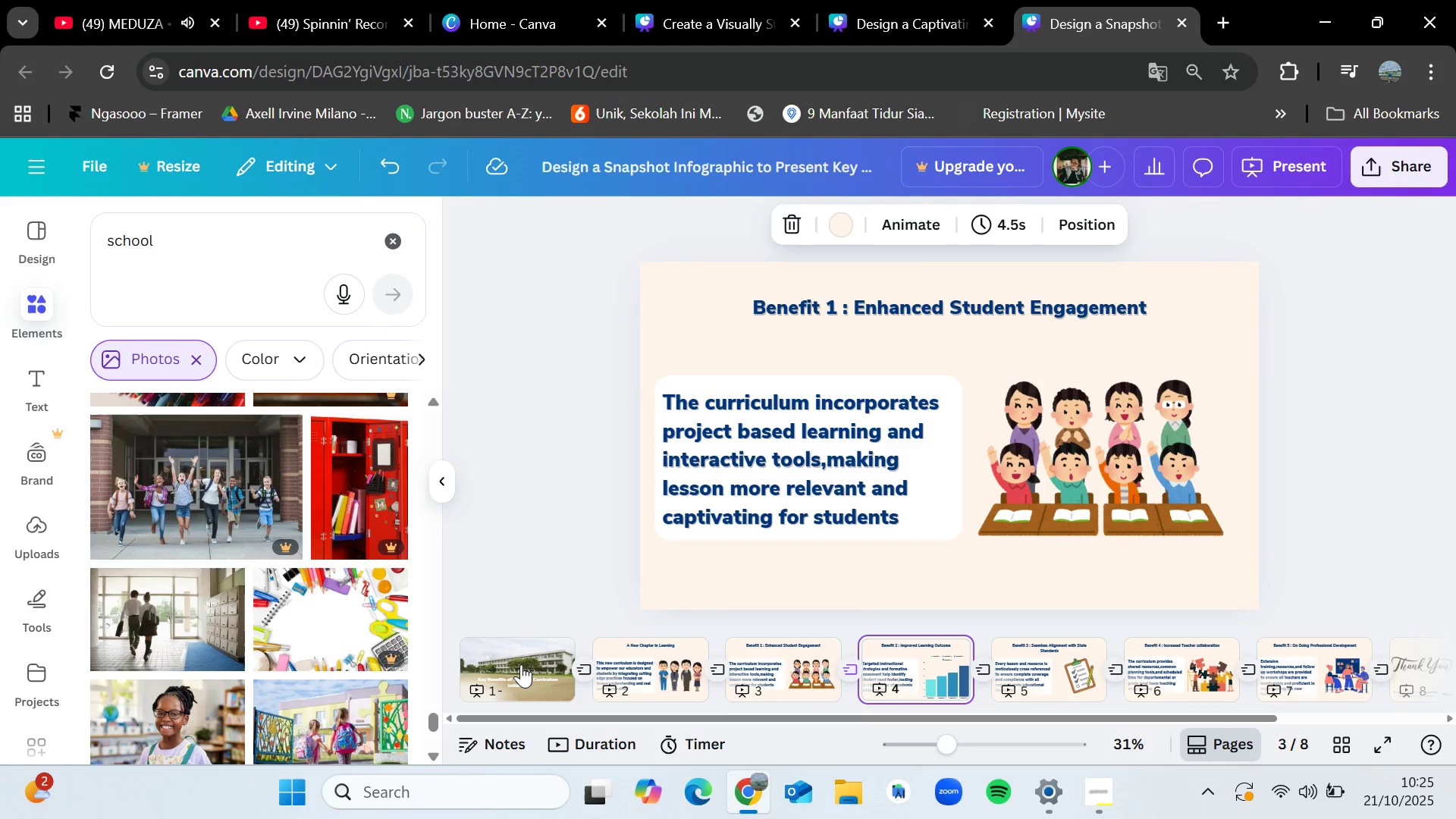 
key(ArrowRight)
 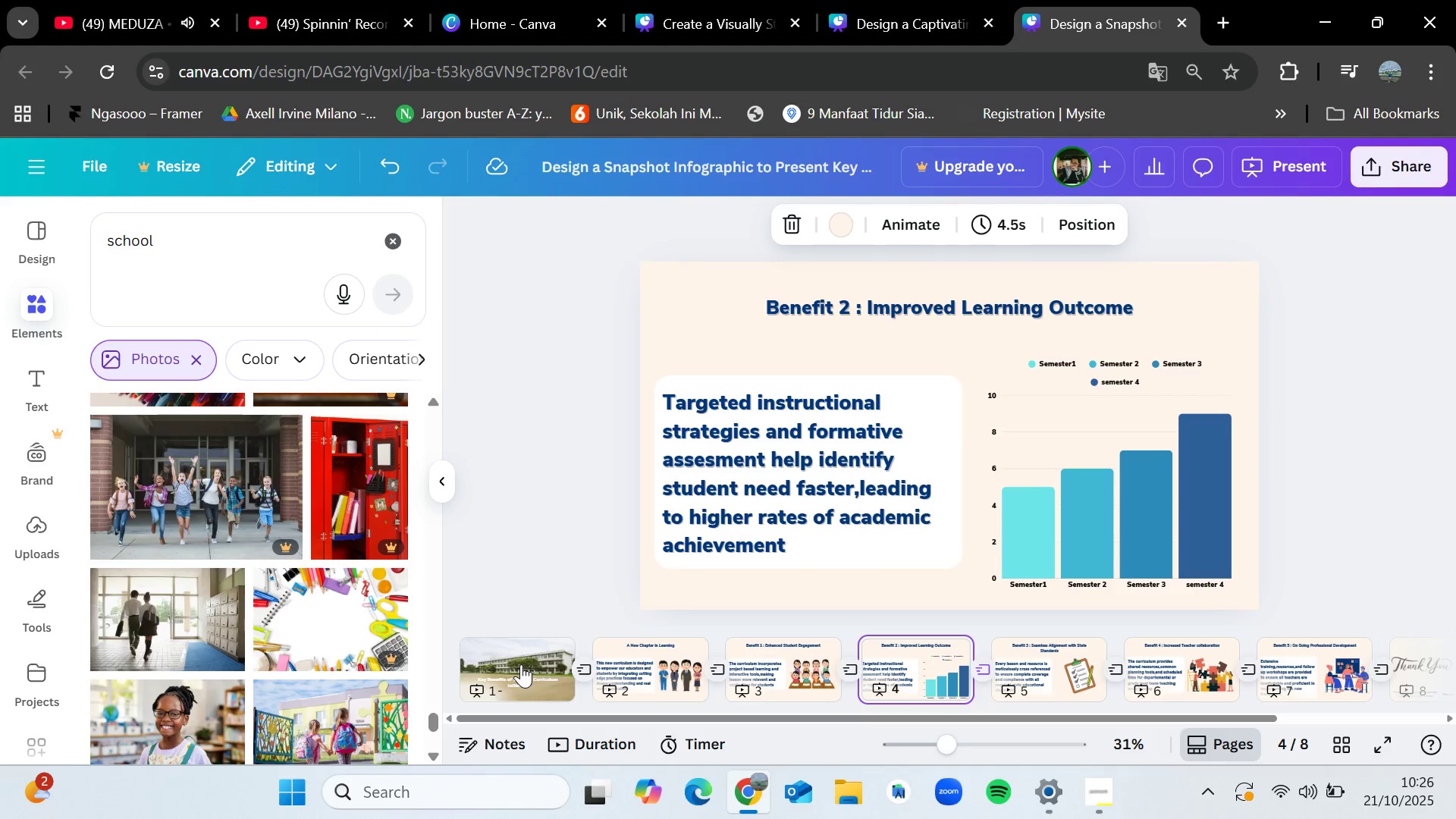 
wait(6.47)
 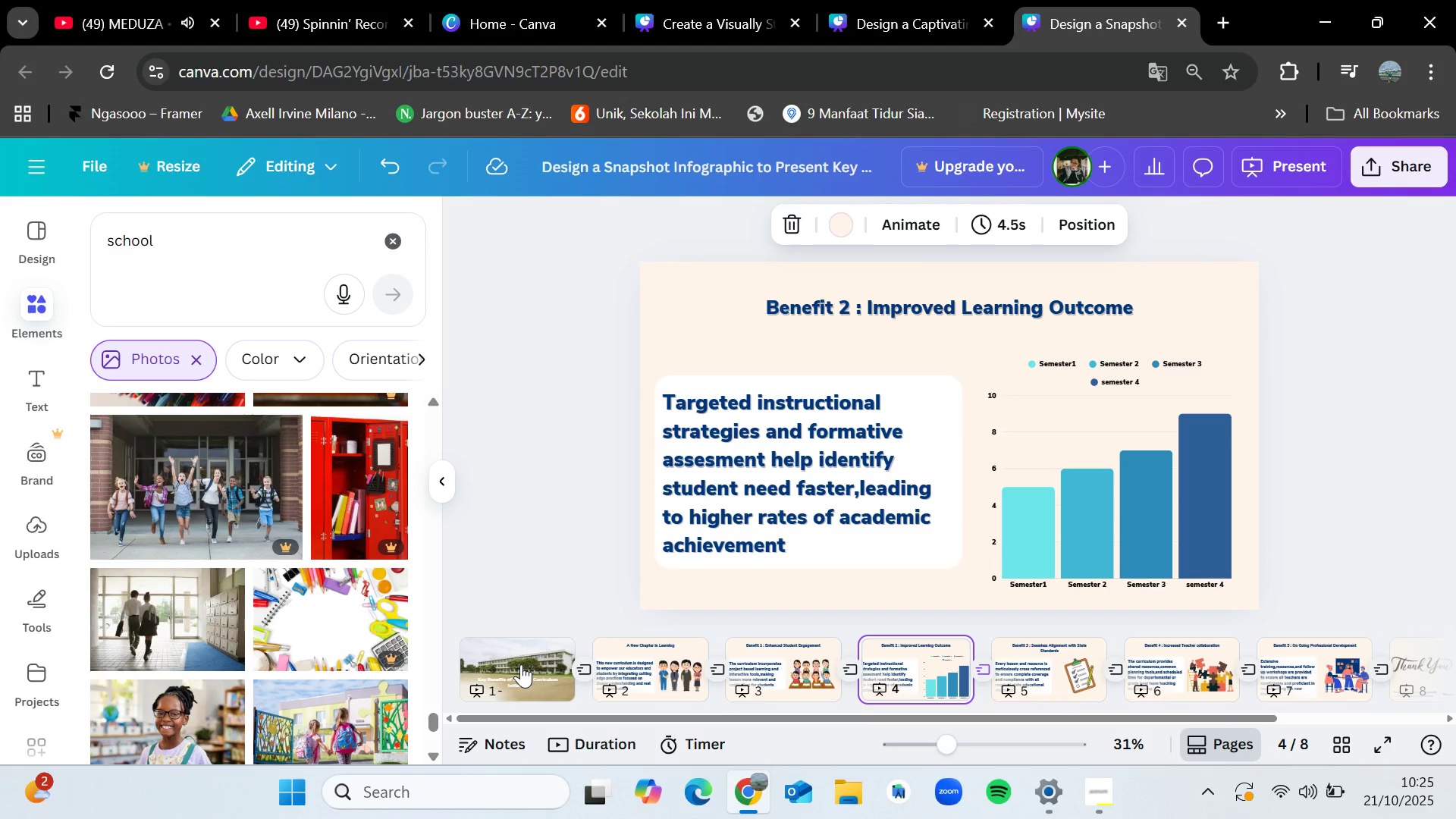 
key(ArrowRight)
 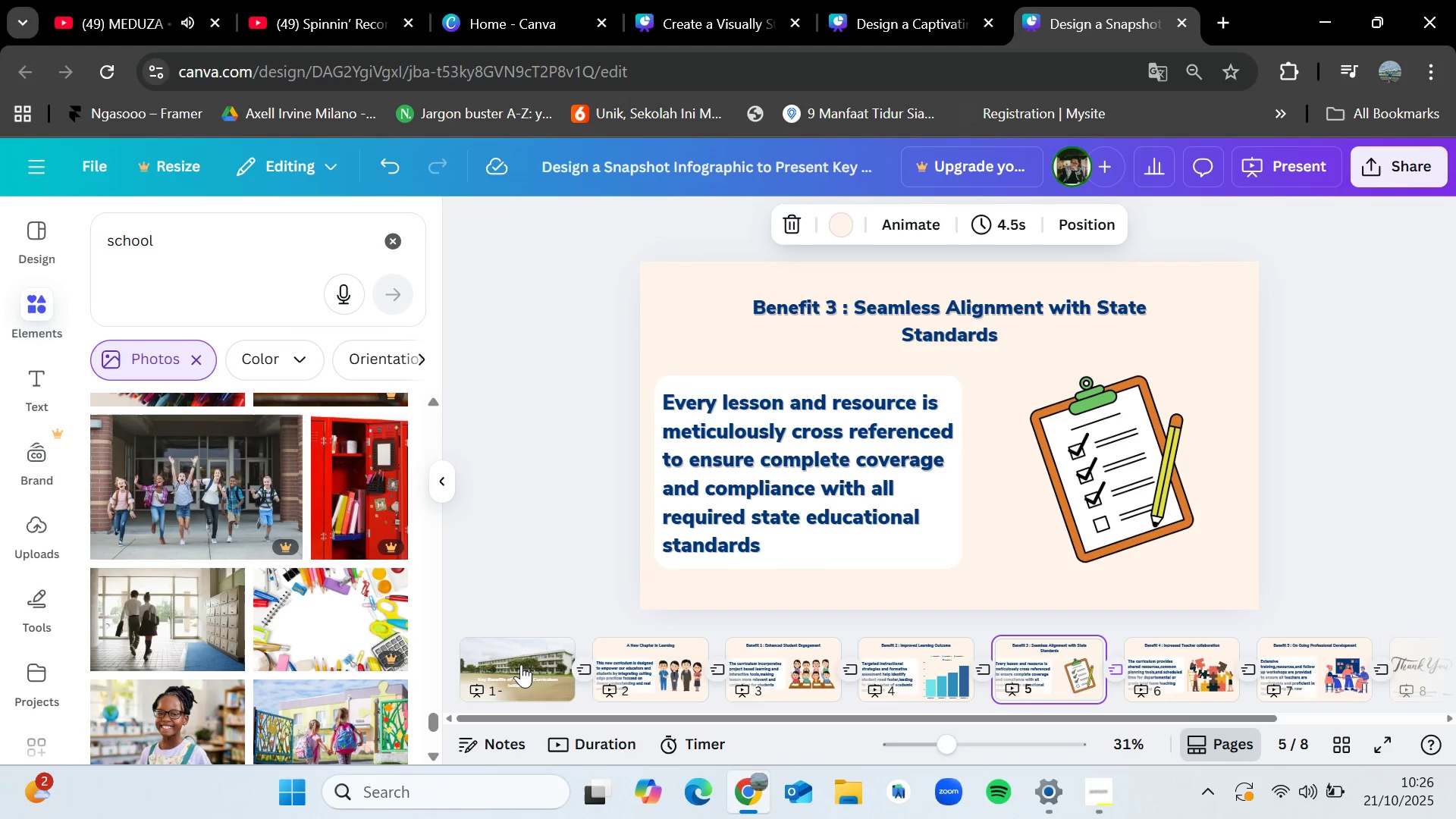 
wait(7.5)
 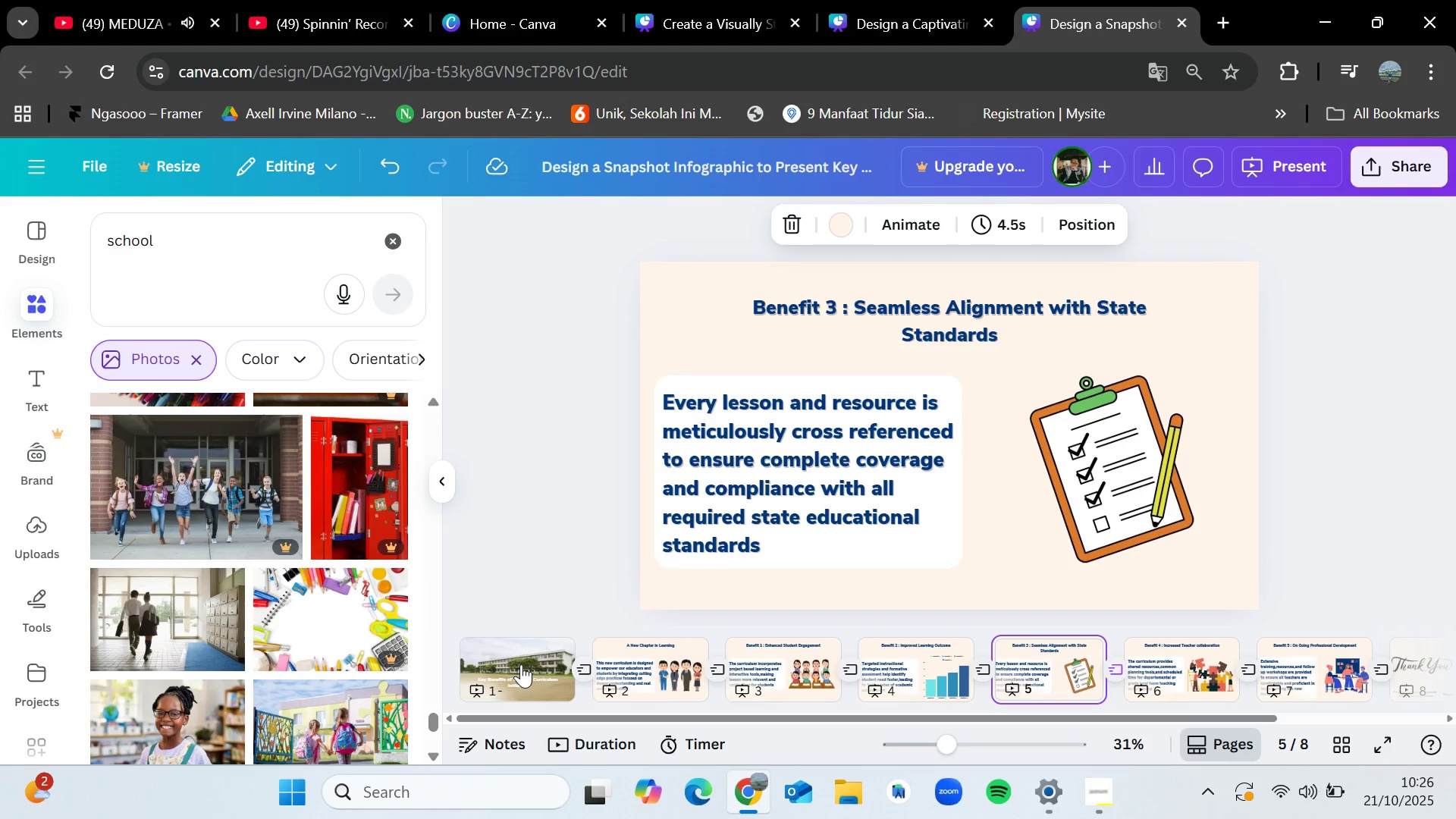 
key(ArrowLeft)
 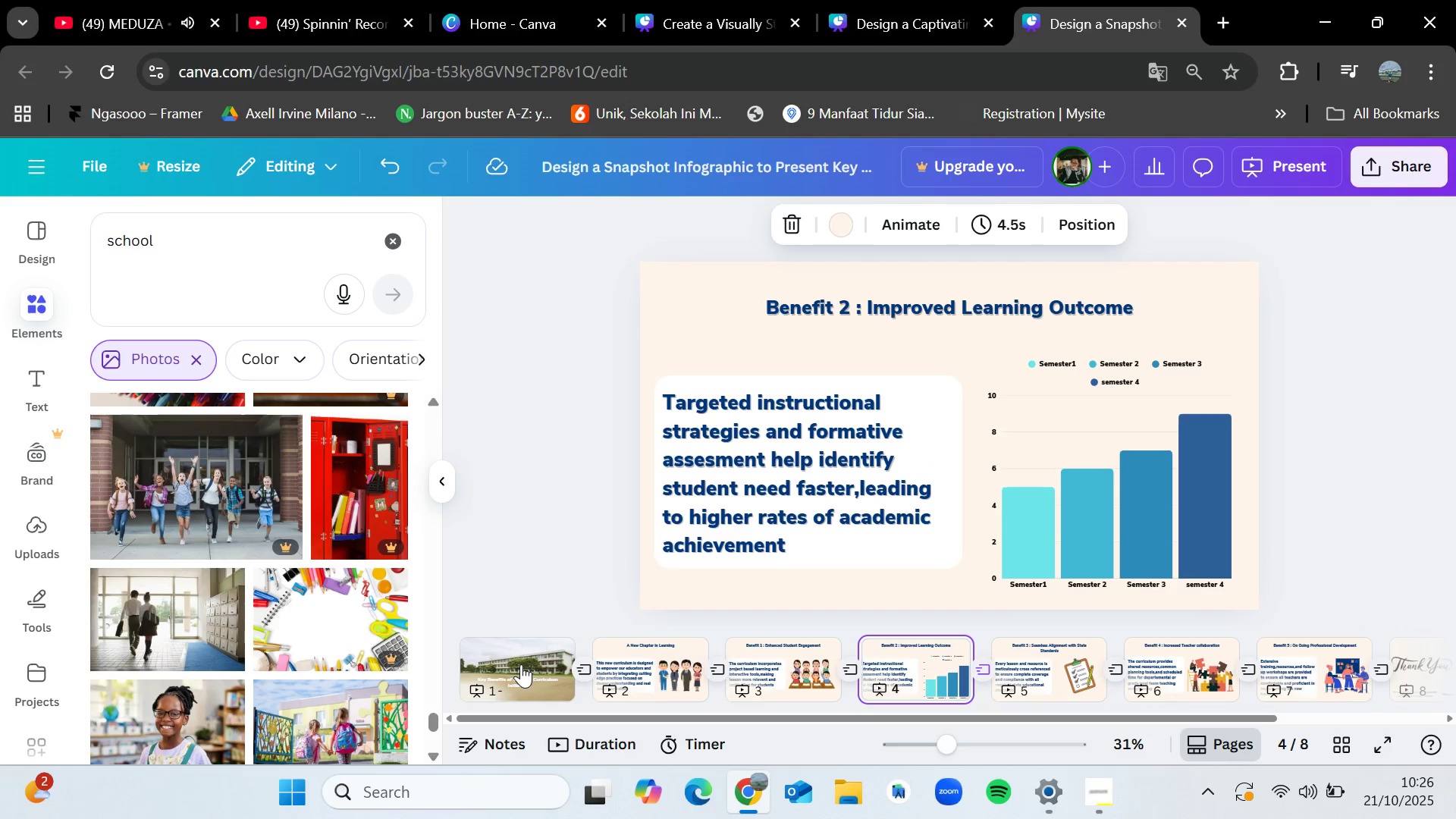 
key(ArrowRight)
 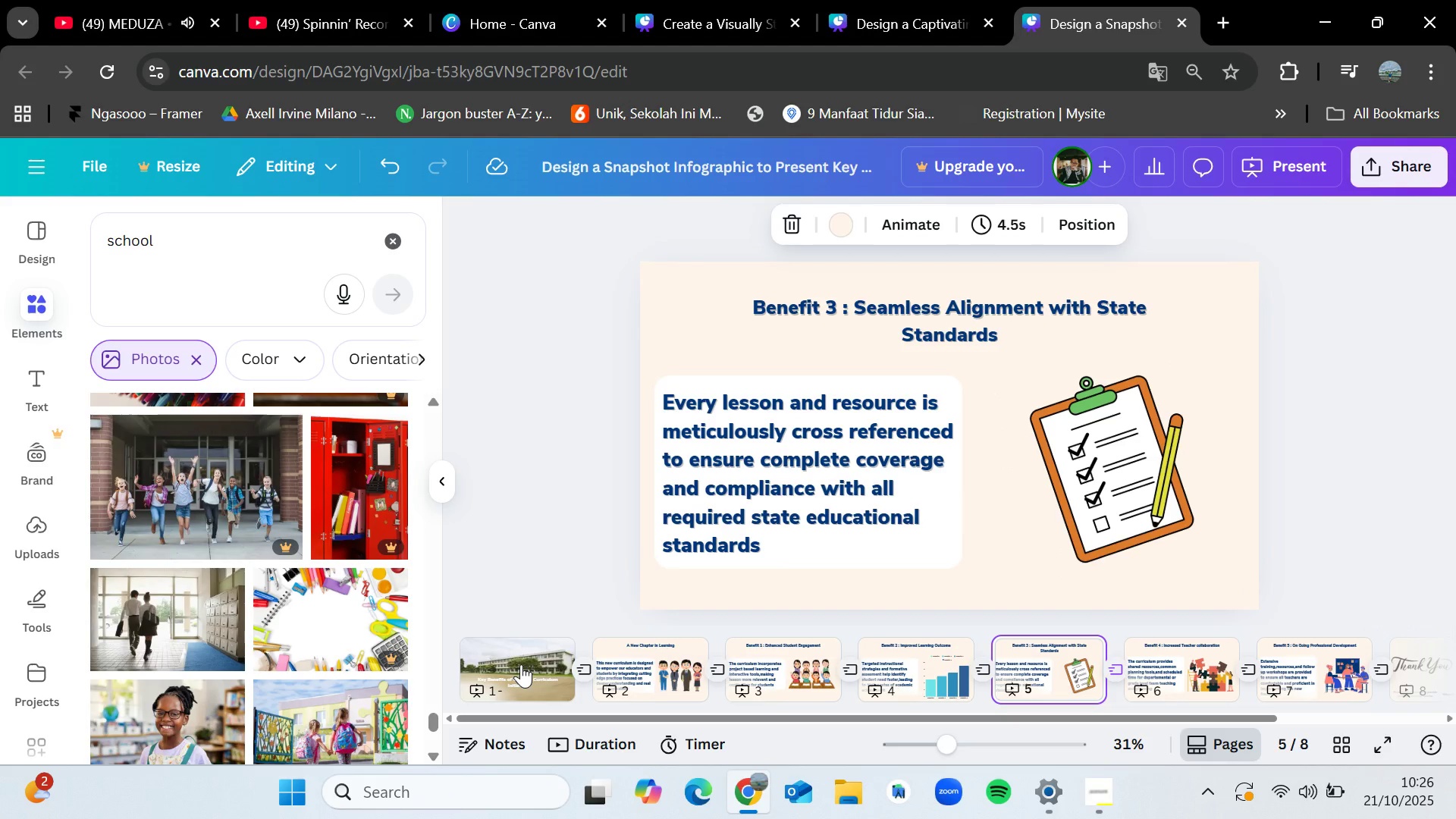 
key(ArrowRight)
 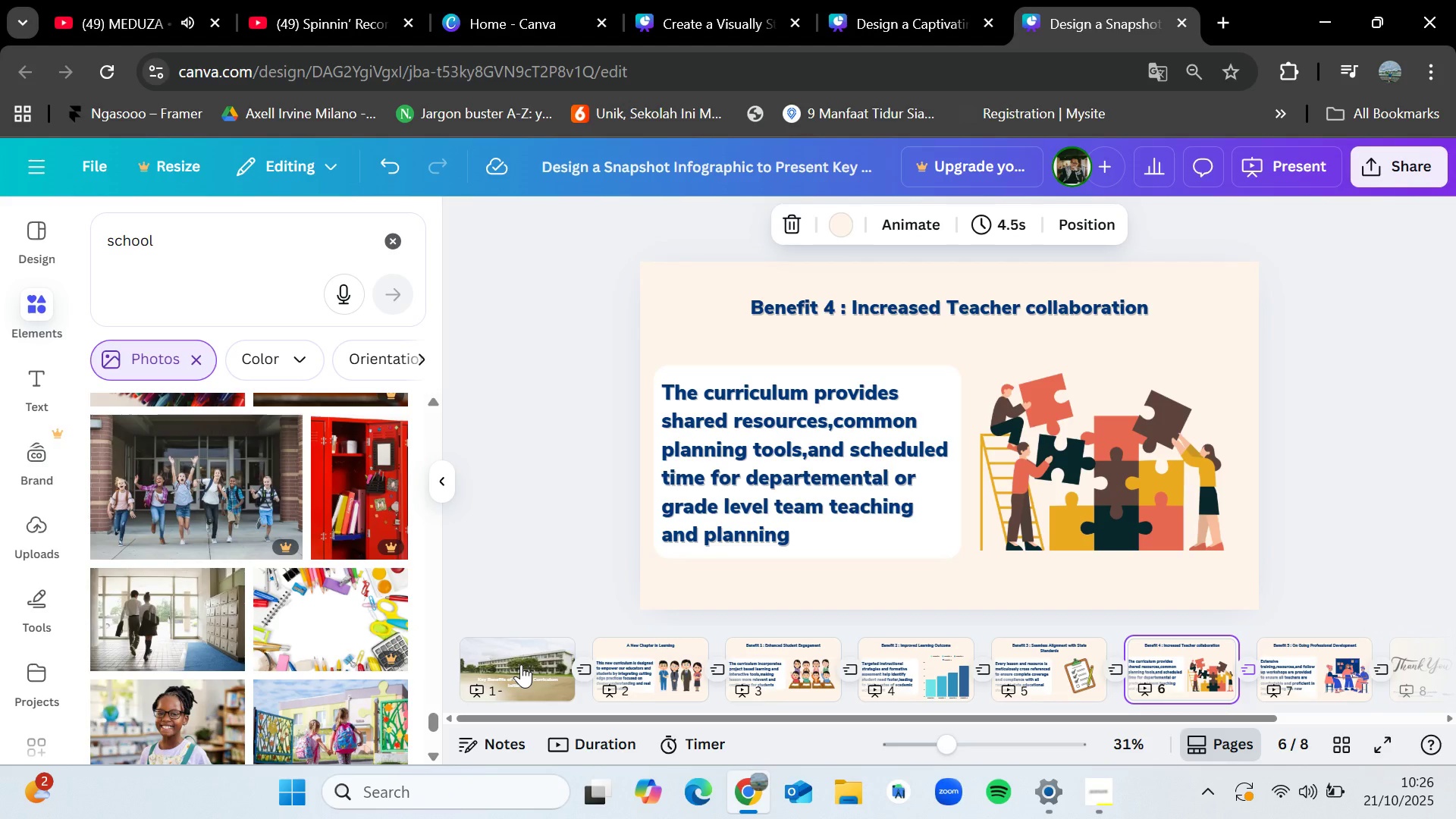 
wait(38.05)
 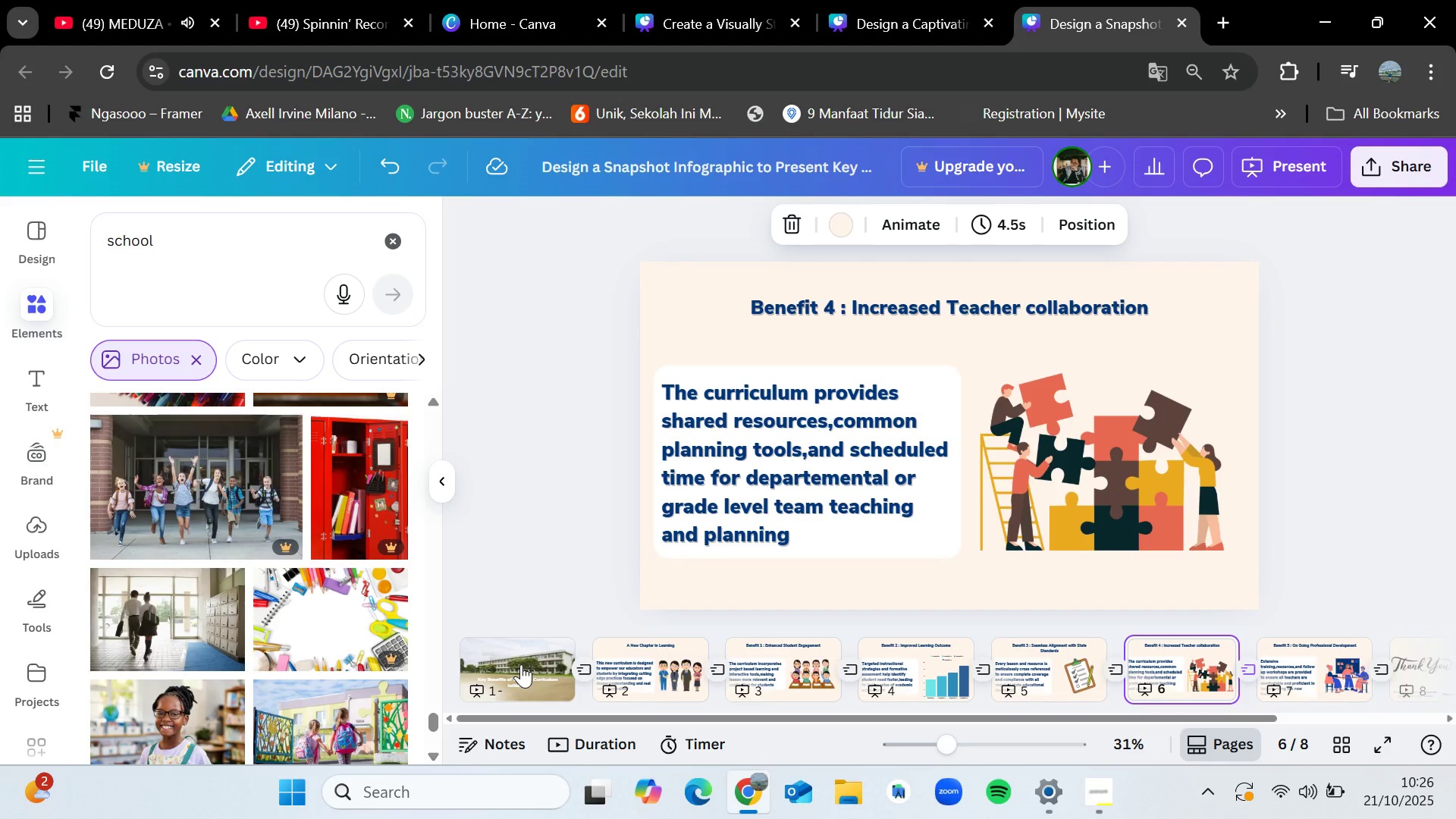 
key(ArrowRight)
 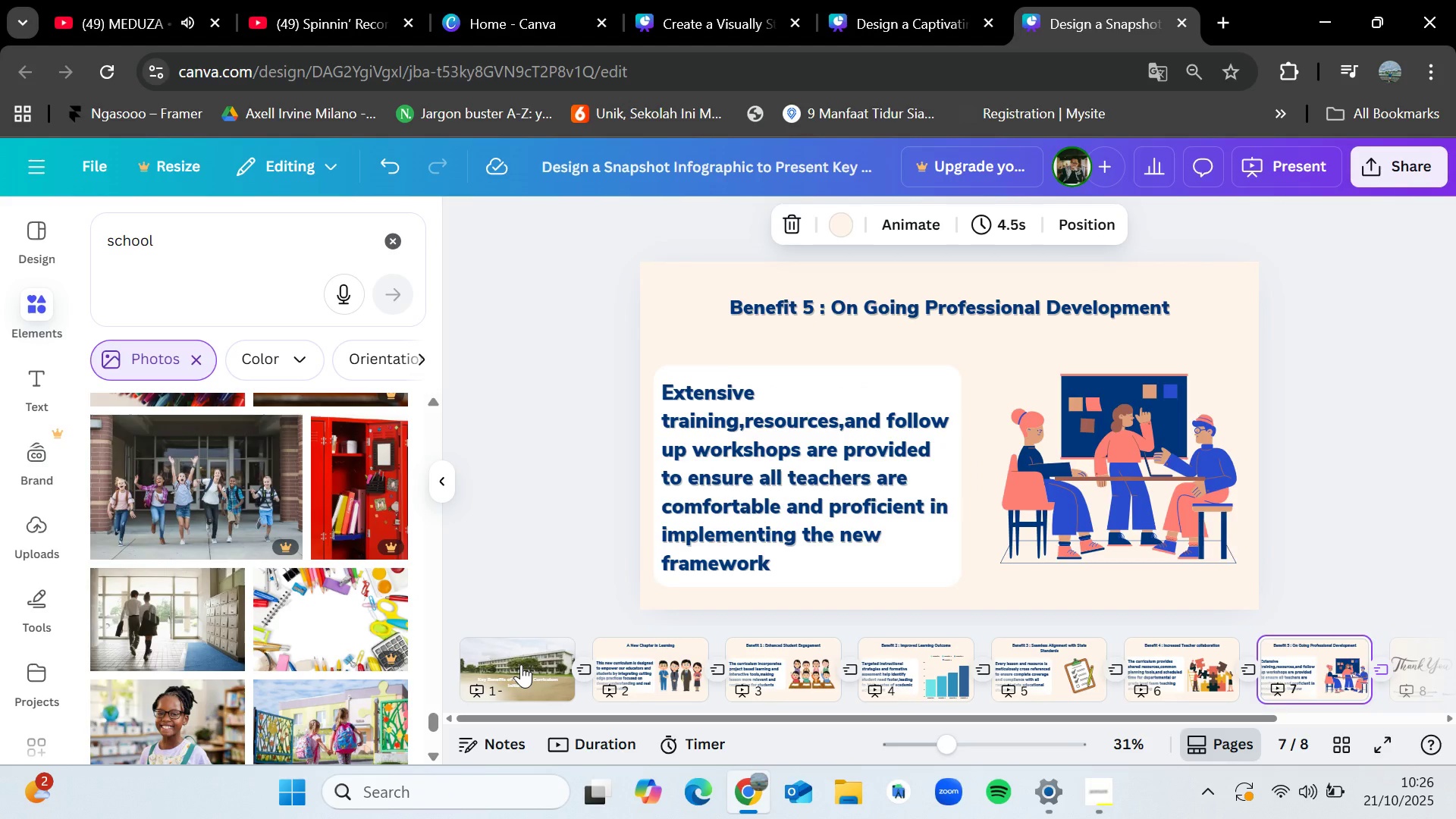 
key(ArrowRight)
 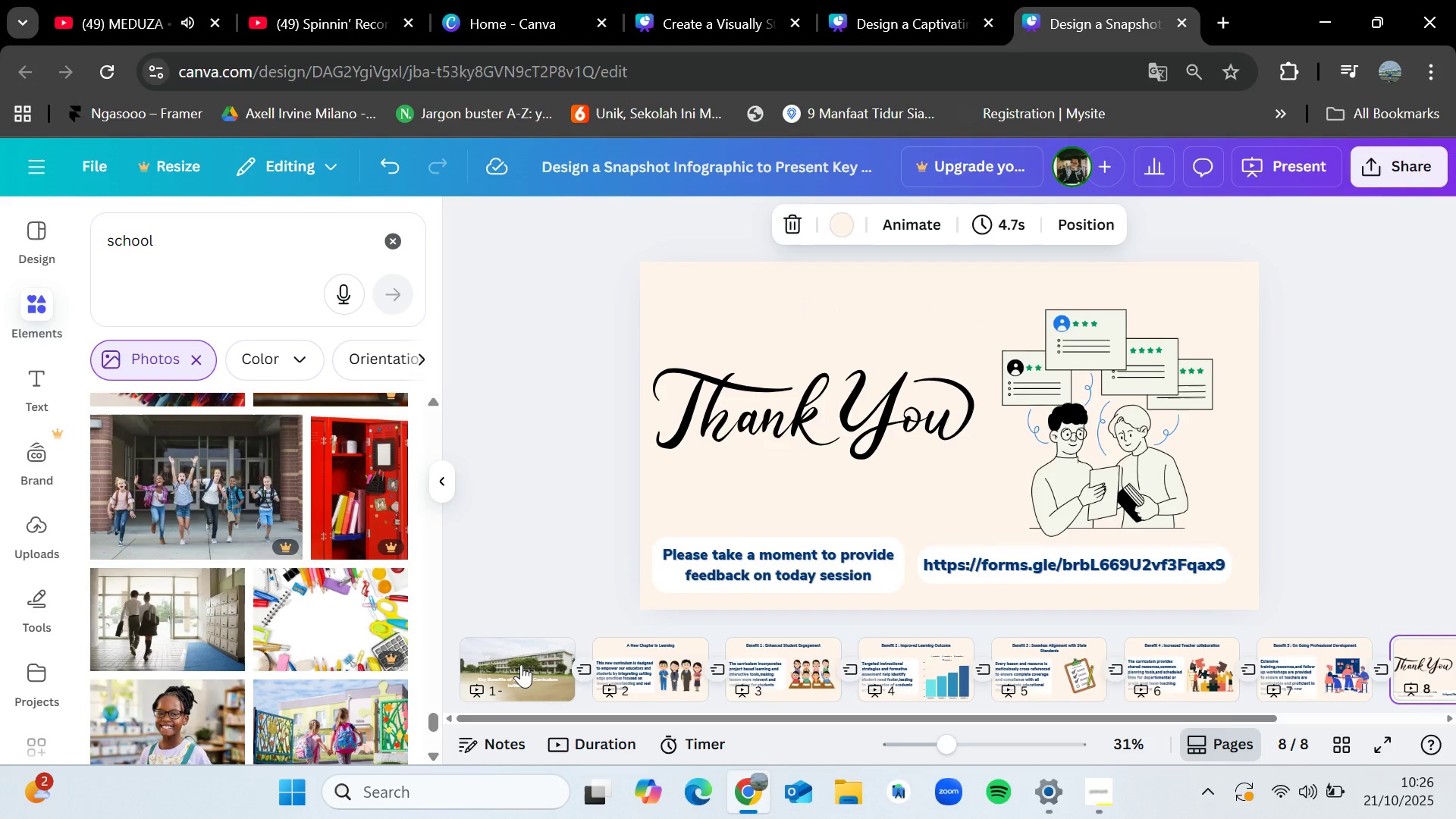 
key(ArrowRight)
 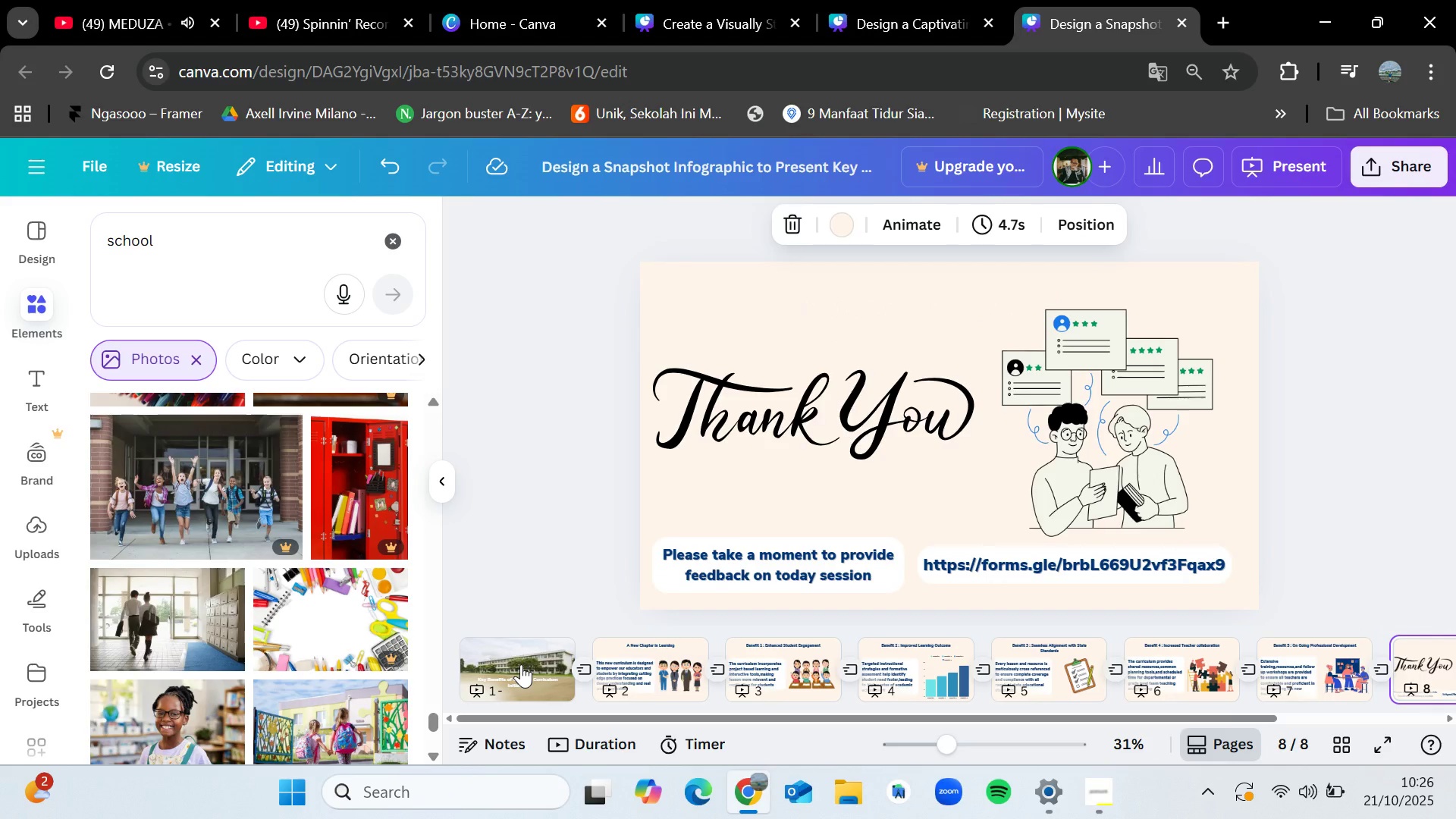 
key(ArrowRight)
 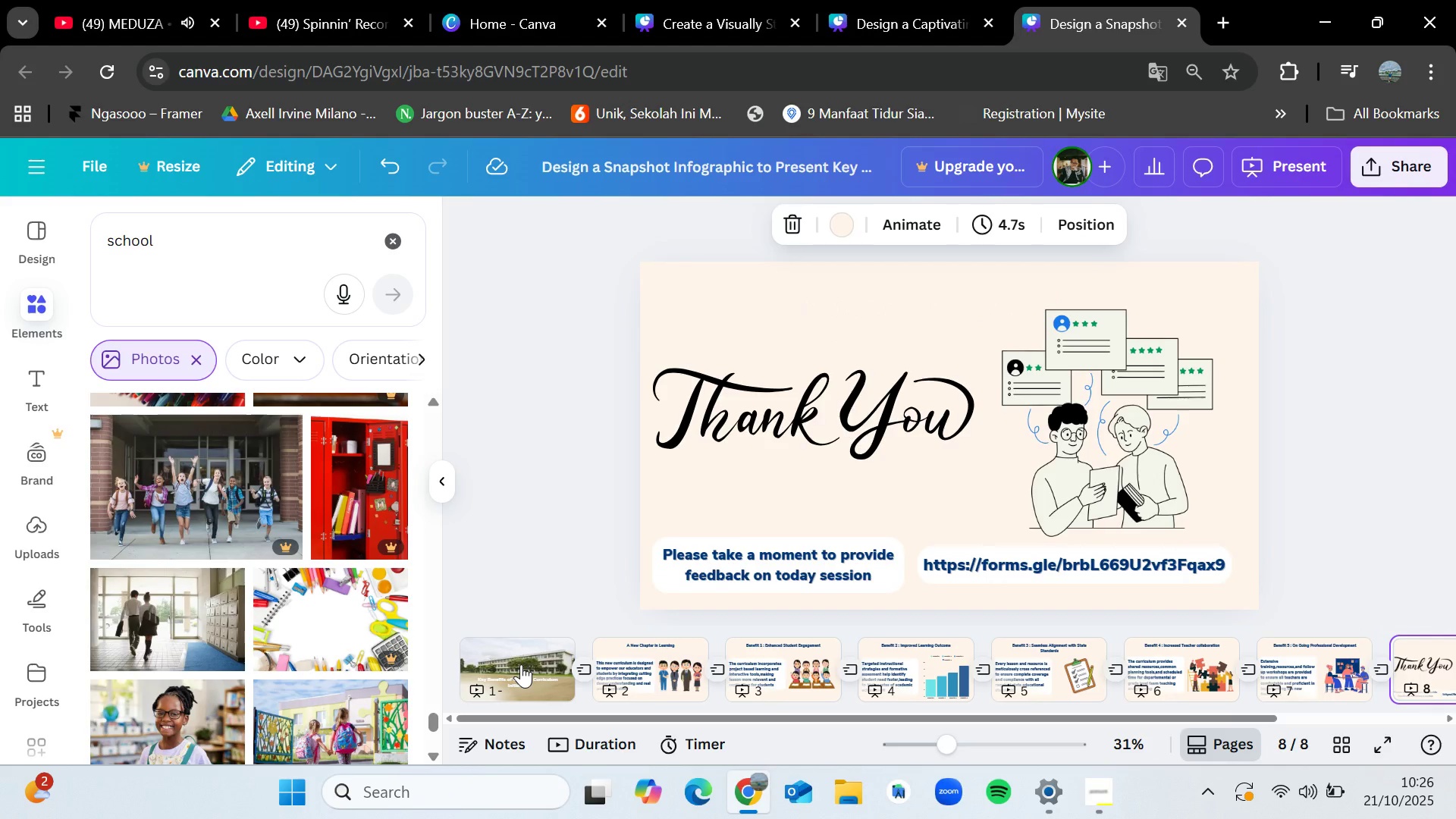 
key(ArrowRight)
 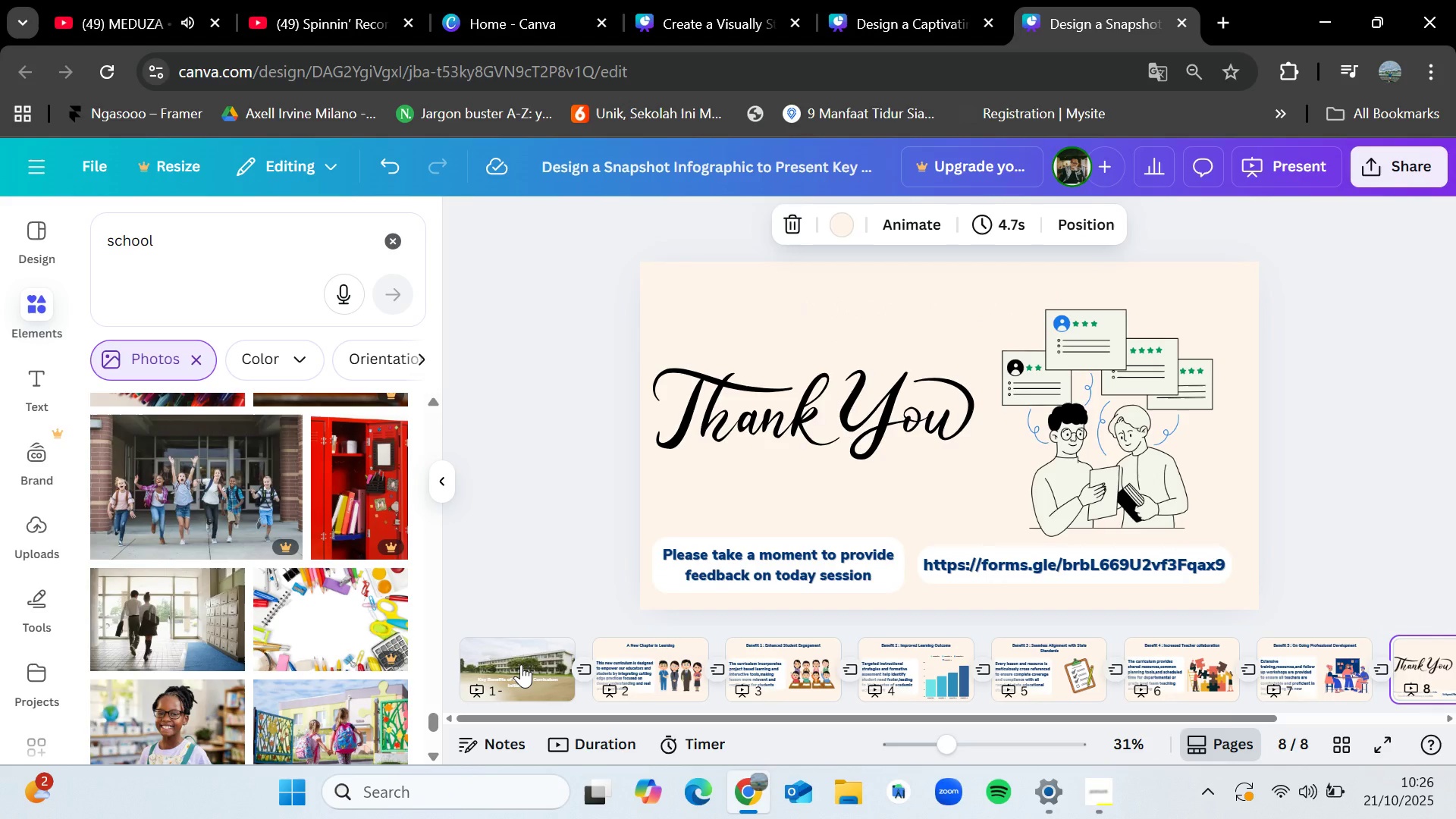 
key(ArrowRight)
 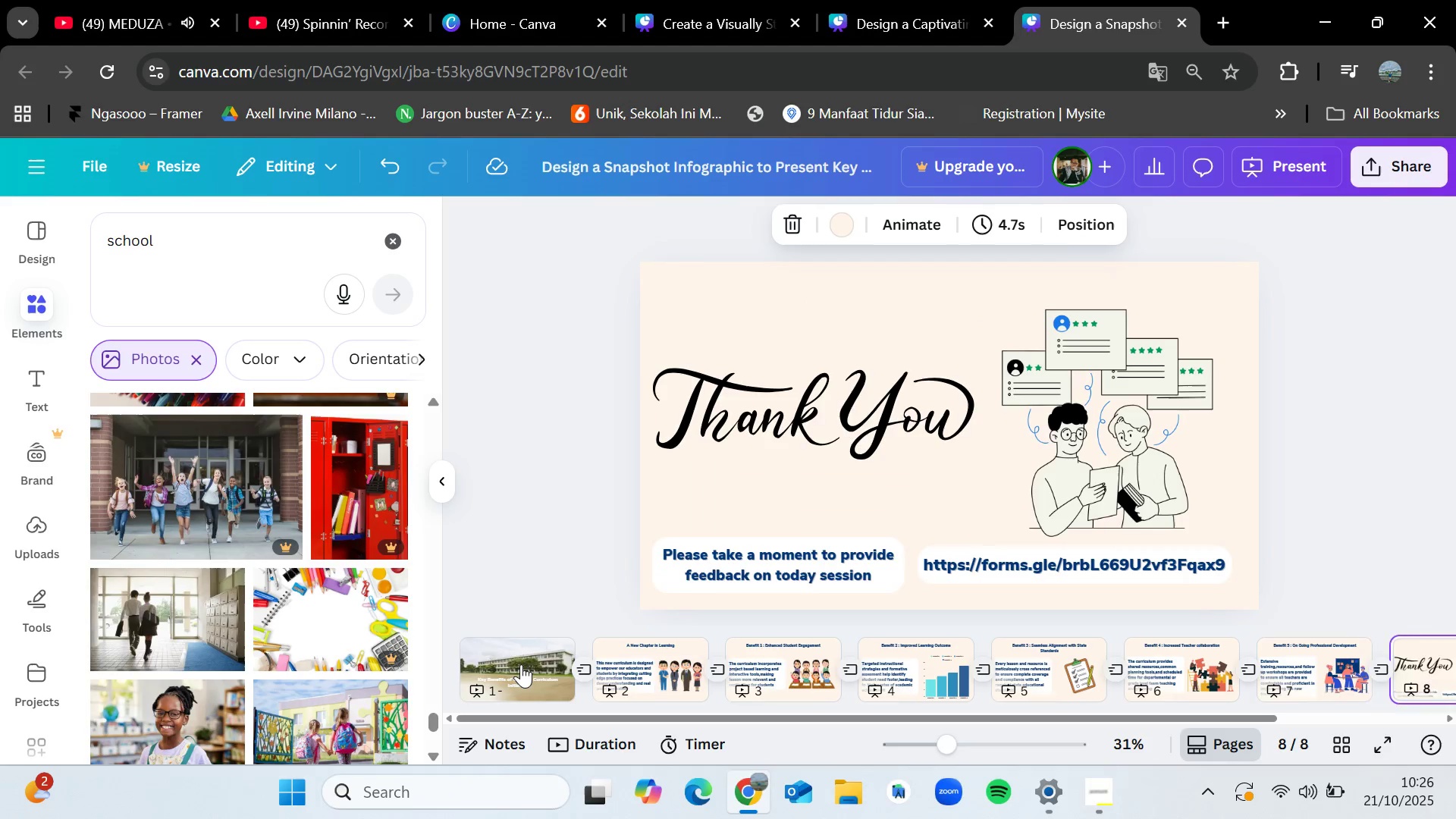 
key(ArrowLeft)
 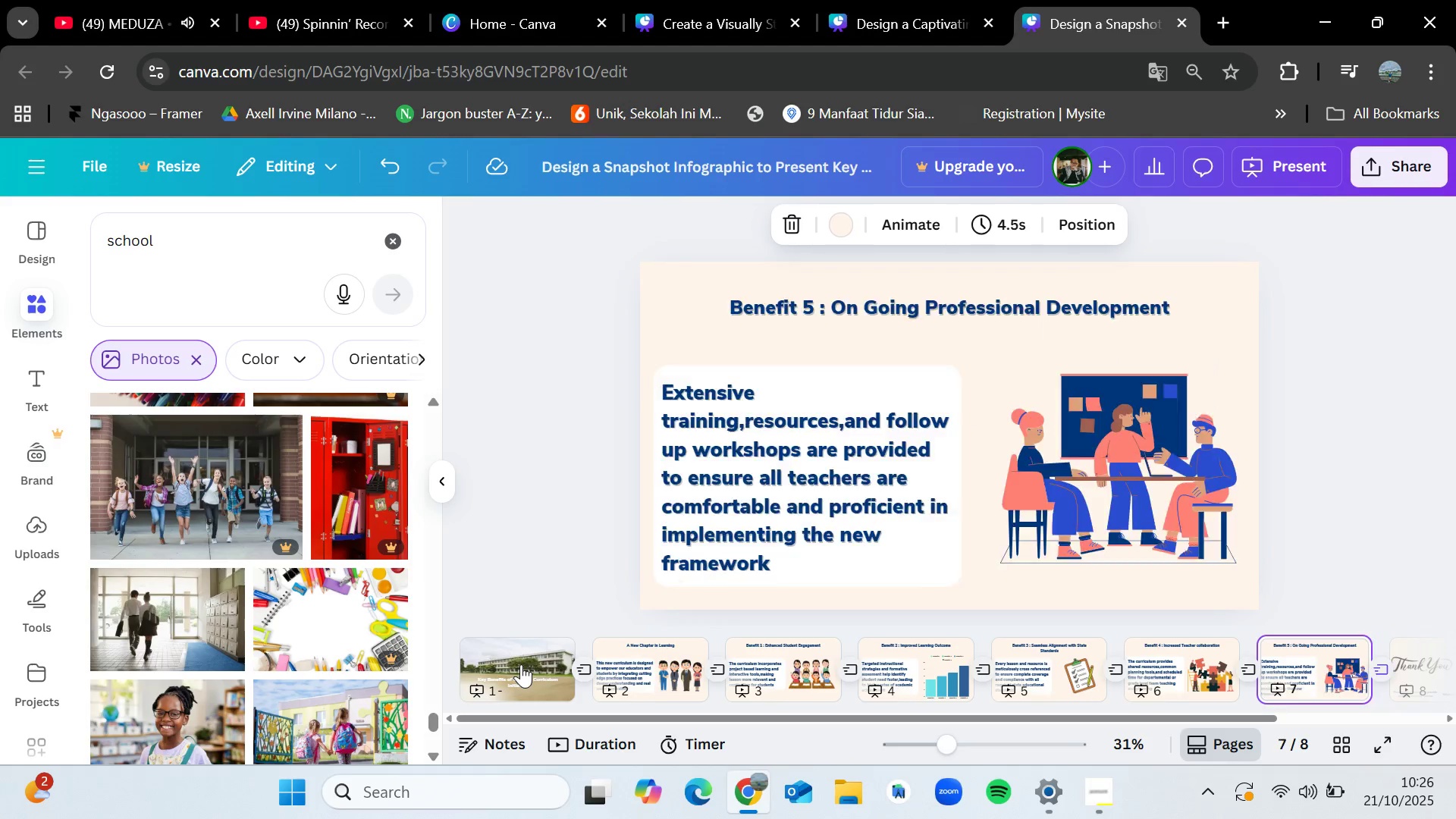 
key(ArrowLeft)
 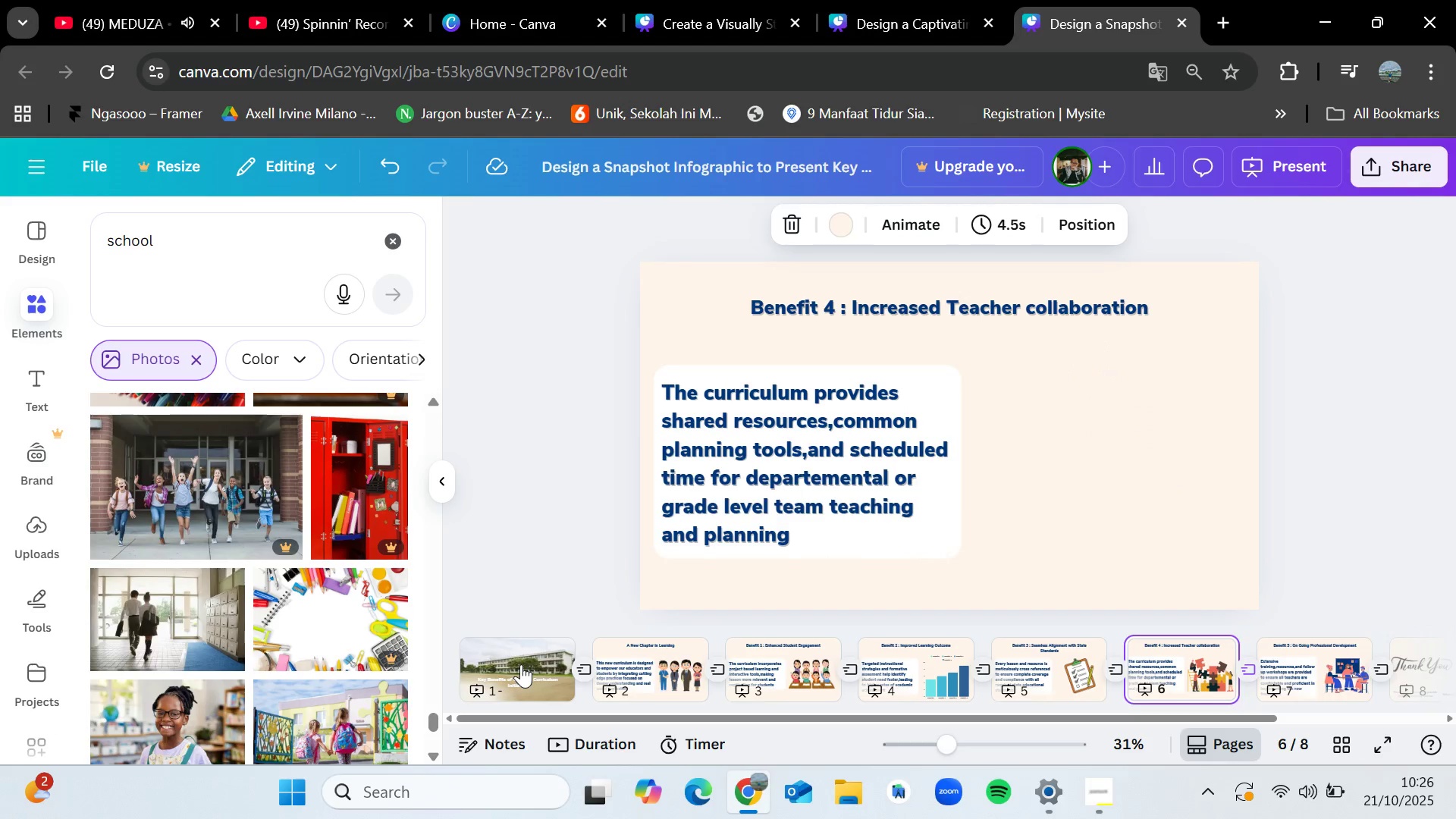 
key(ArrowLeft)
 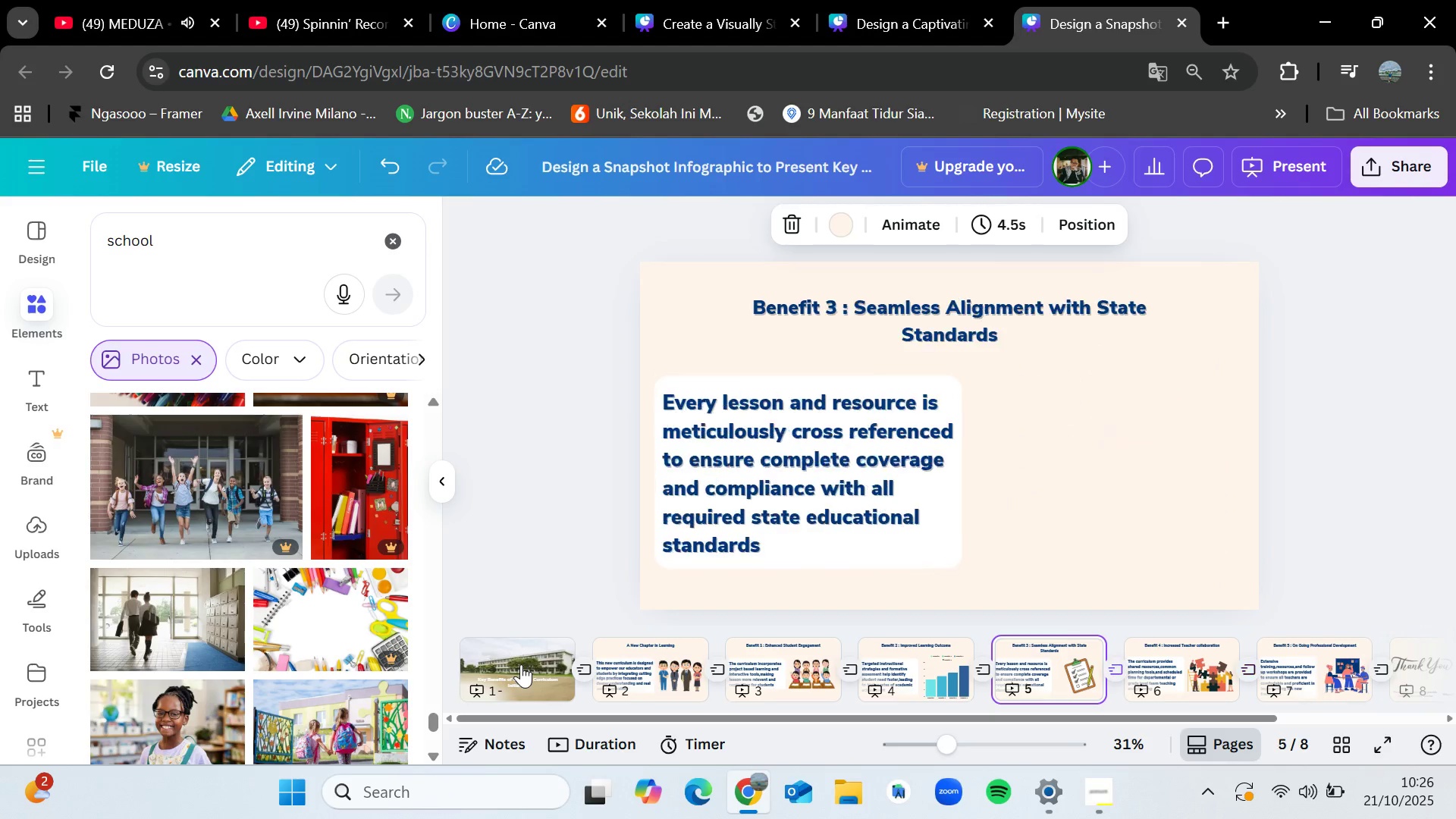 
key(ArrowLeft)
 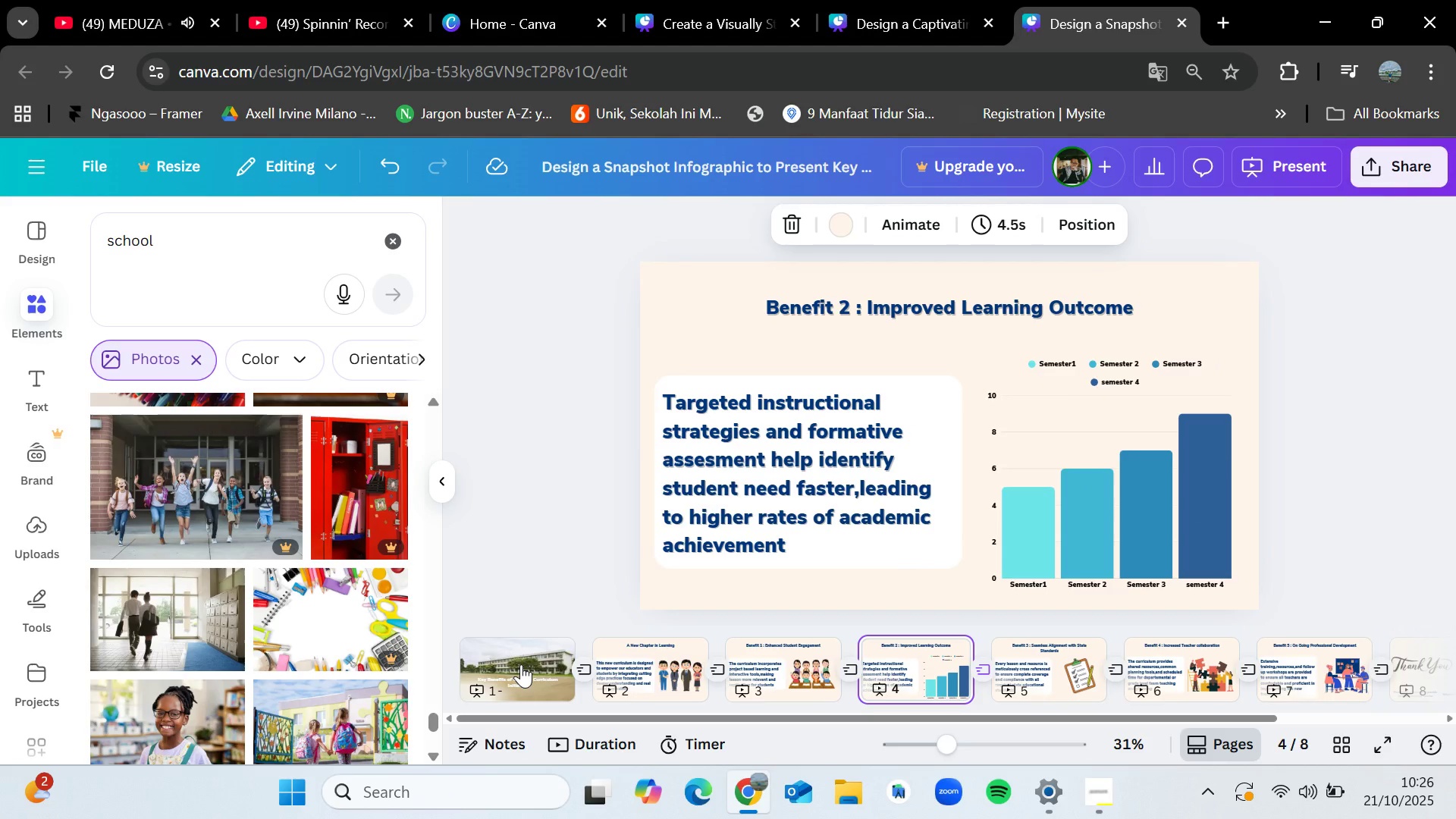 
key(ArrowLeft)
 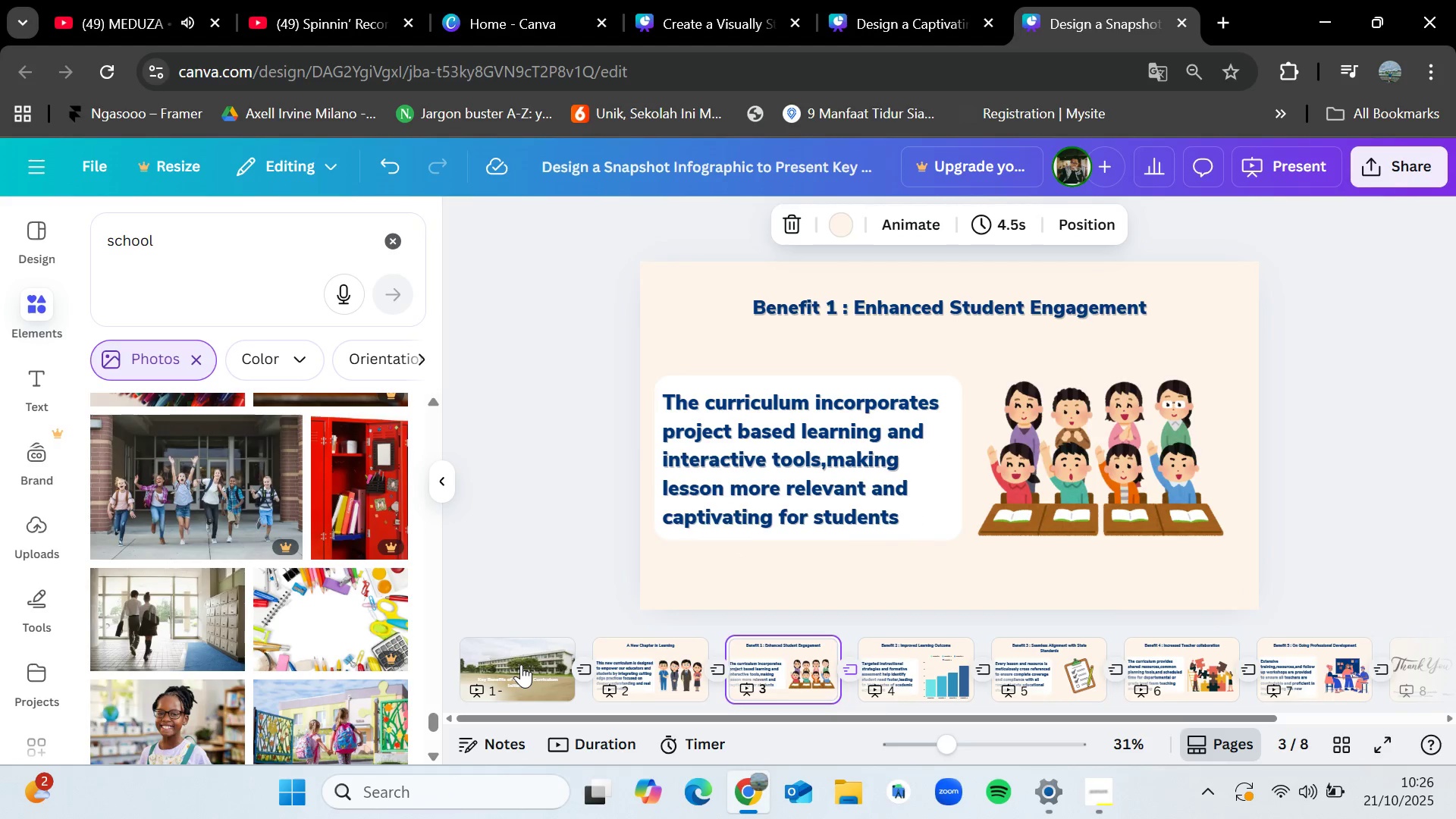 
key(ArrowLeft)
 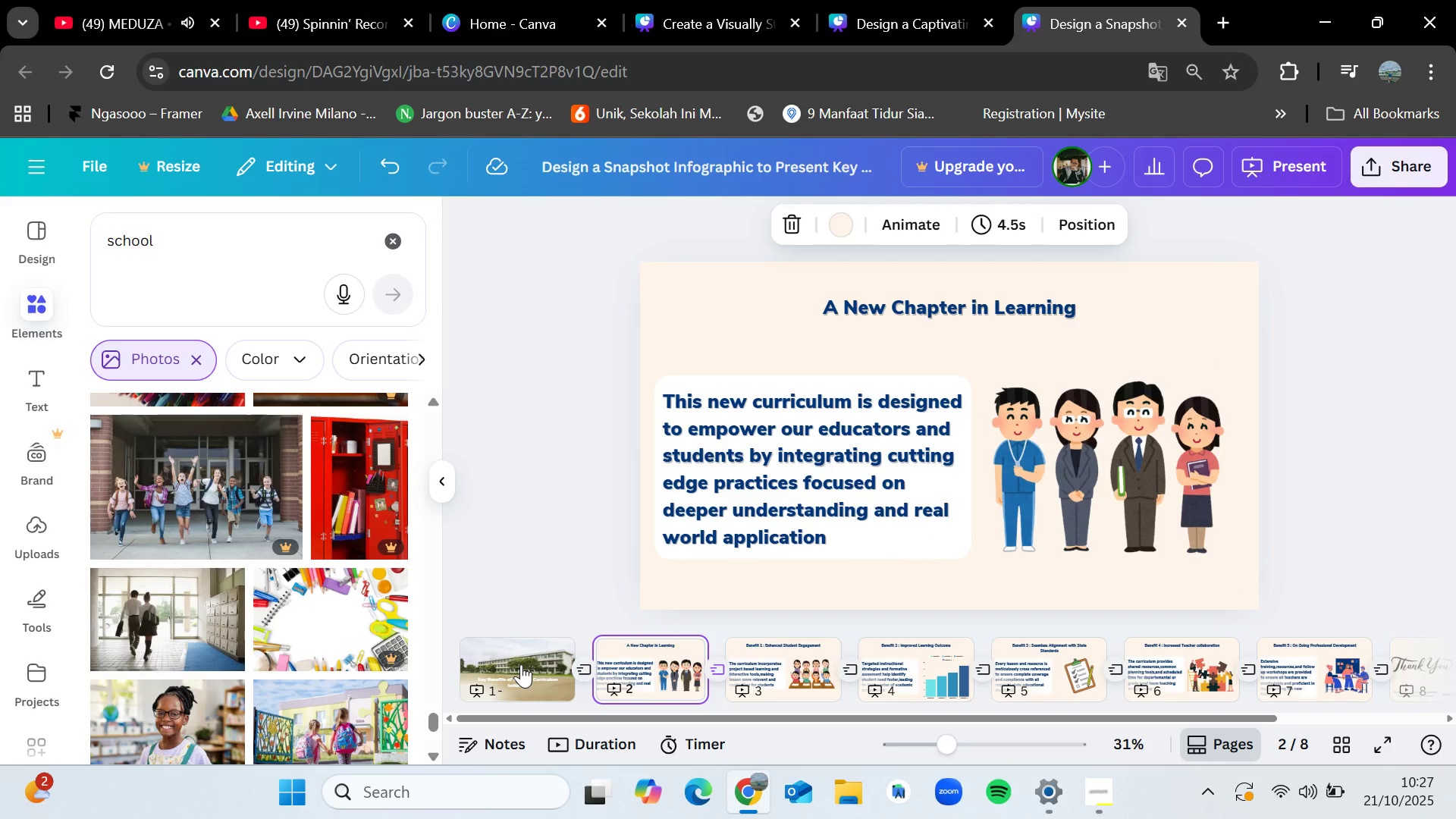 
key(ArrowLeft)
 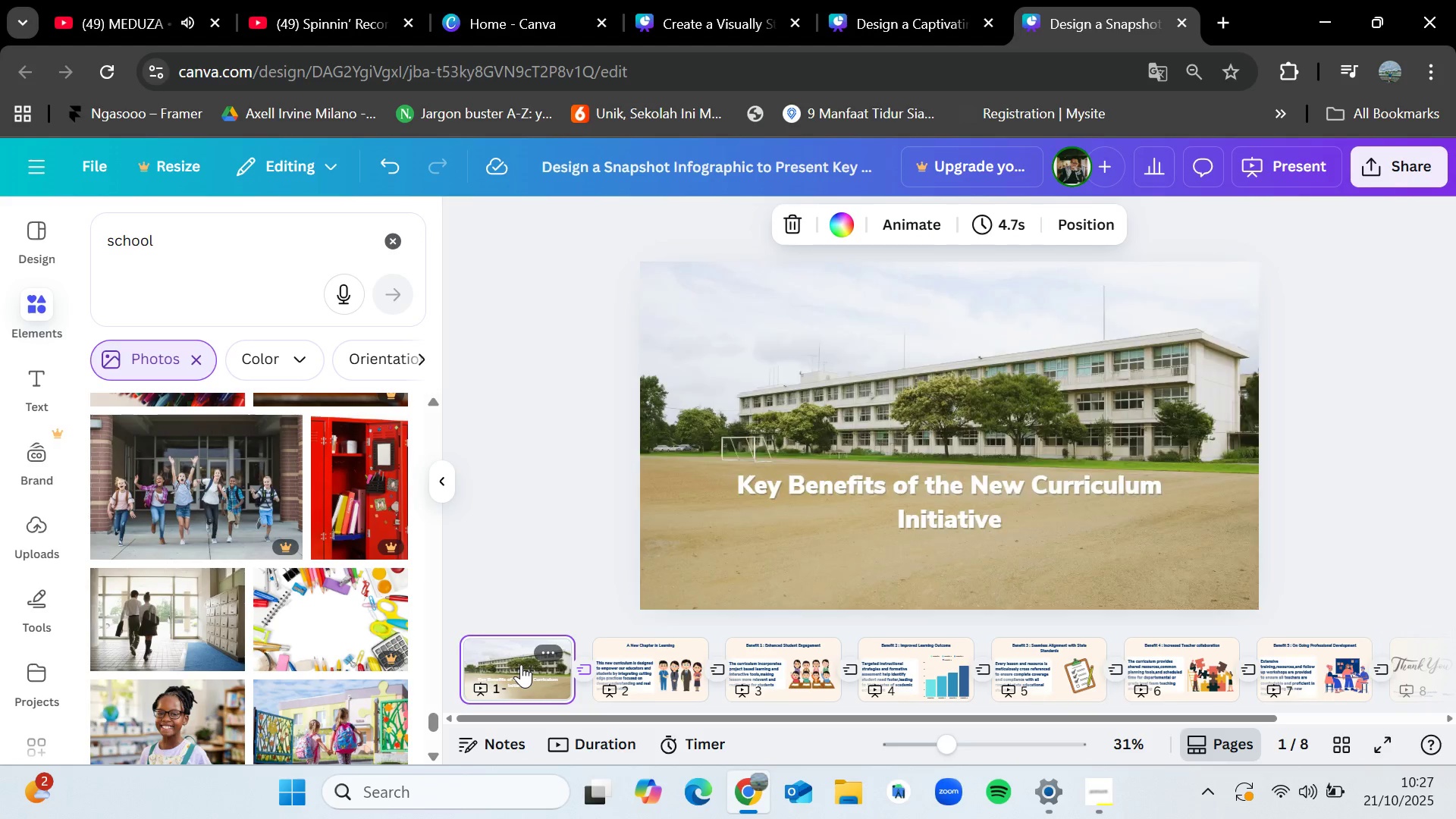 
key(ArrowLeft)
 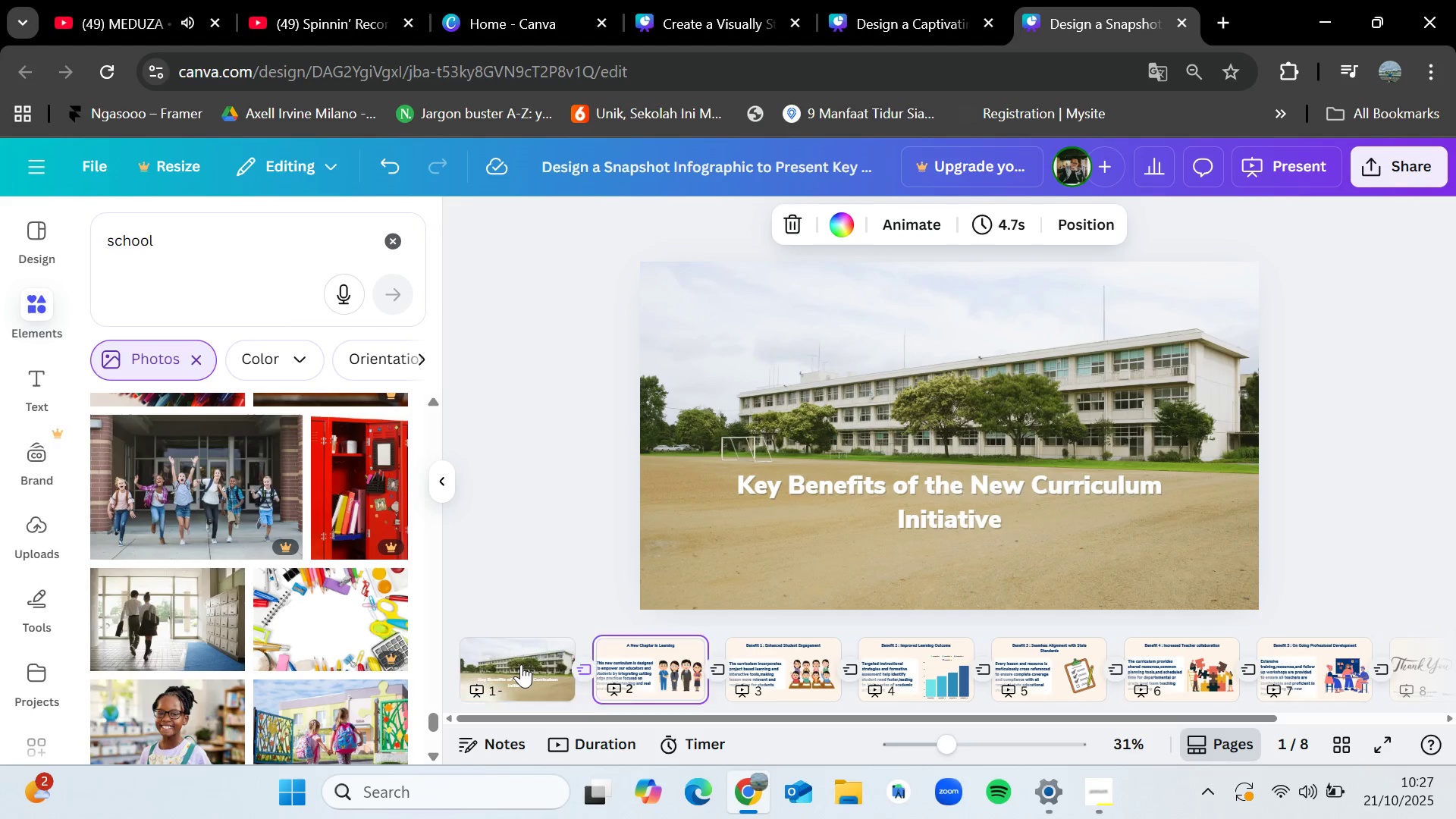 
key(ArrowRight)
 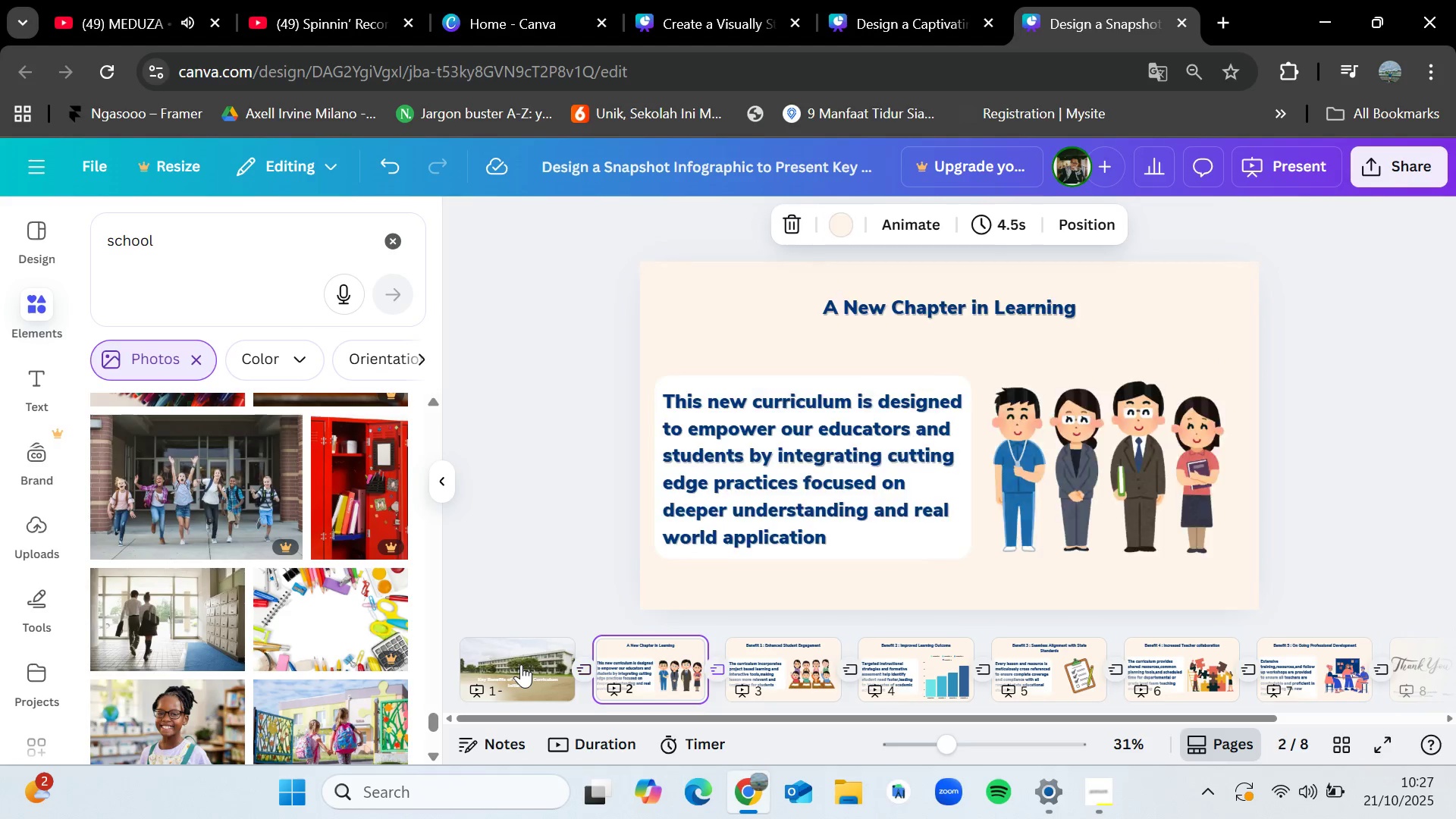 
key(ArrowRight)
 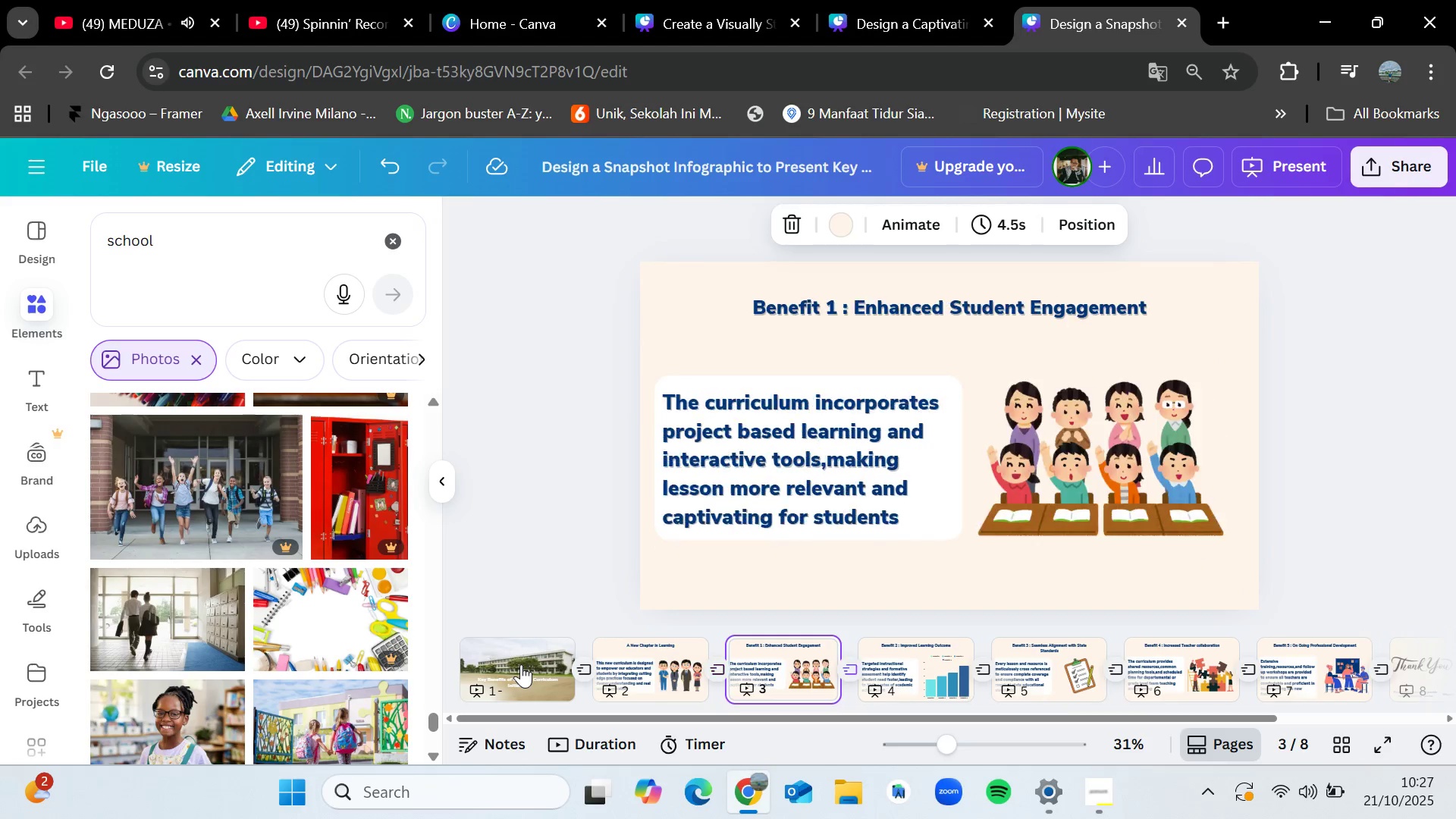 
key(ArrowRight)
 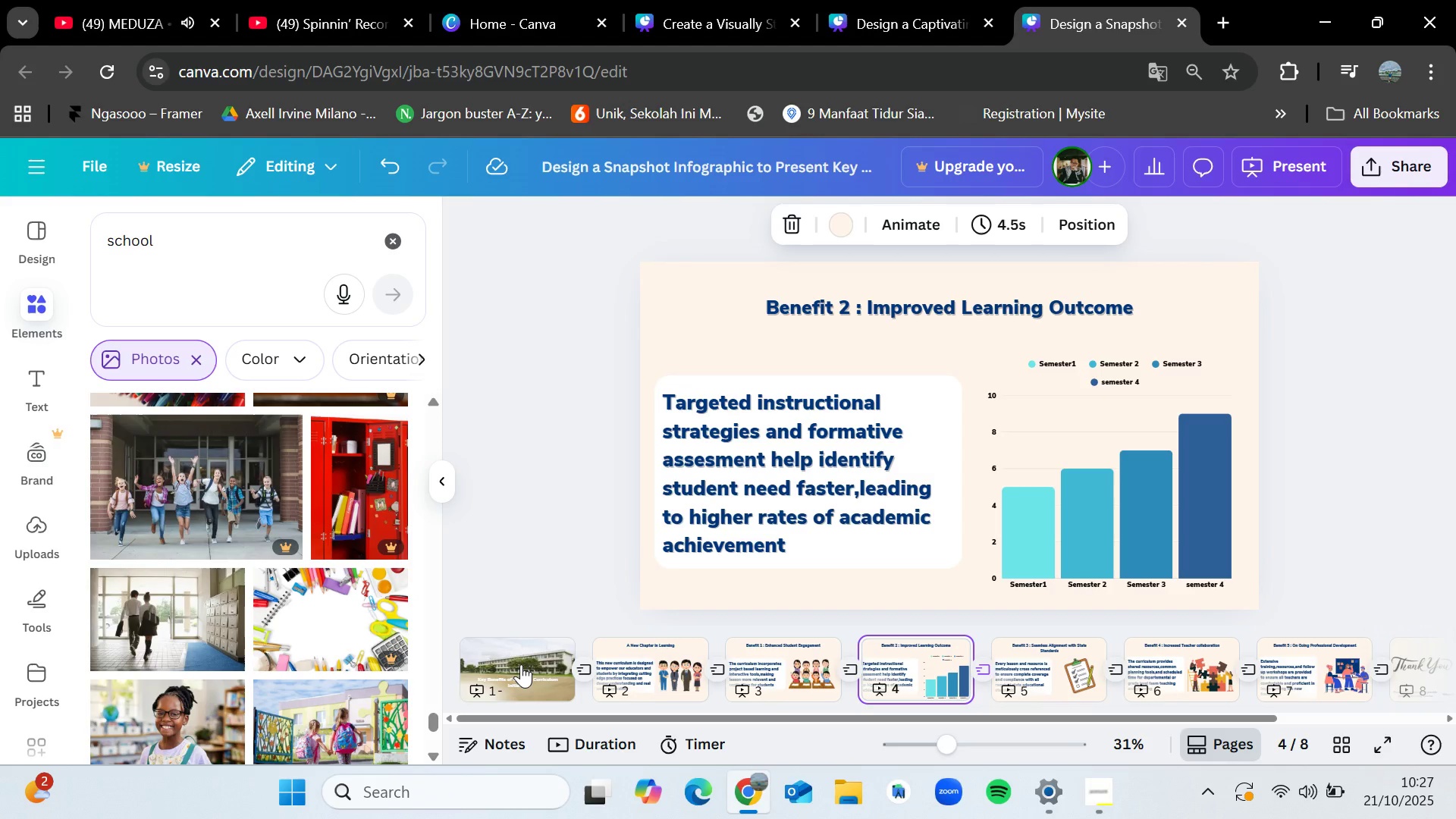 
key(ArrowLeft)
 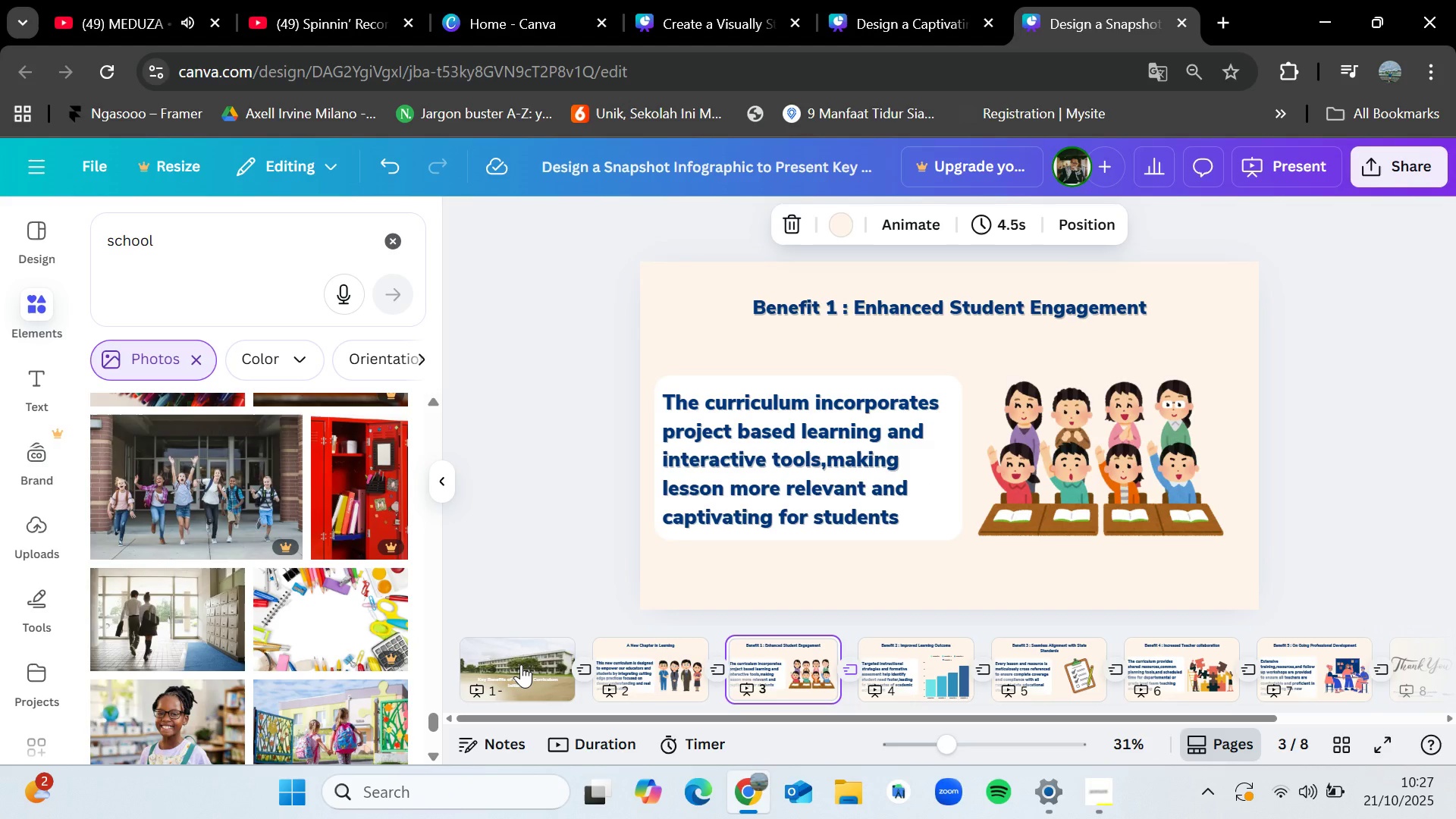 
key(ArrowLeft)
 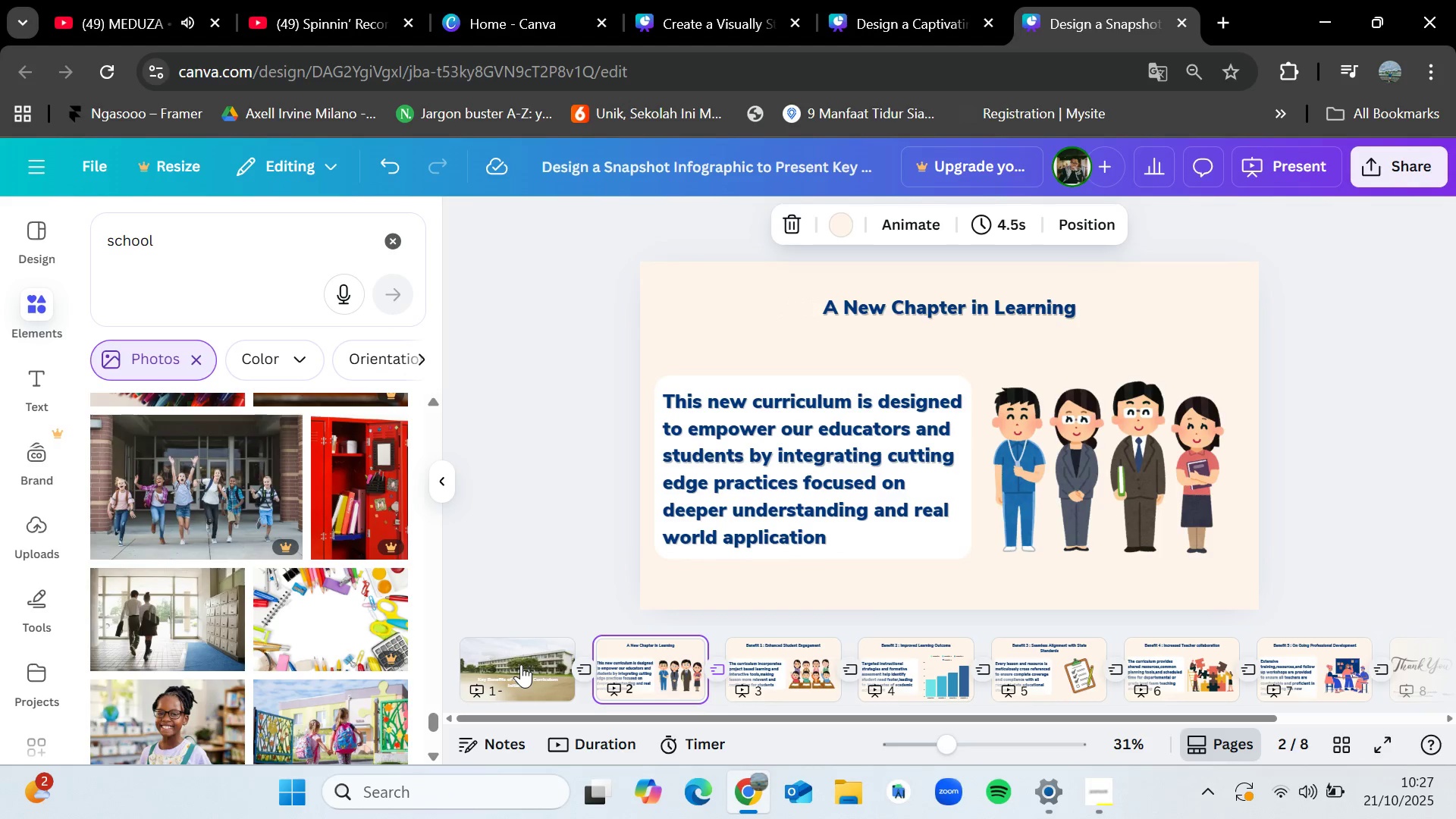 
key(ArrowRight)
 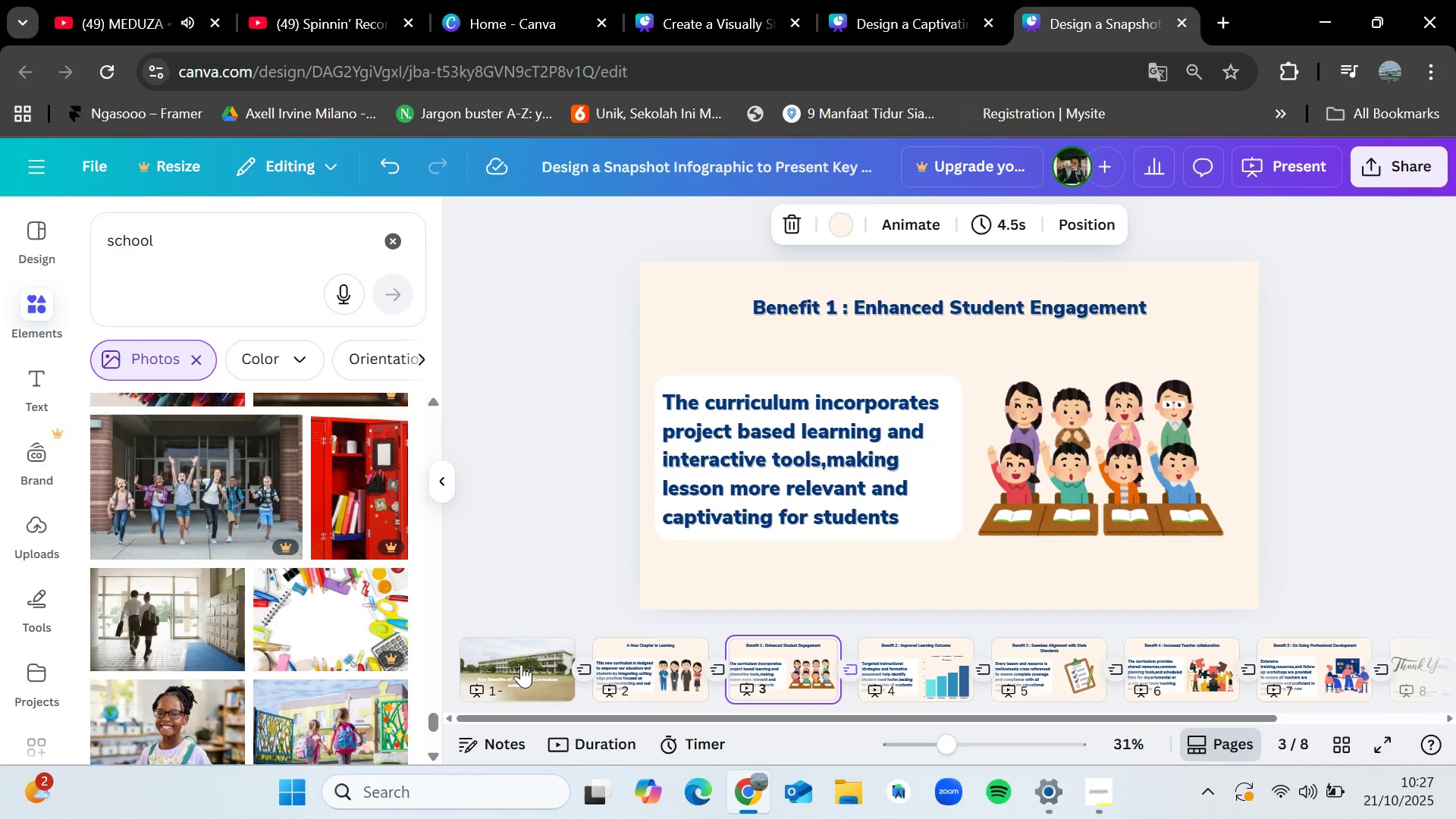 
wait(11.32)
 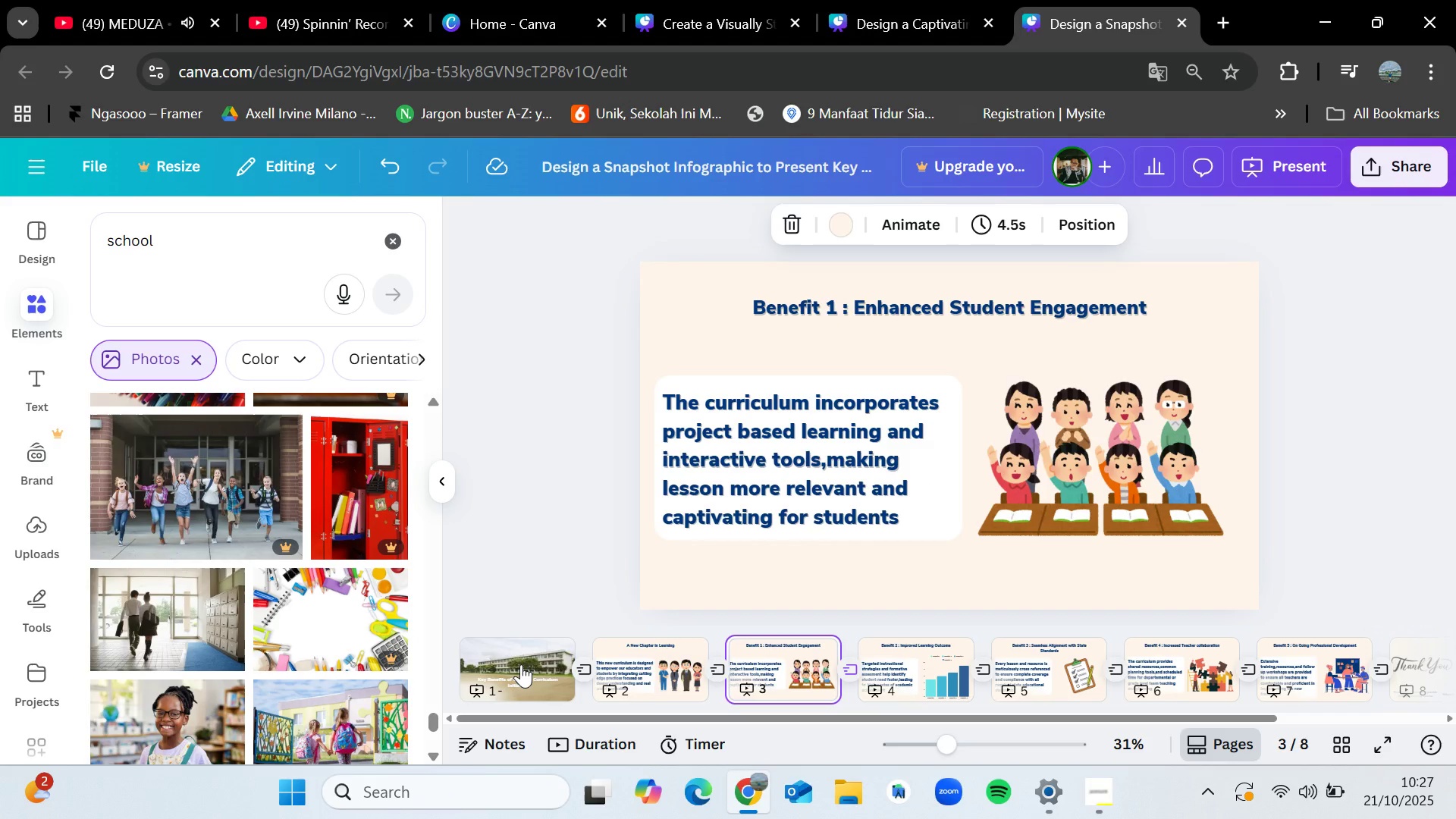 
key(ArrowLeft)
 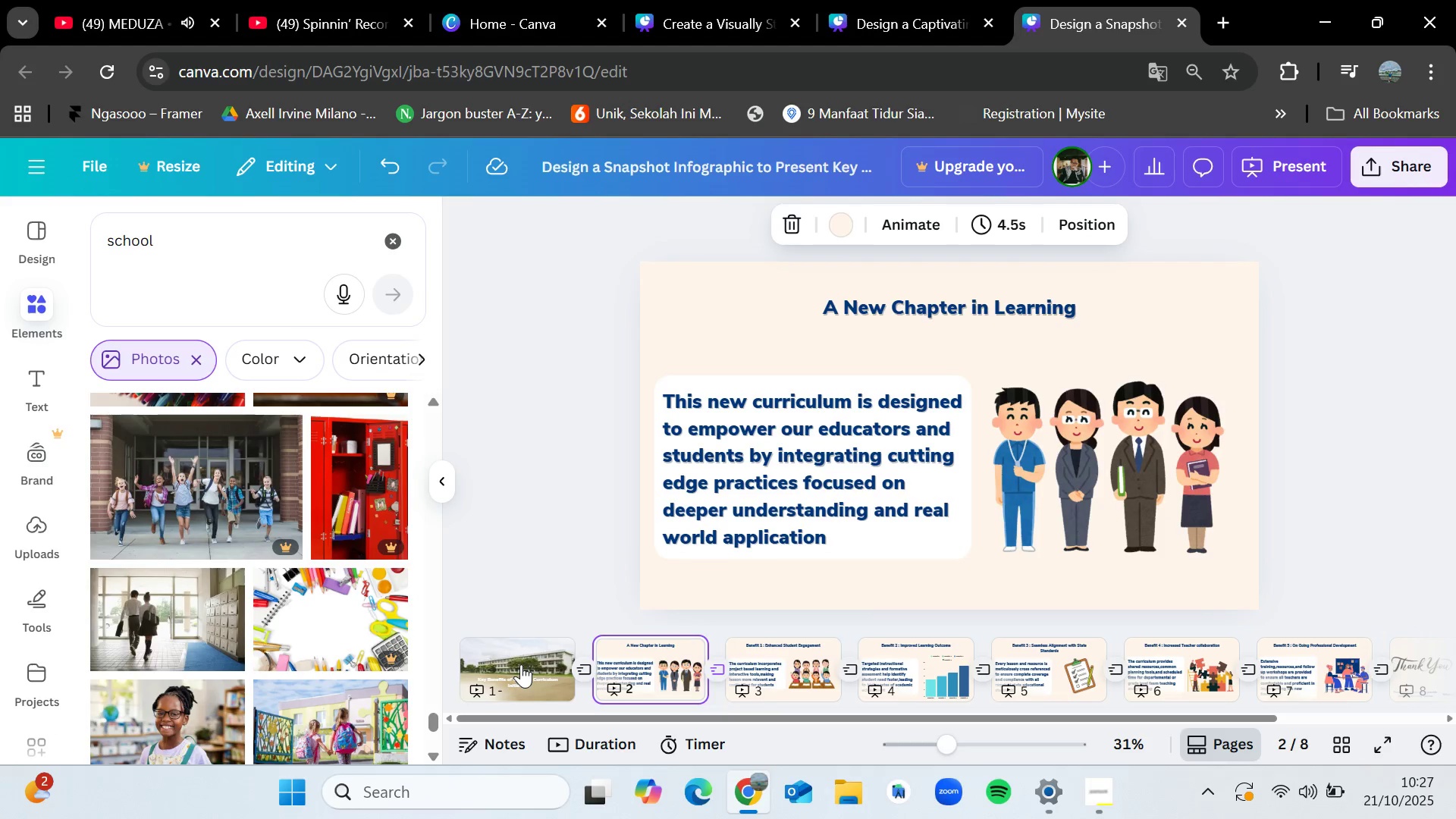 
key(ArrowRight)
 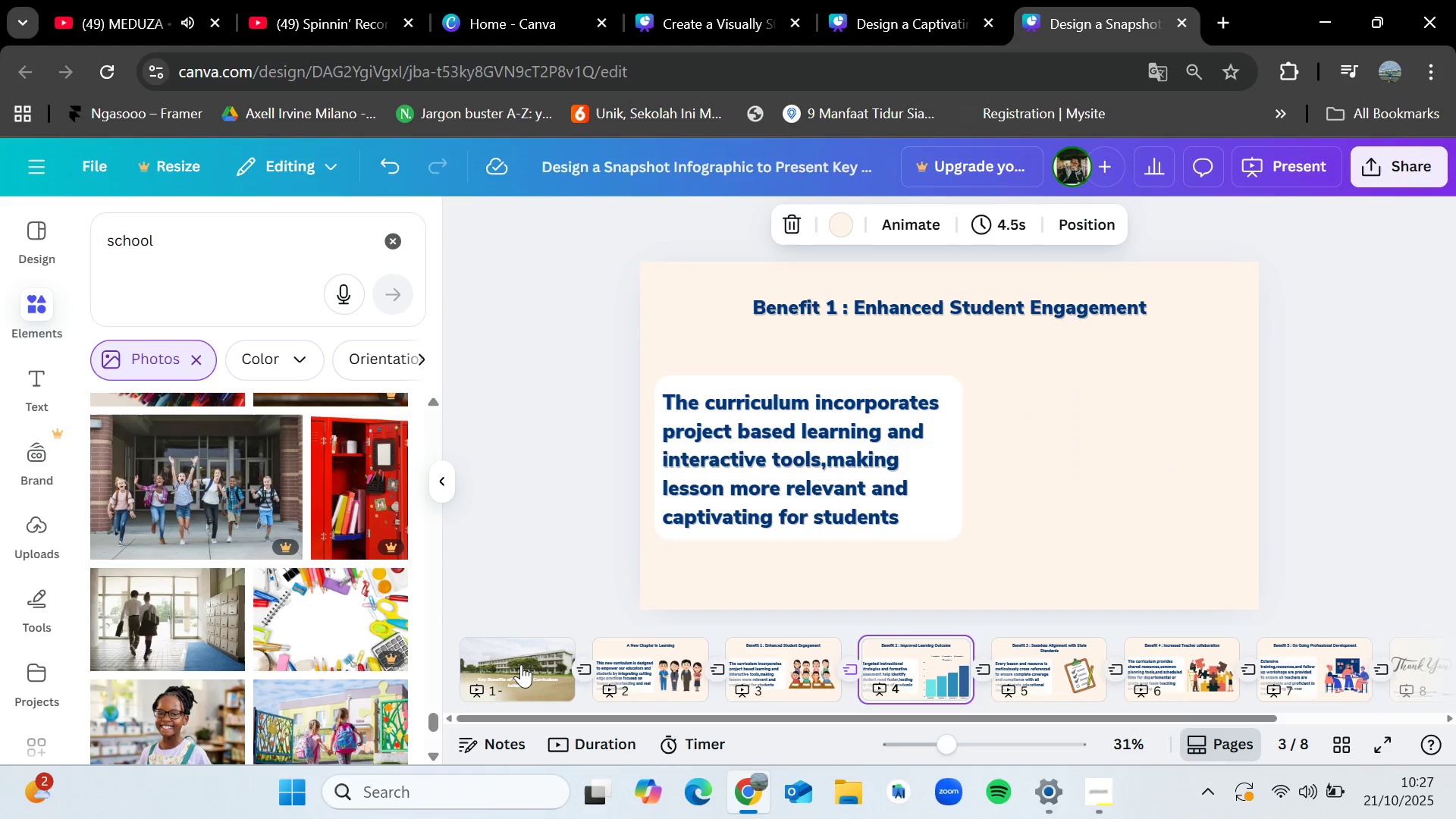 
key(ArrowRight)
 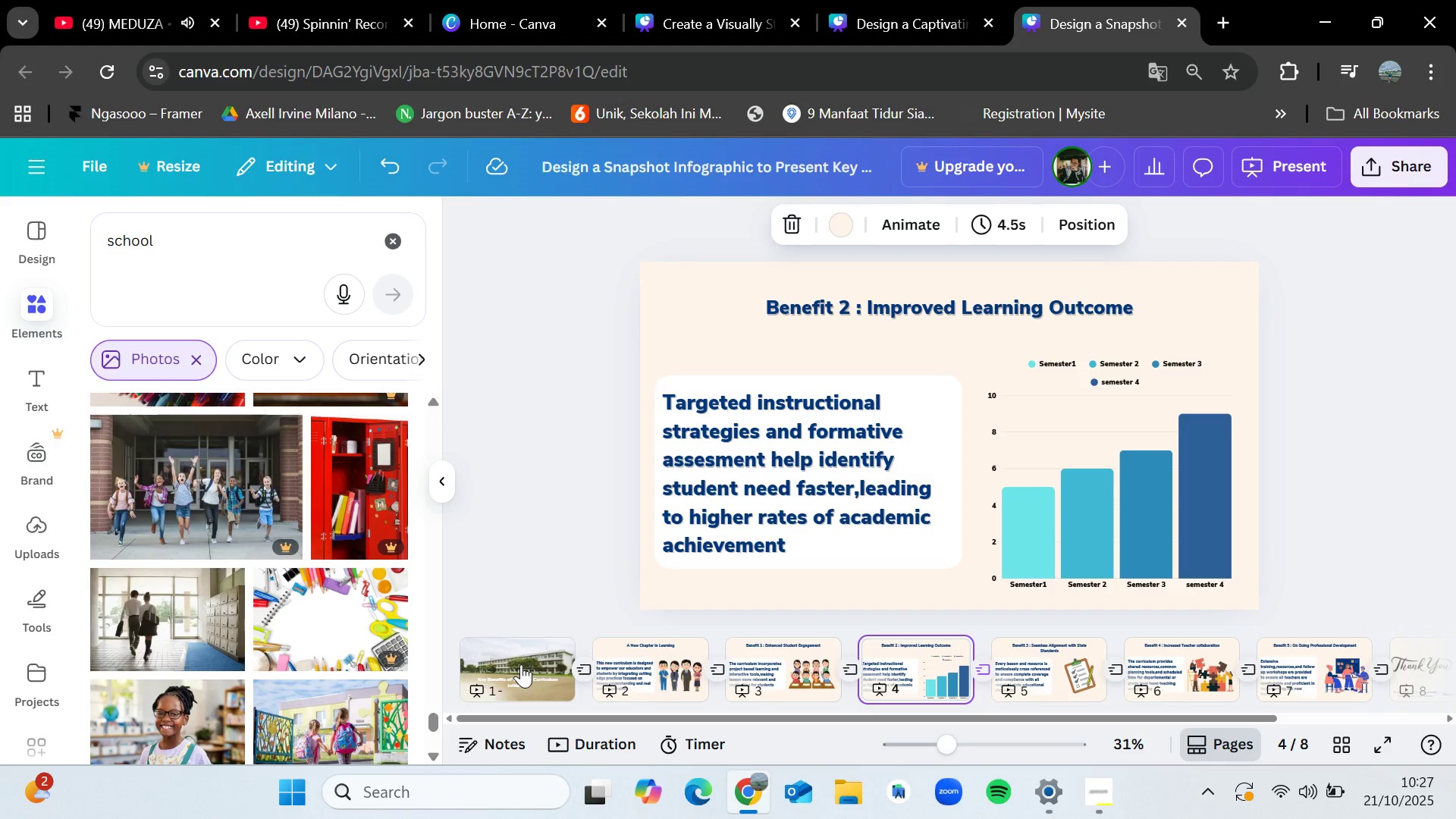 
wait(18.19)
 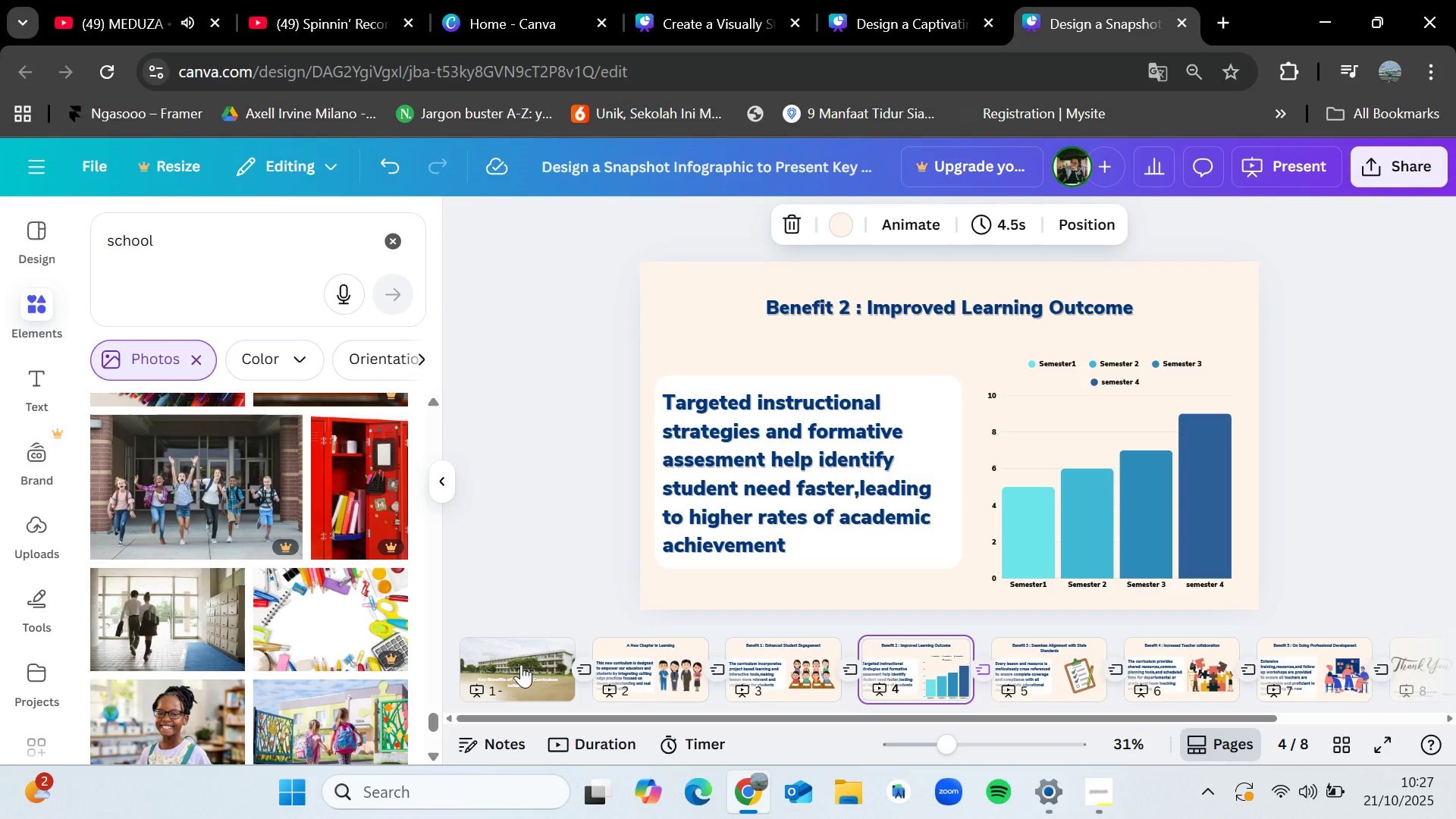 
key(ArrowRight)
 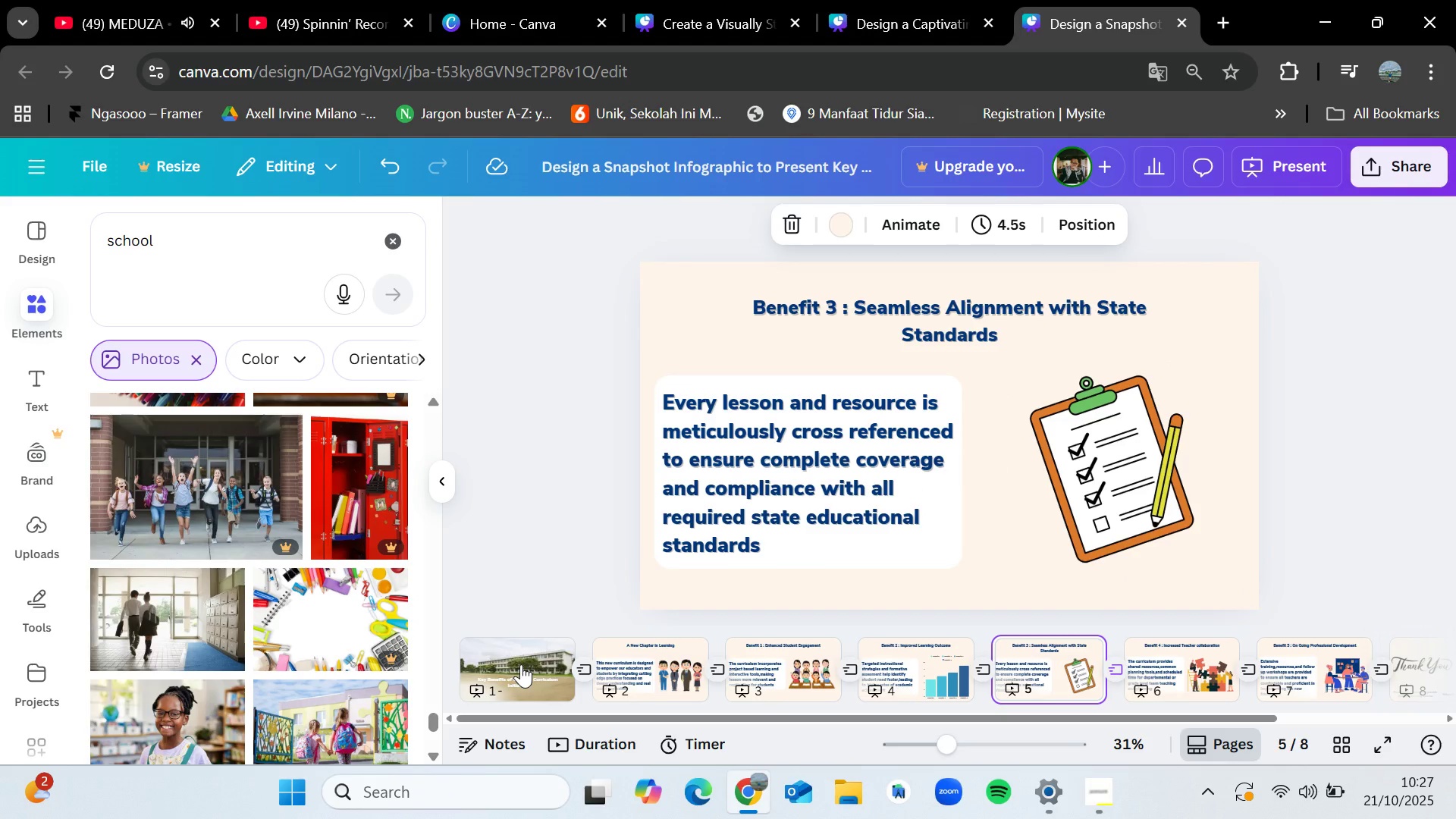 
key(ArrowRight)
 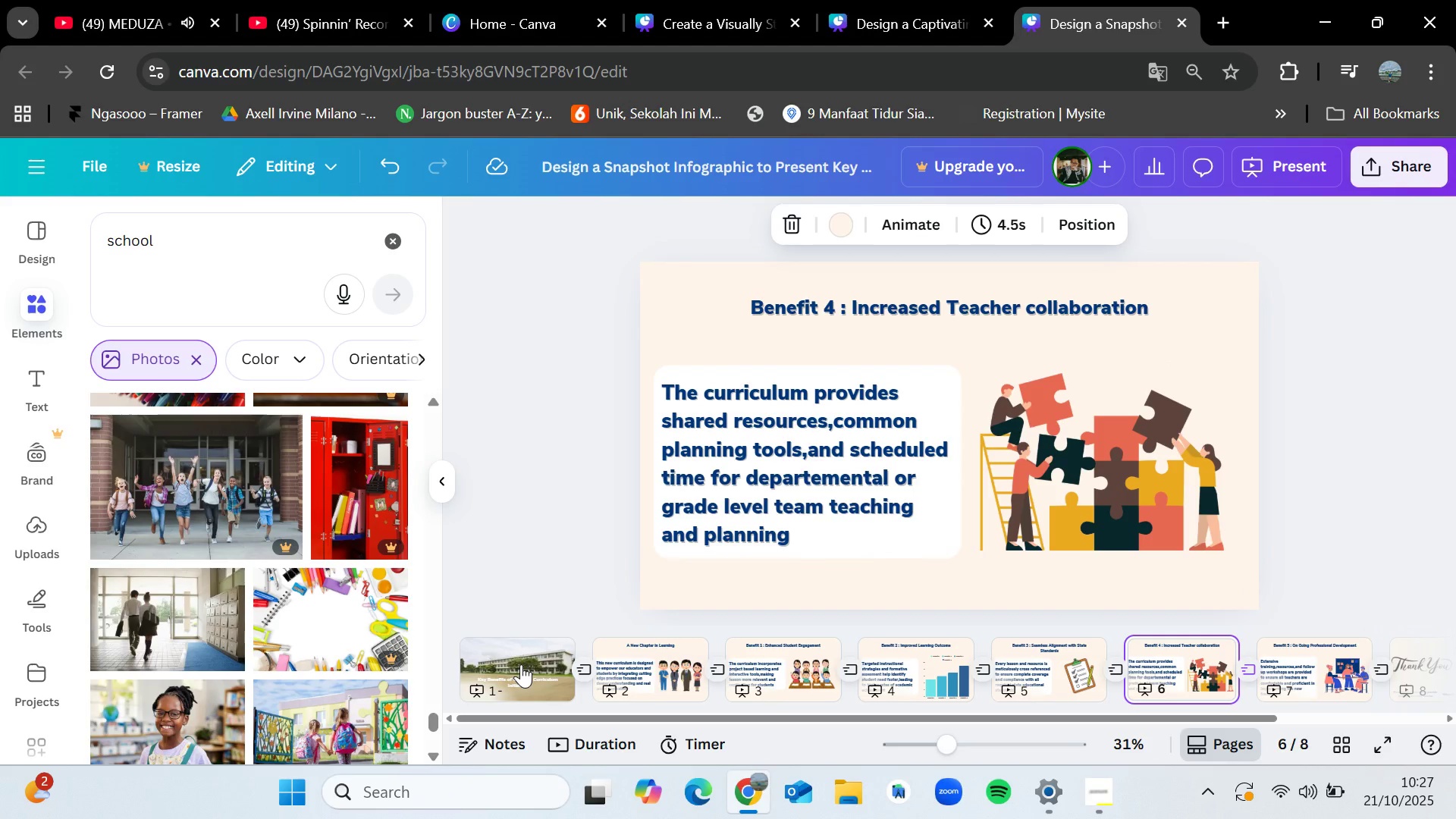 
key(ArrowRight)
 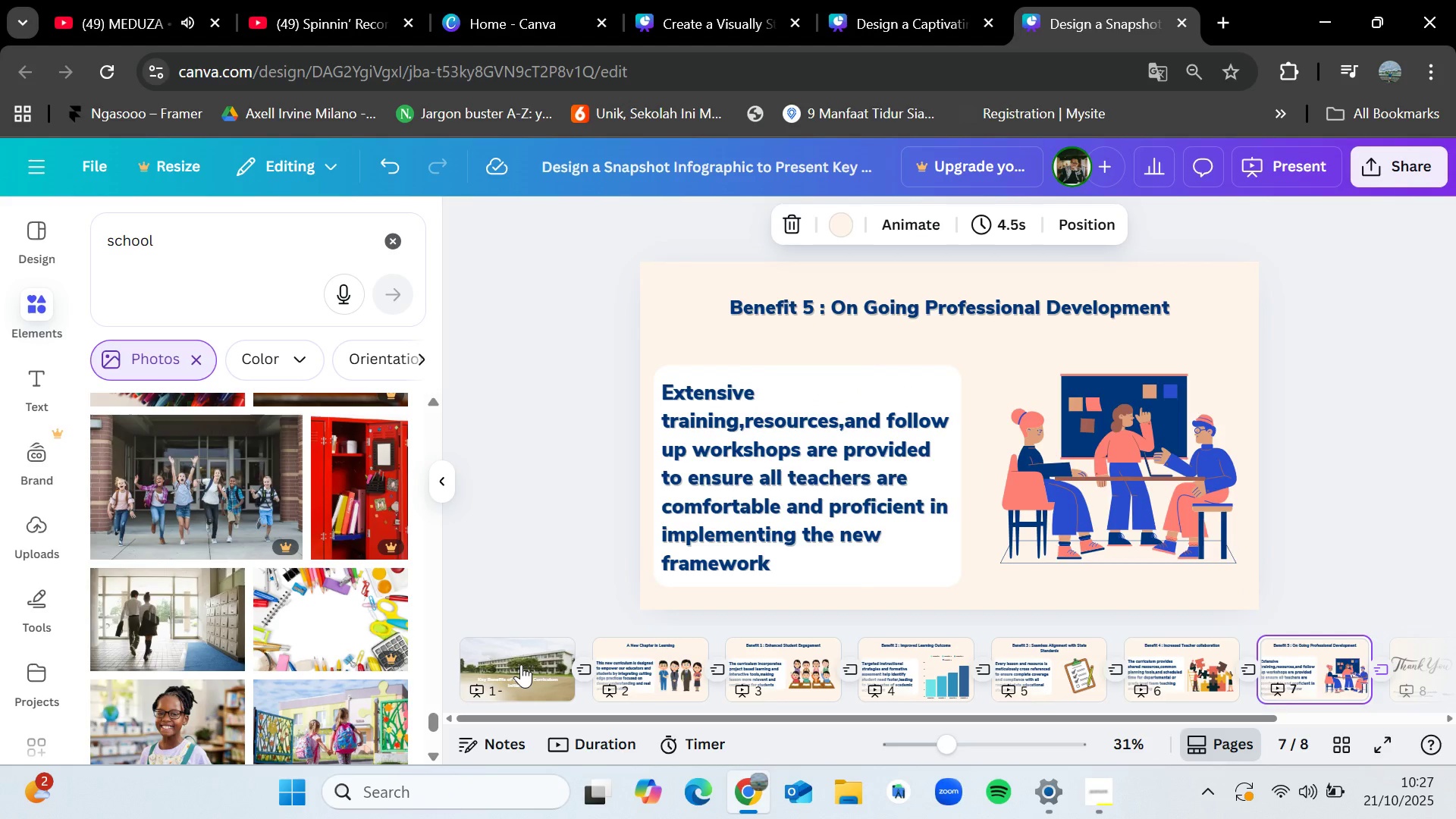 
key(ArrowLeft)
 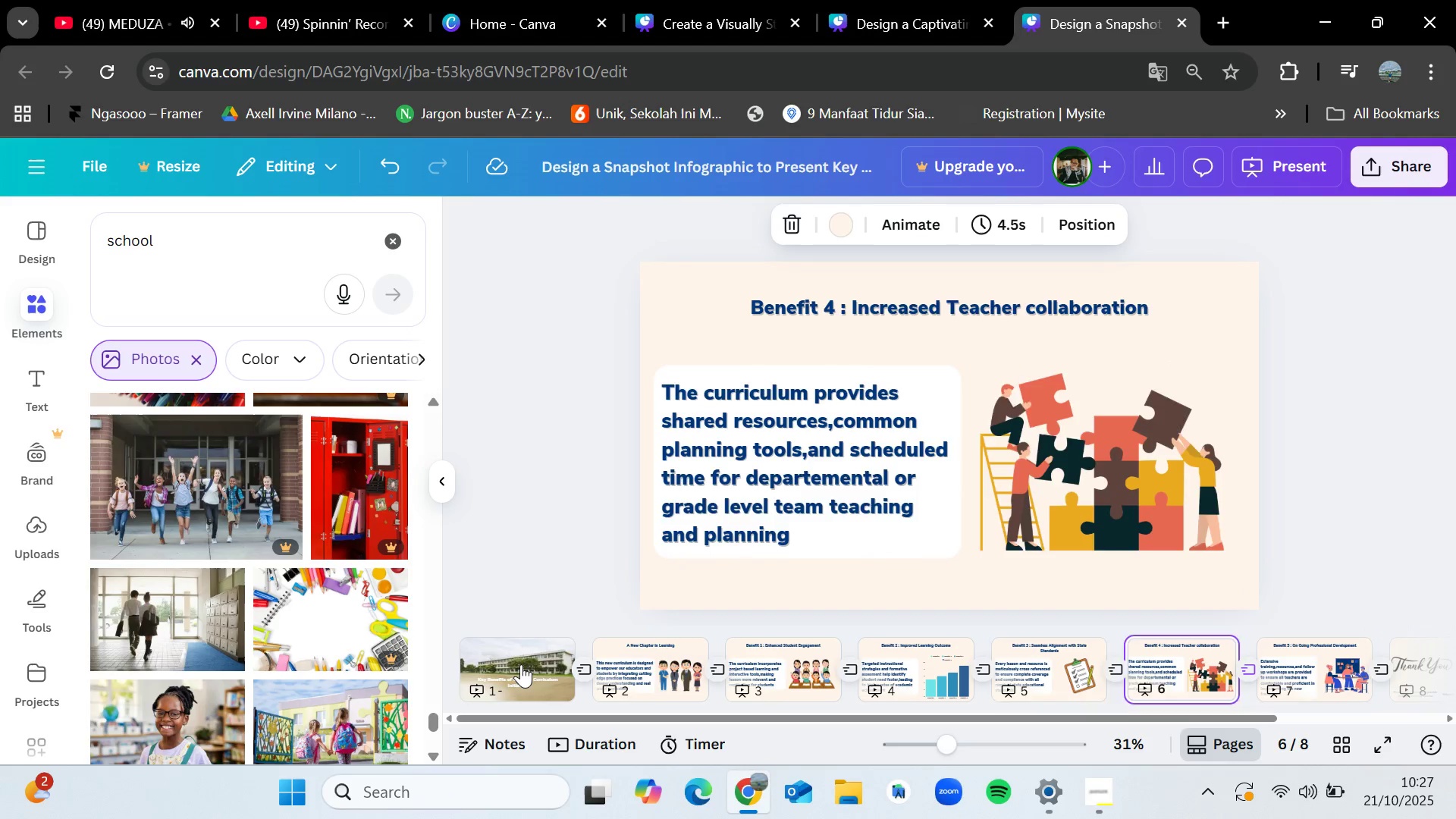 
key(ArrowLeft)
 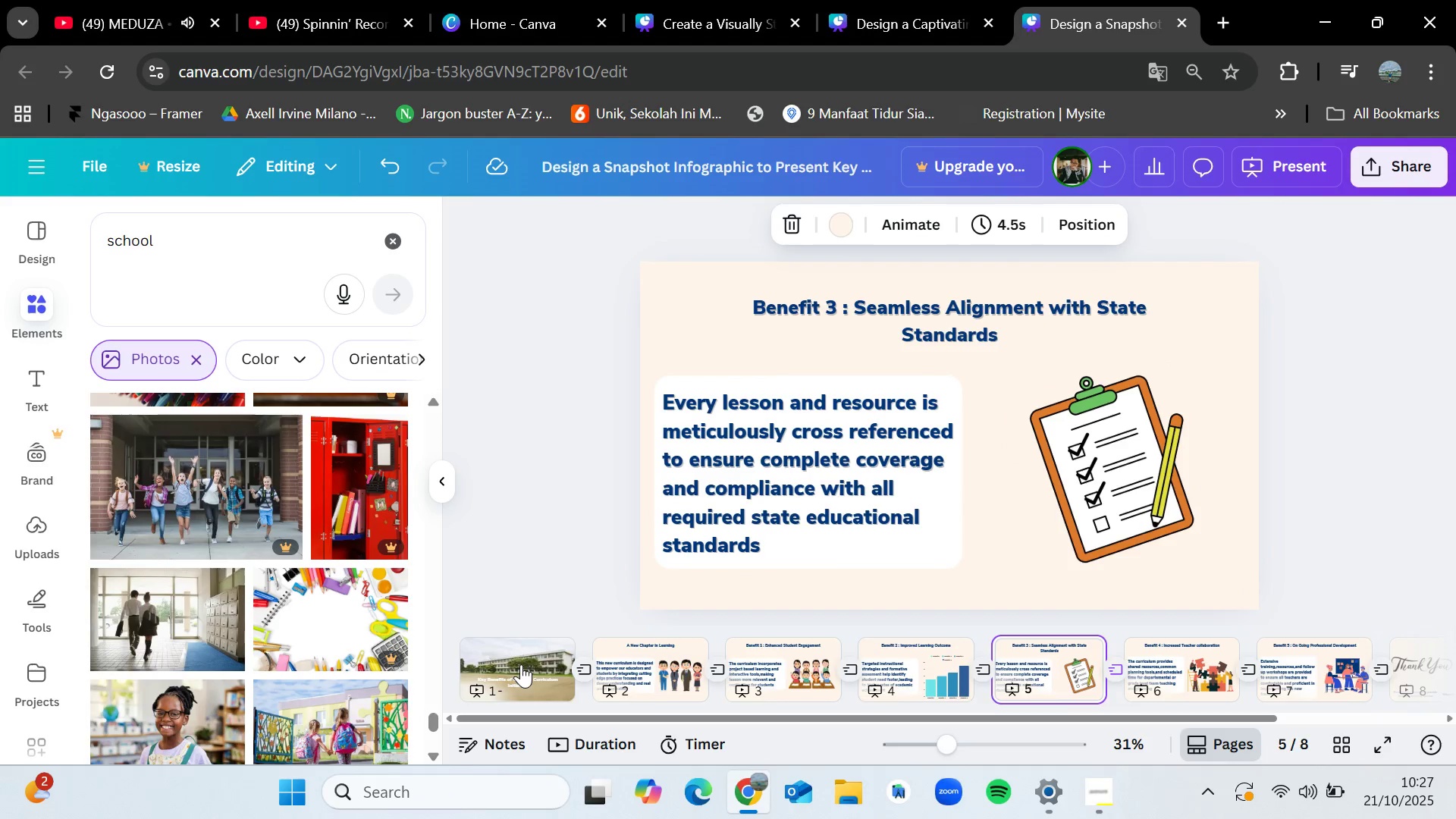 
key(ArrowLeft)
 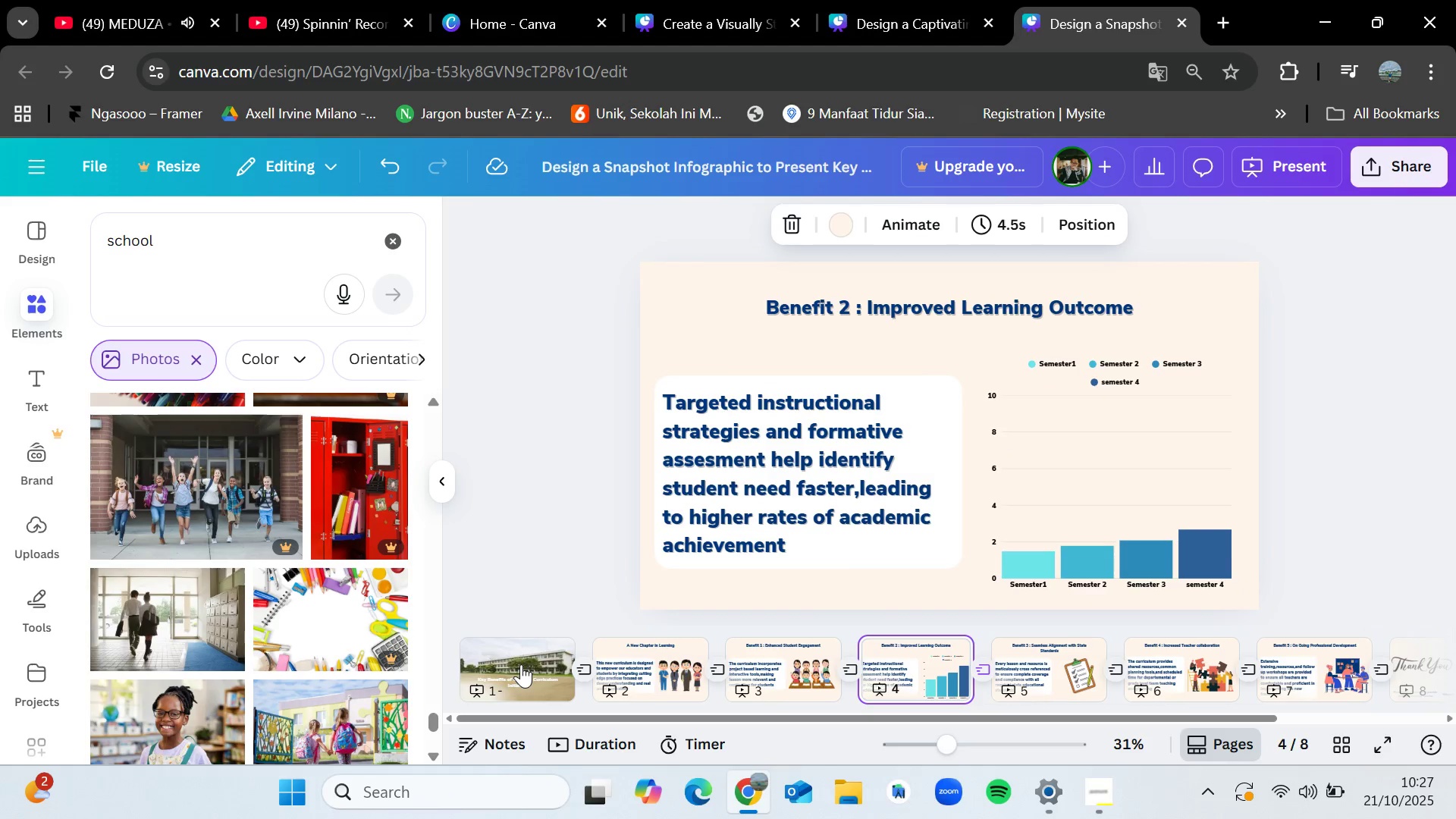 
key(ArrowLeft)
 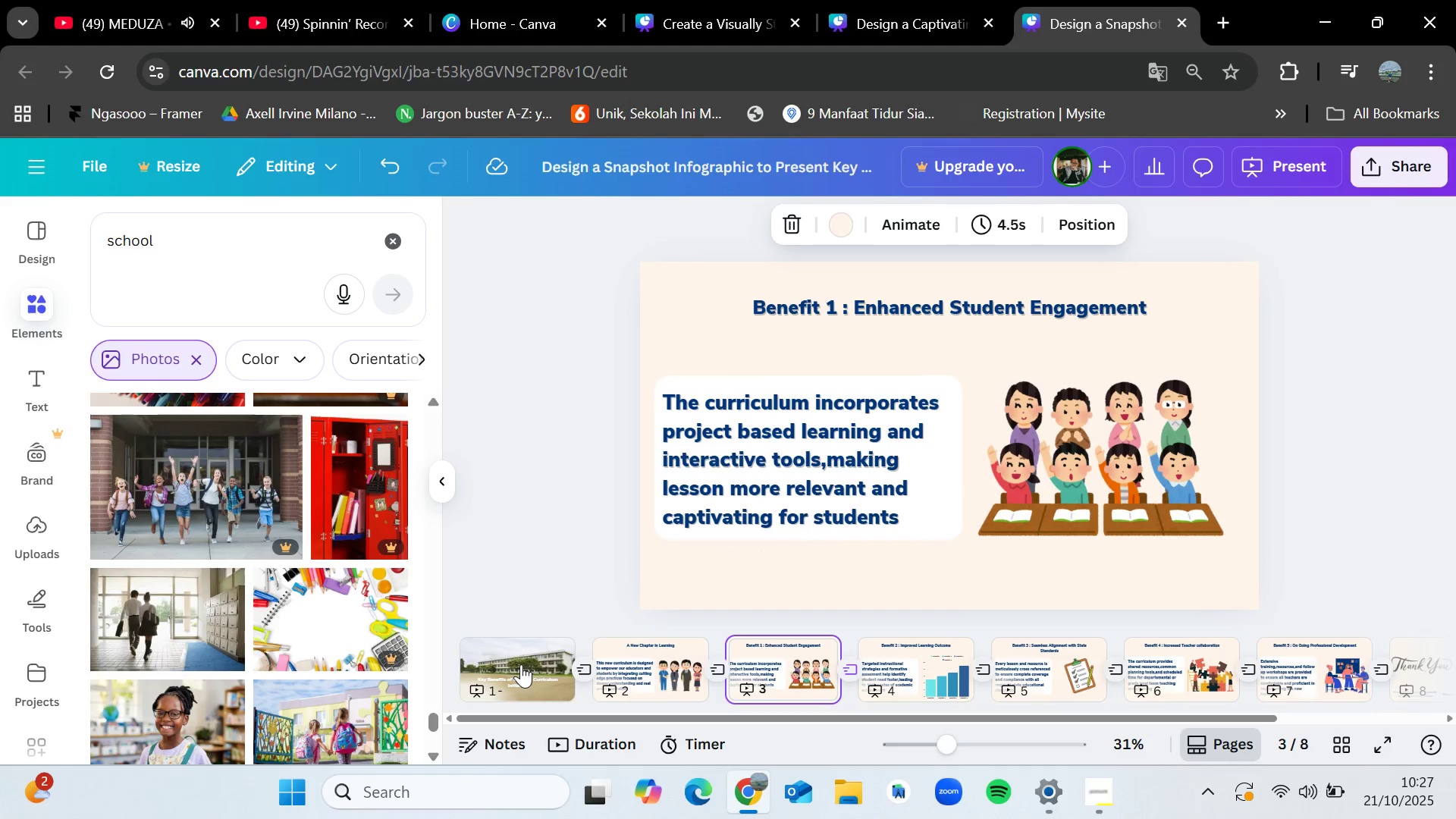 
key(ArrowRight)
 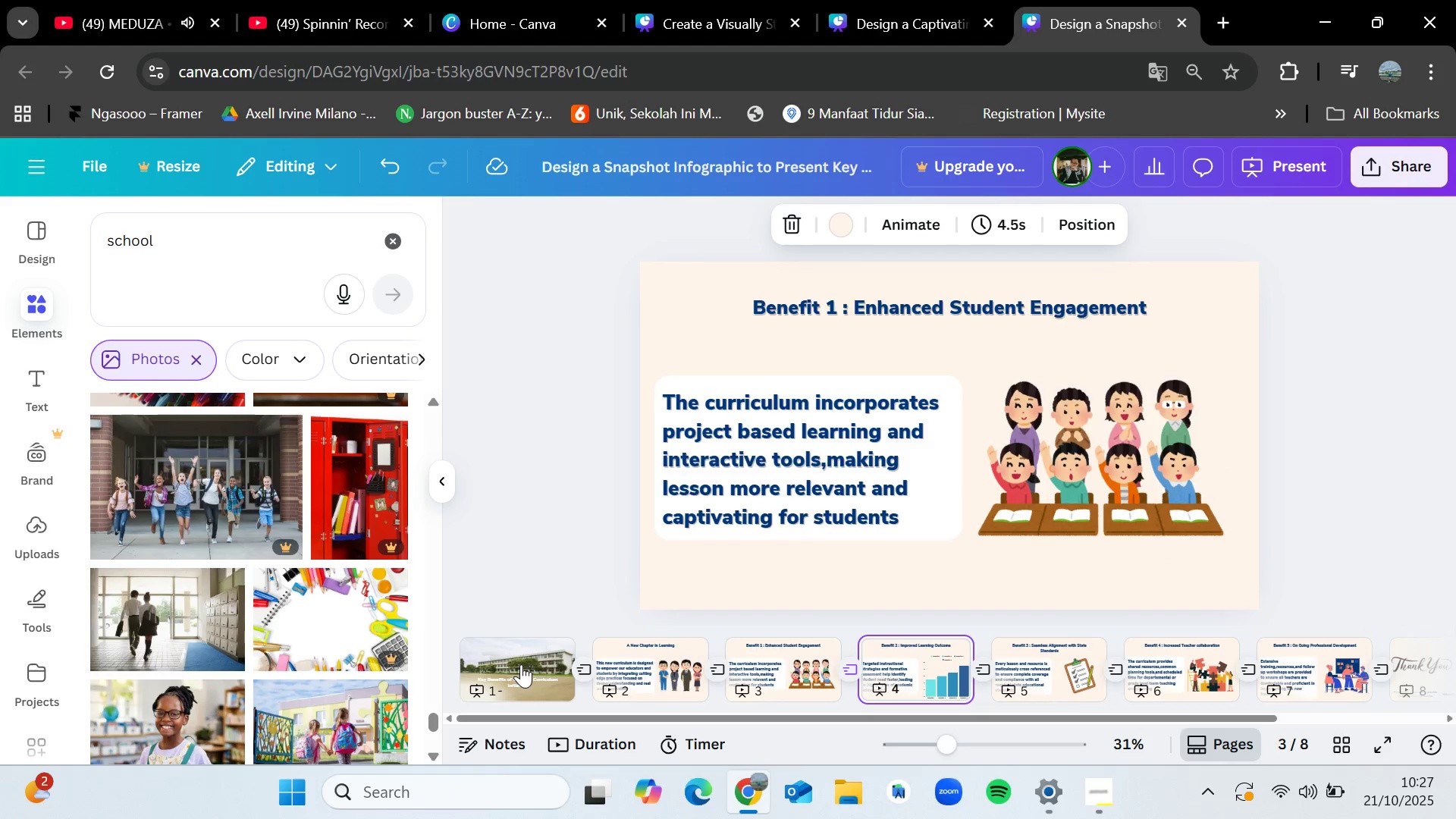 
key(ArrowRight)
 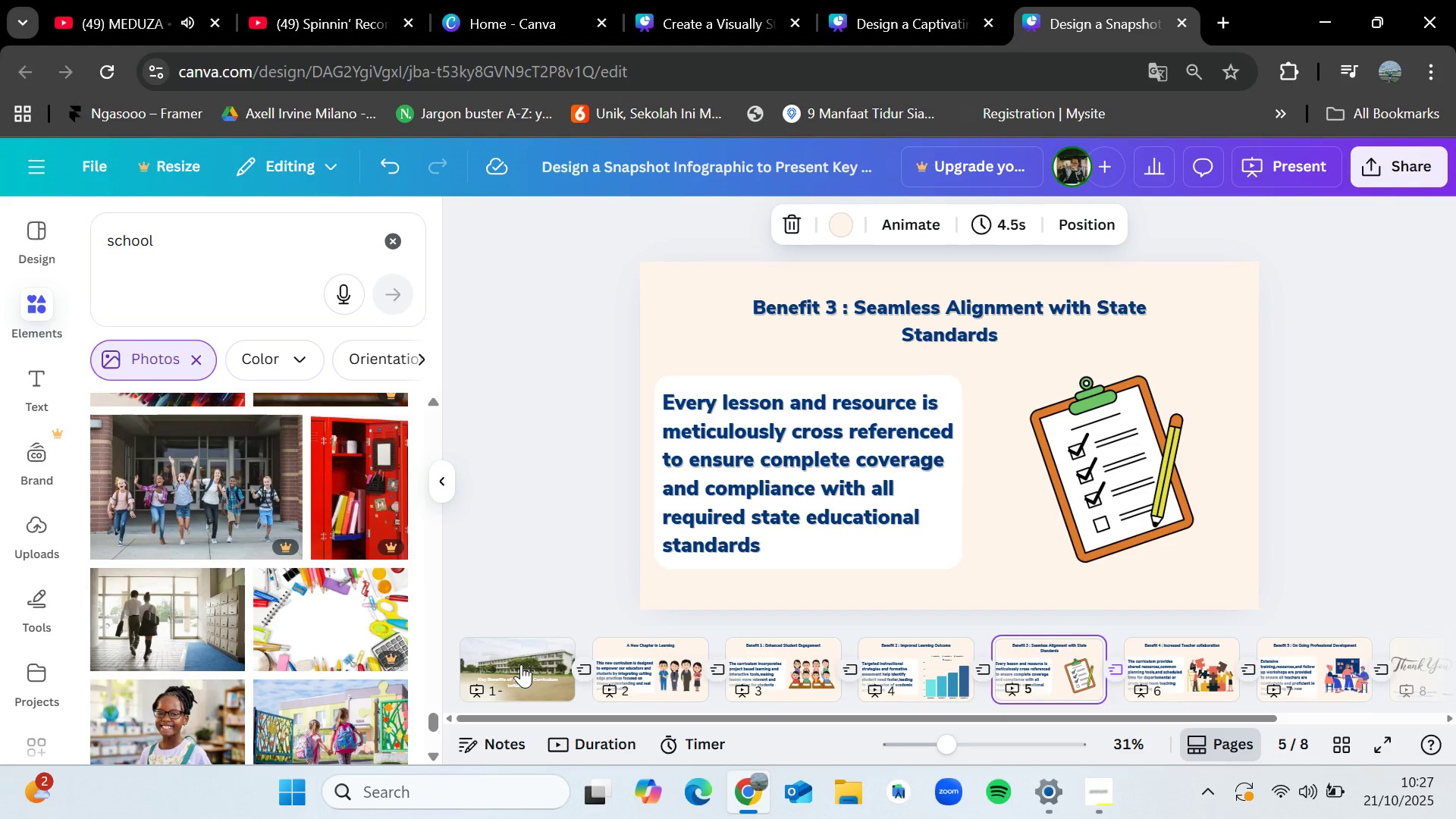 
key(ArrowLeft)
 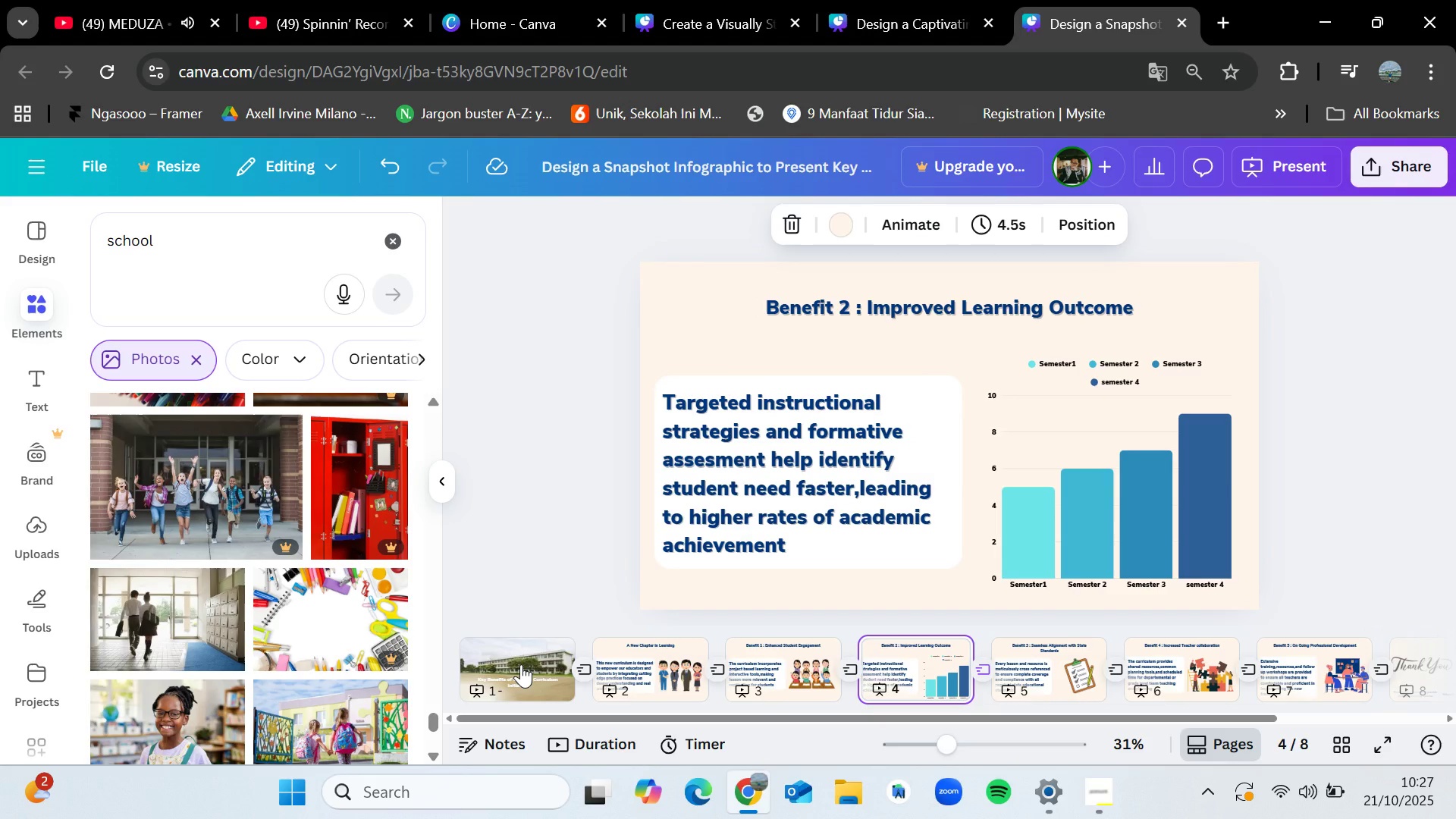 
wait(12.25)
 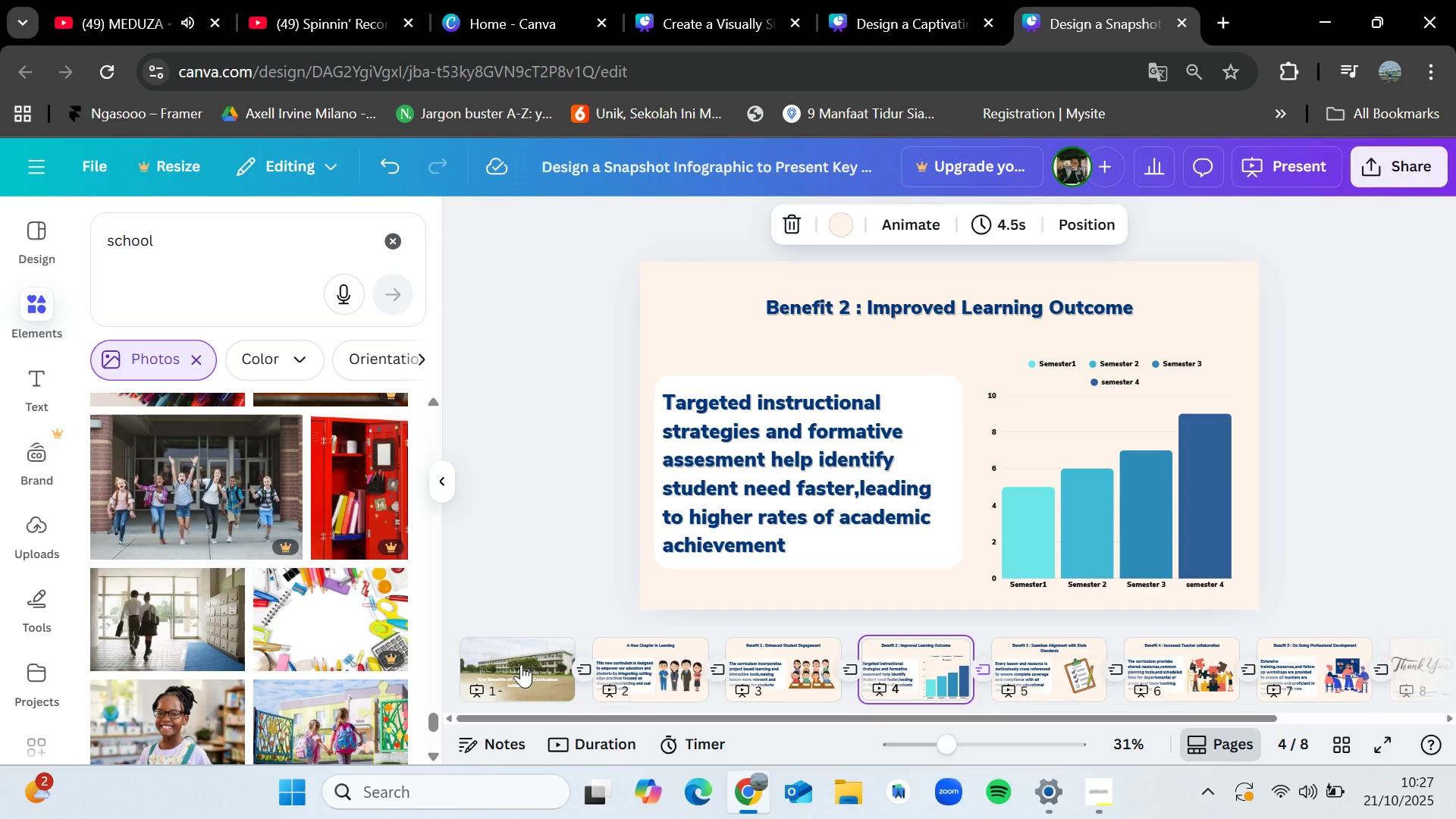 
key(ArrowRight)
 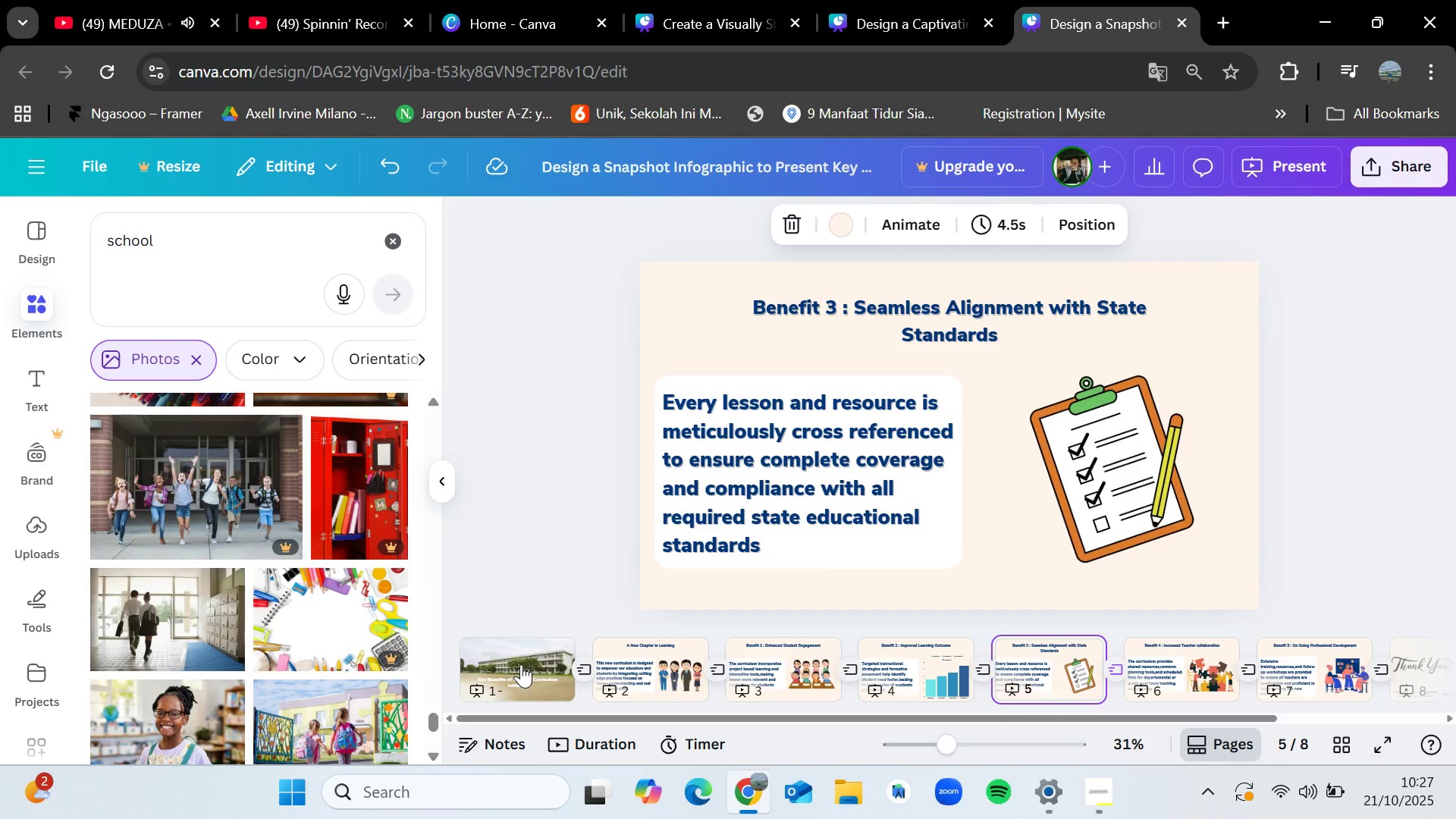 
wait(5.03)
 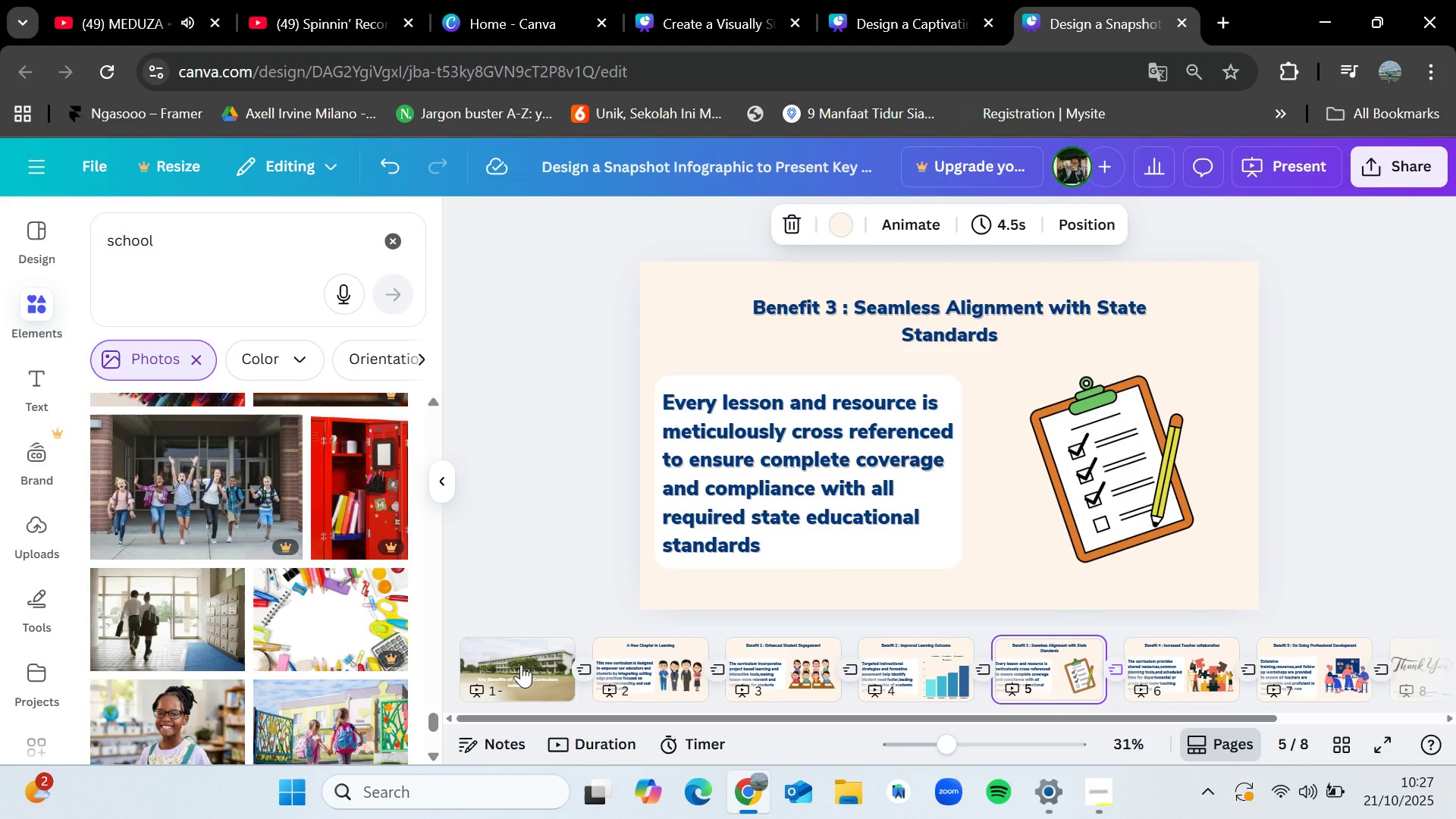 
key(ArrowLeft)
 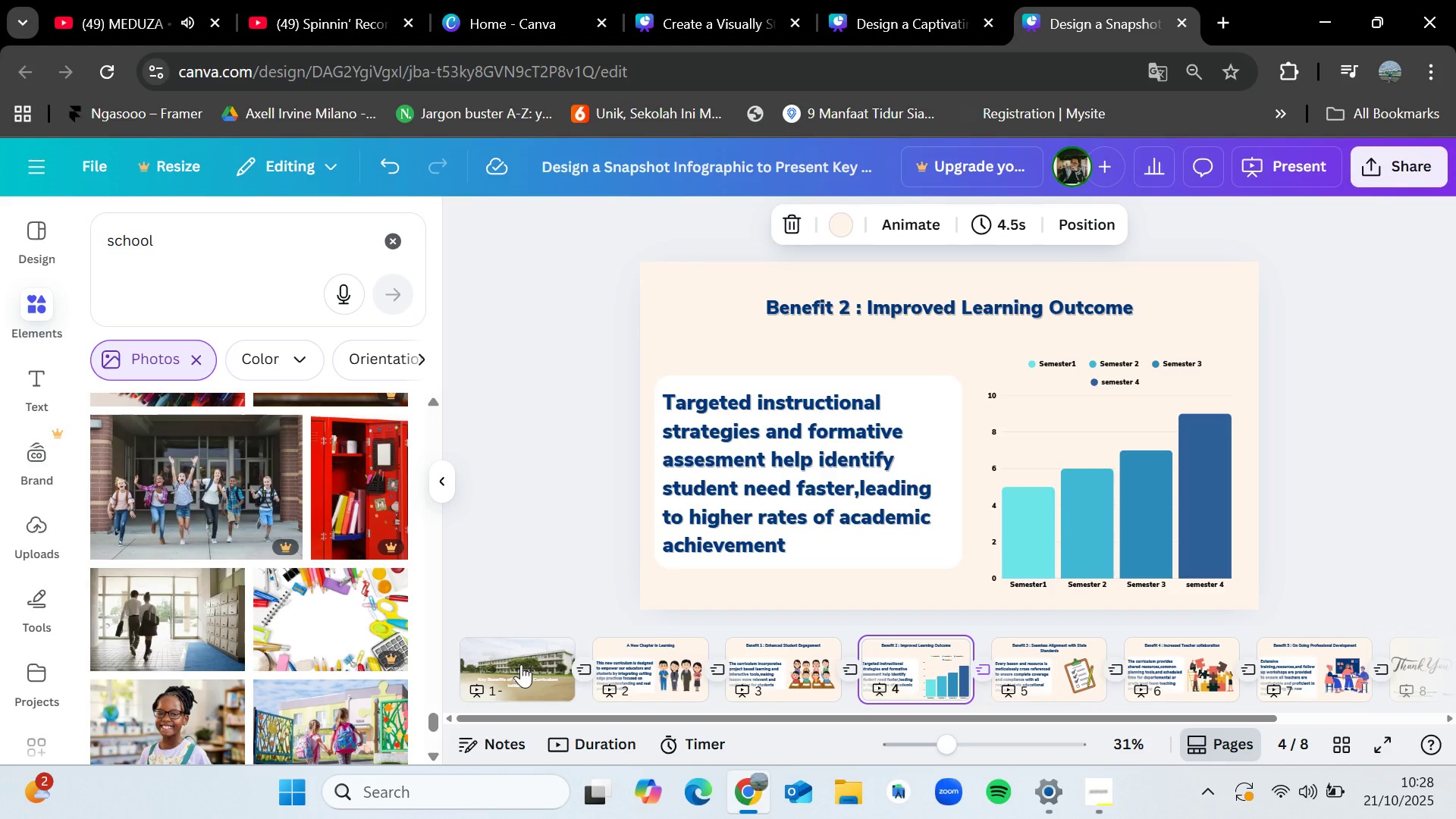 
hold_key(key=ArrowRight, duration=10.88)
 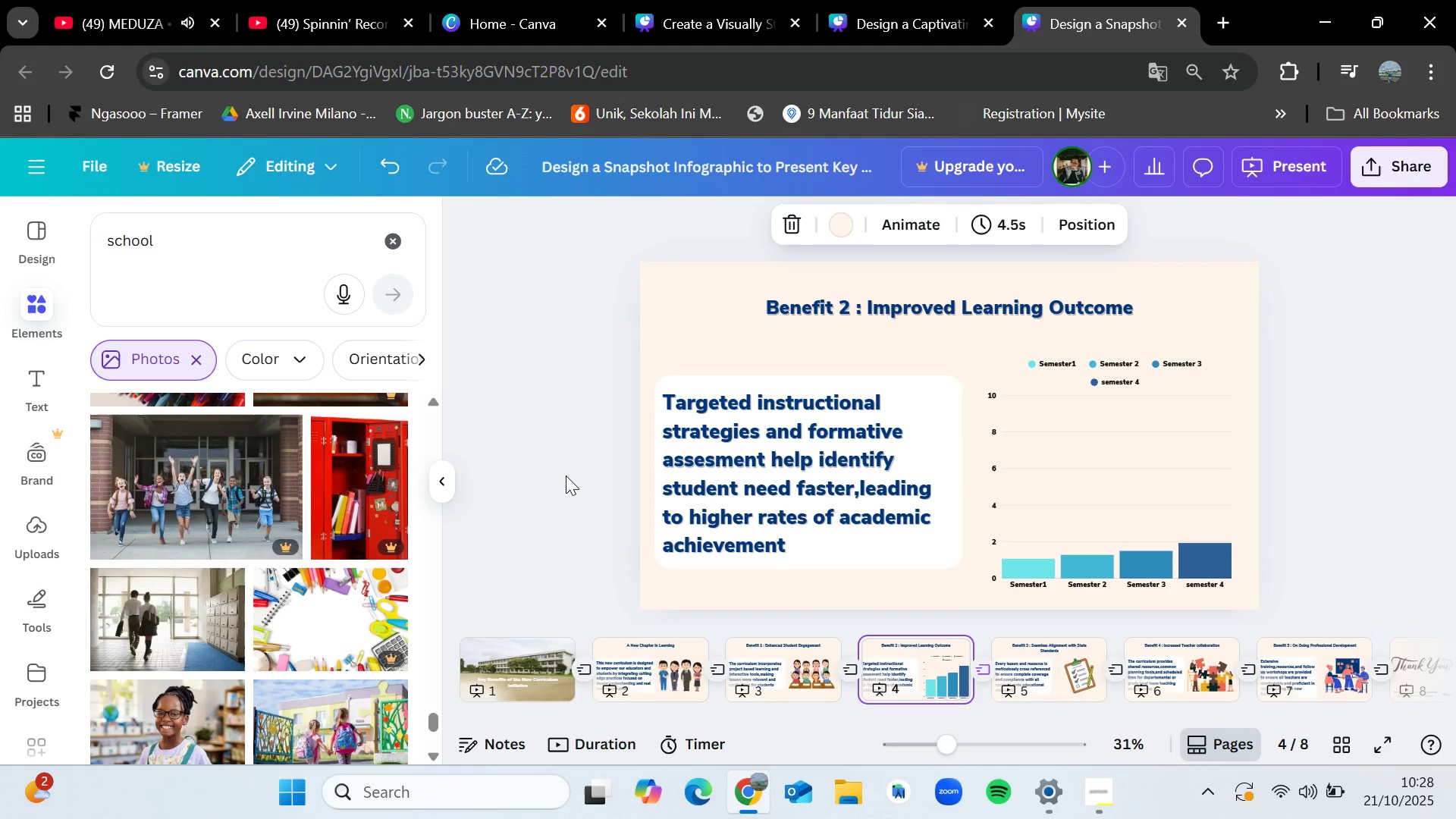 
key(ArrowLeft)
 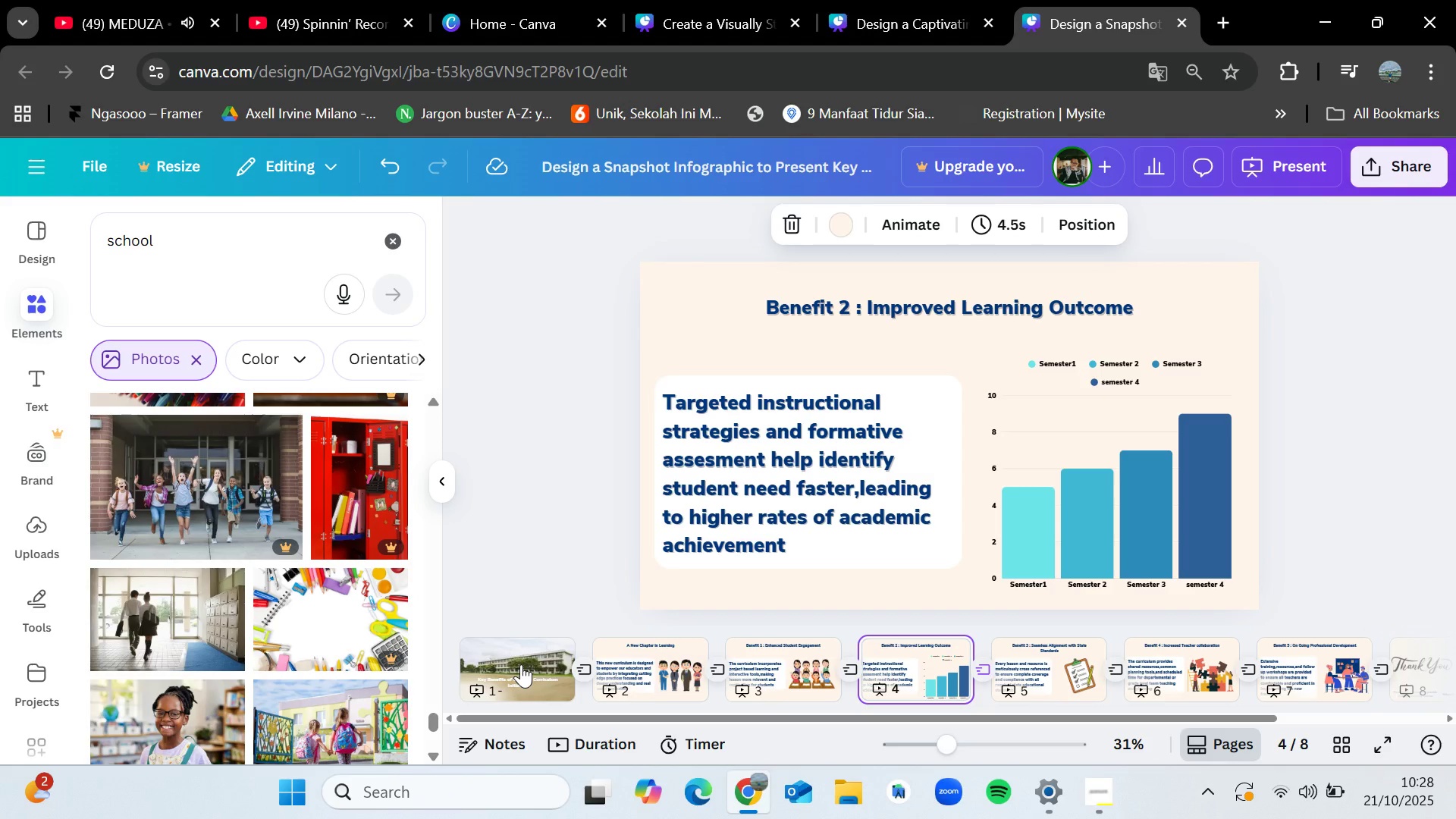 
key(ArrowLeft)